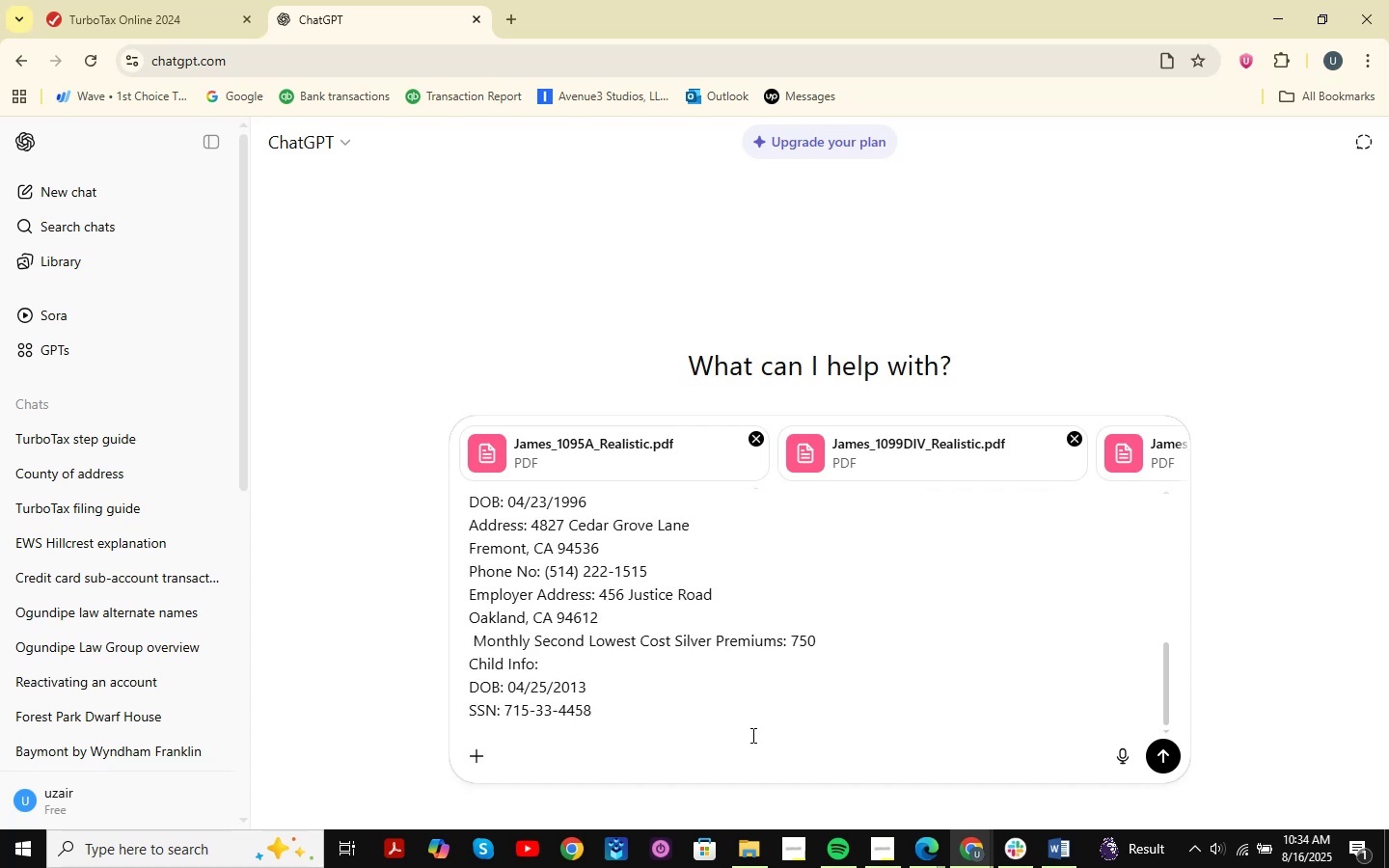 
key(Shift+Enter)
 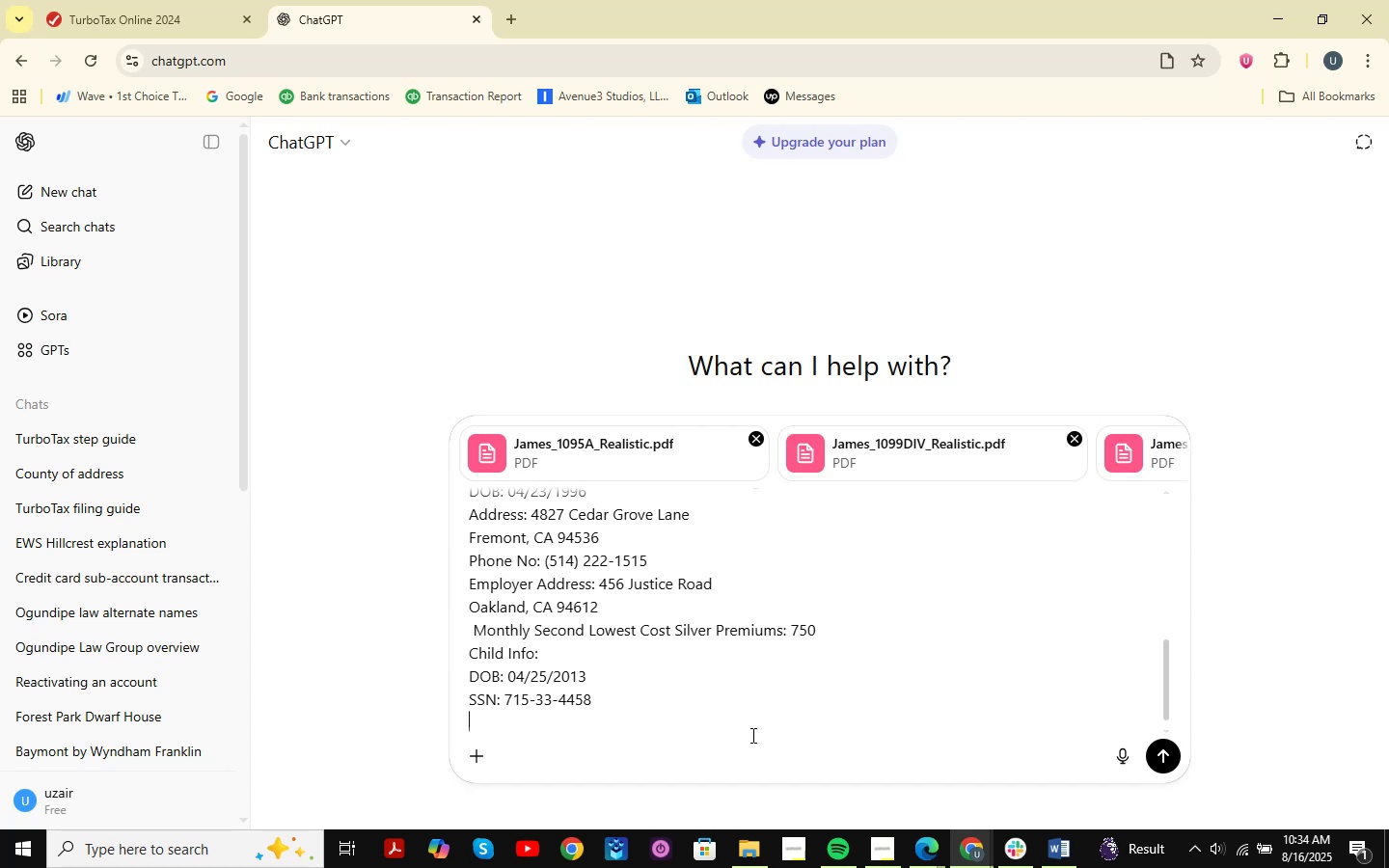 
type(tell me the solutio )
key(Backspace)
type(n of this return of turbo r)
key(Backspace)
type(tax)
 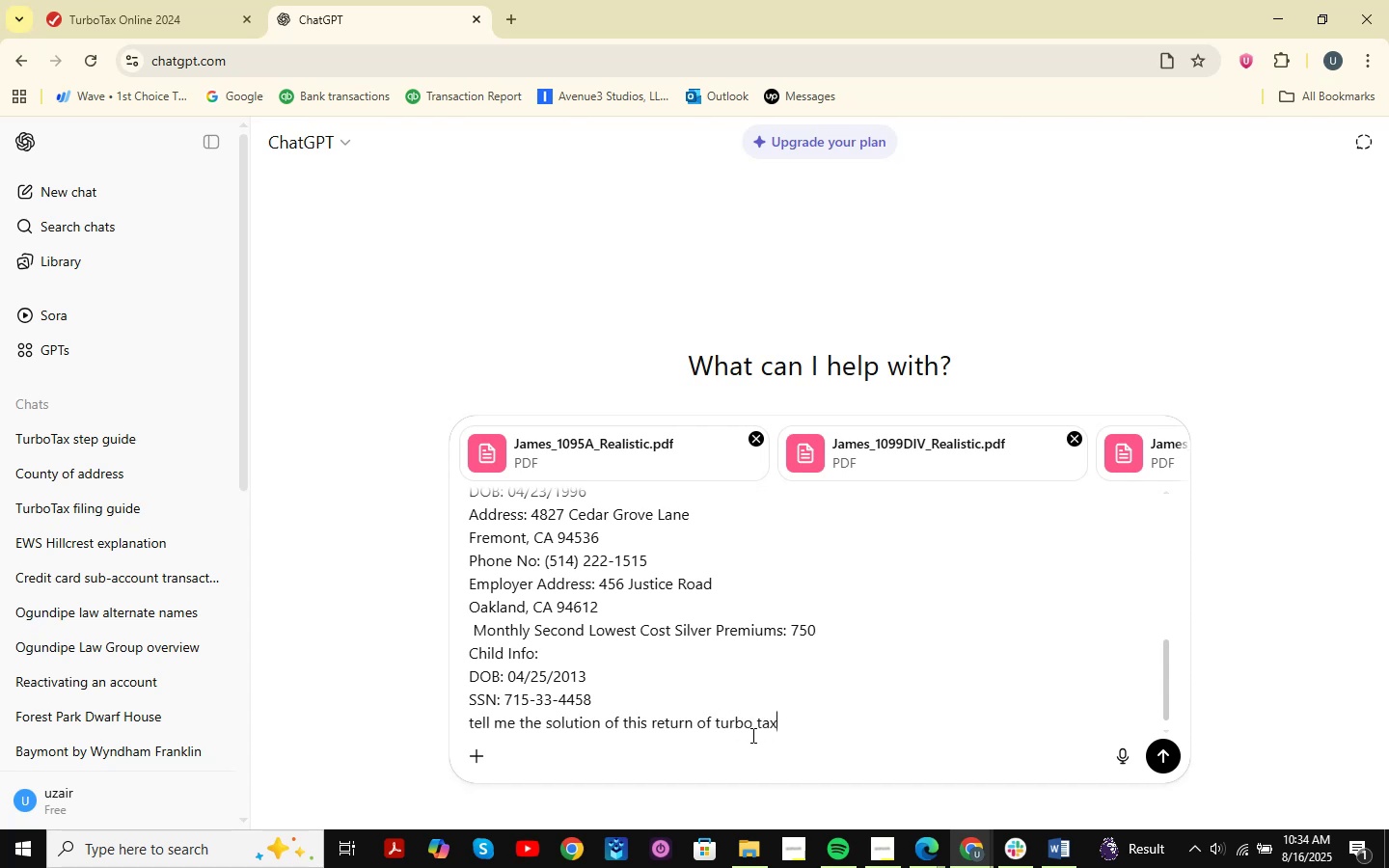 
key(Enter)
 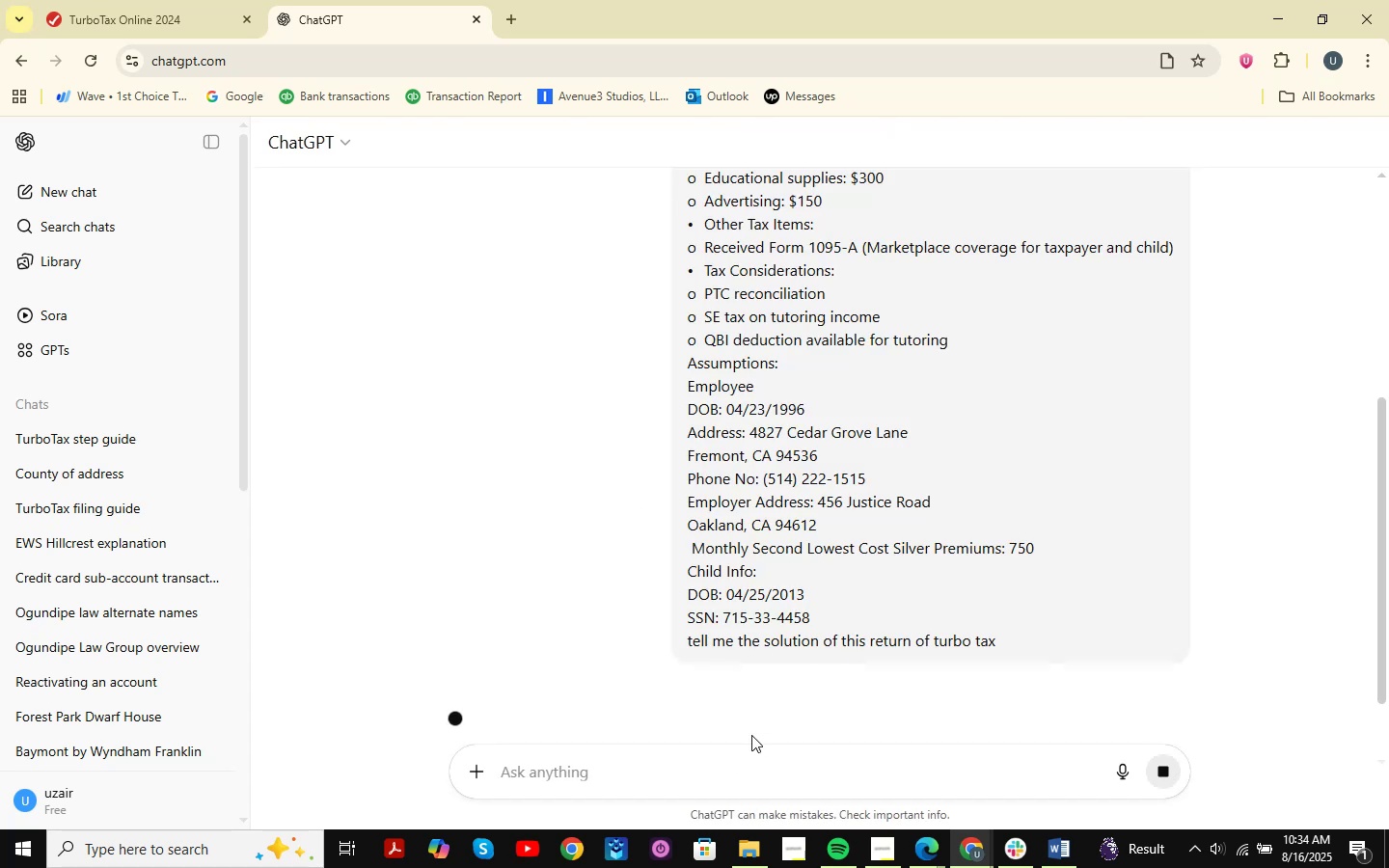 
scroll: coordinate [765, 611], scroll_direction: up, amount: 5.0
 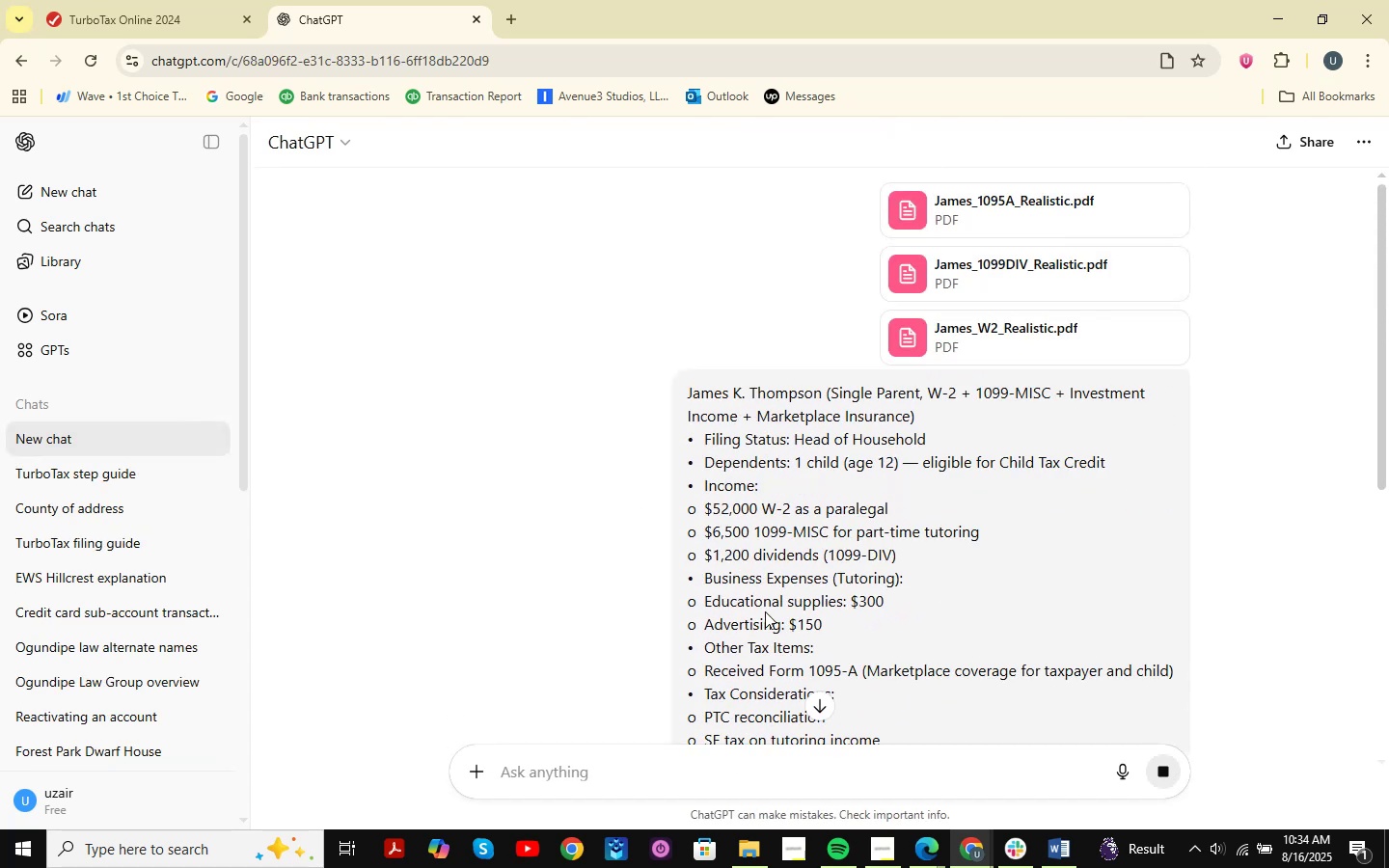 
scroll: coordinate [766, 616], scroll_direction: down, amount: 4.0
 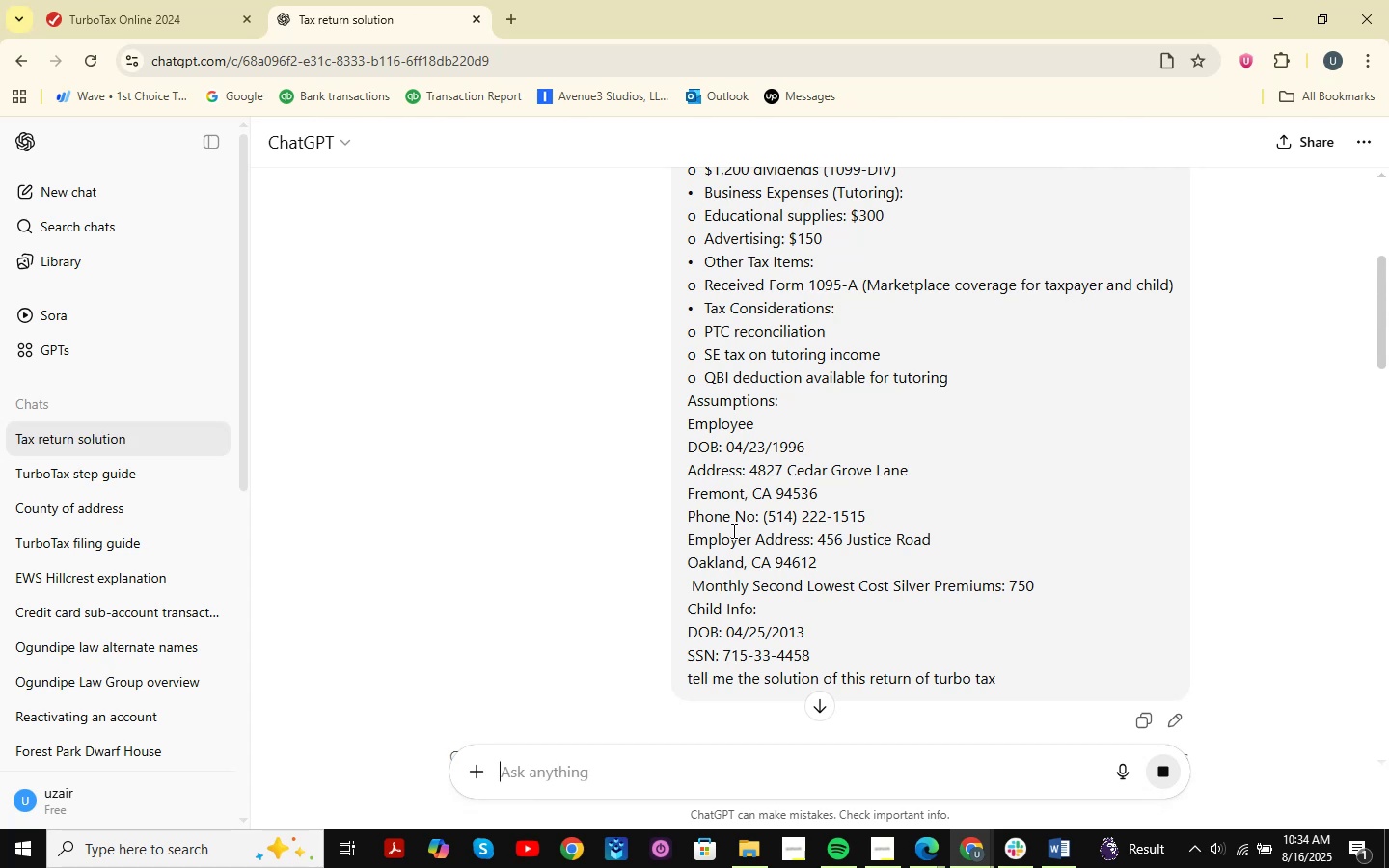 
wait(16.83)
 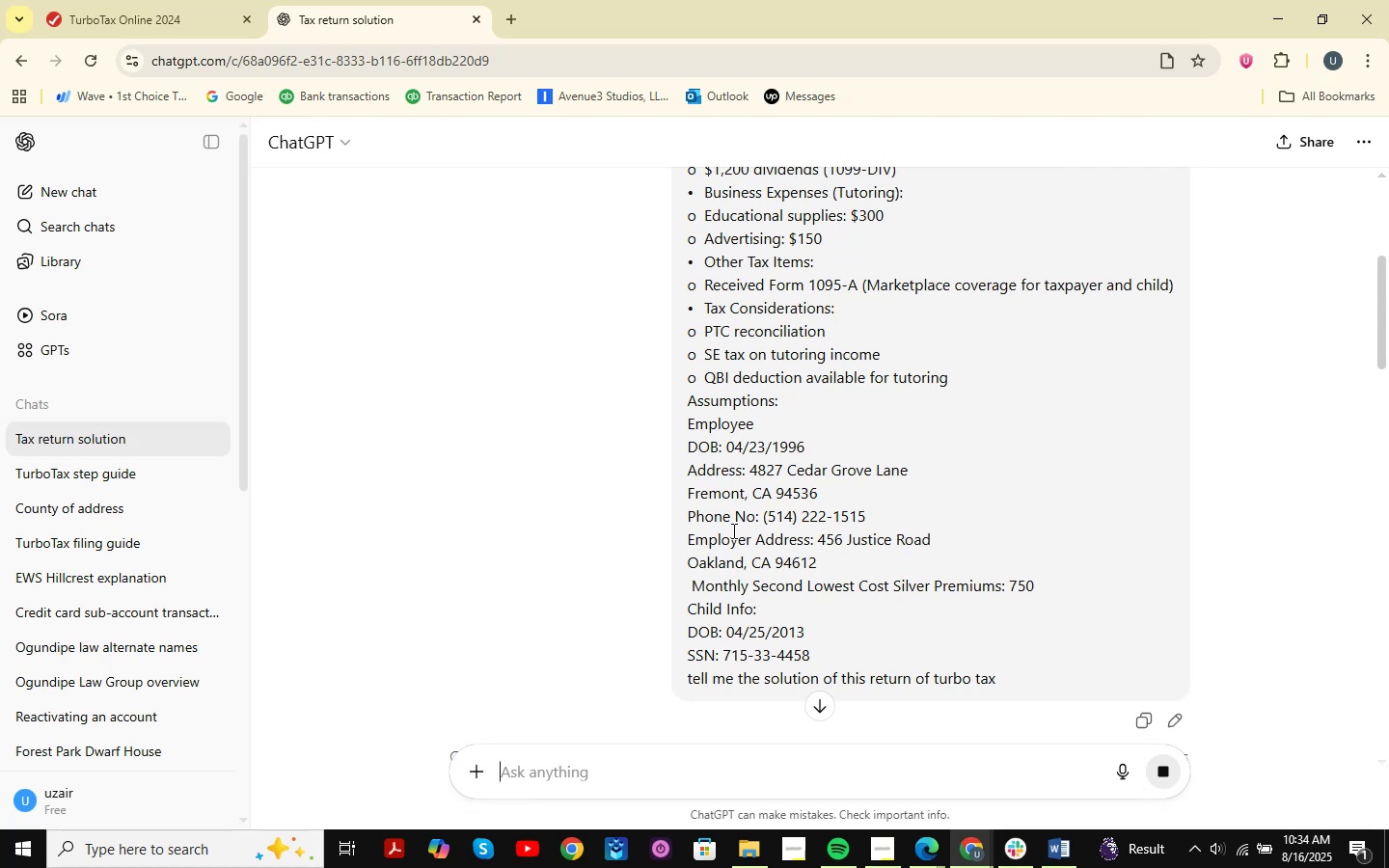 
scroll: coordinate [715, 526], scroll_direction: down, amount: 15.0
 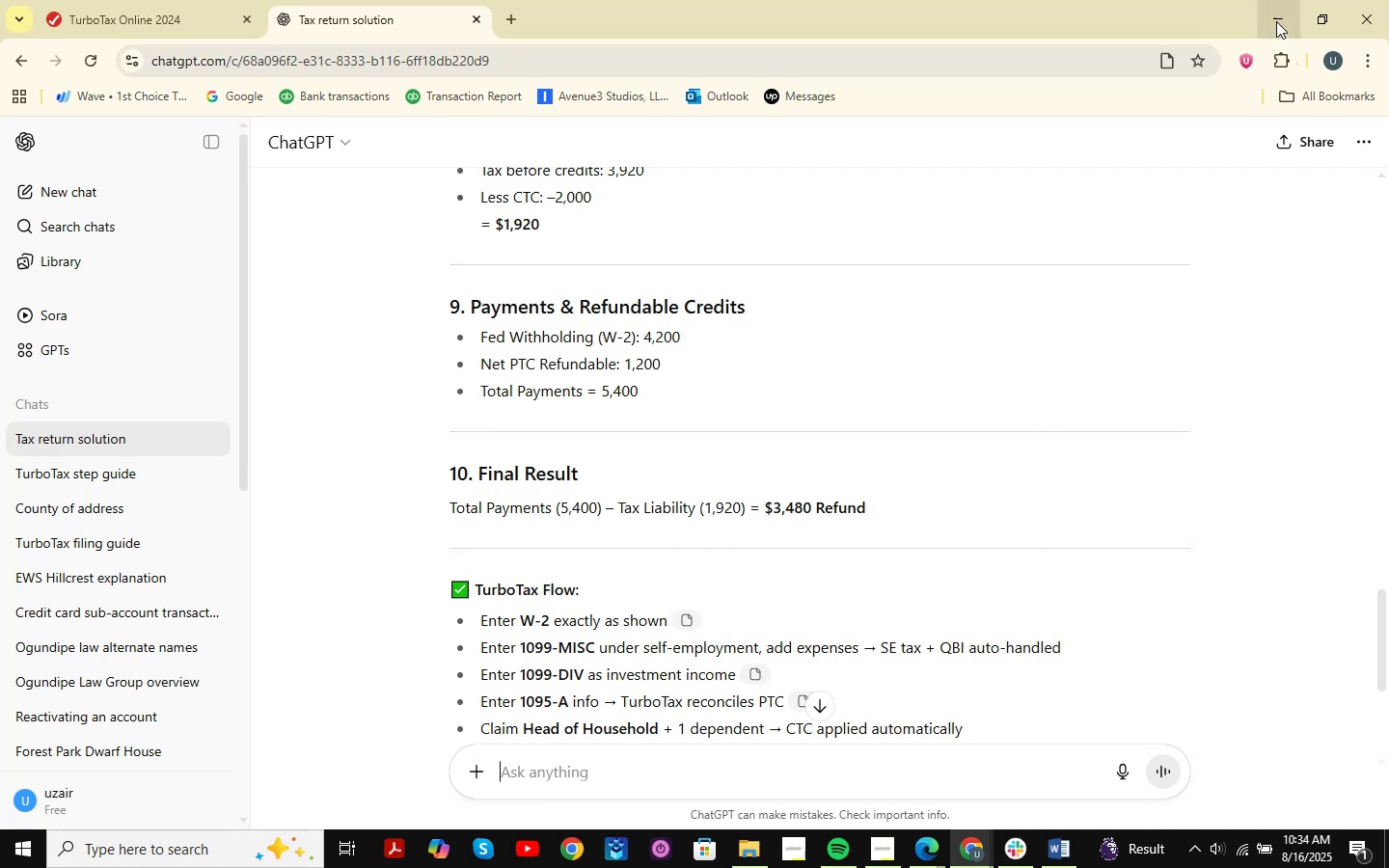 
left_click([116, 0])
 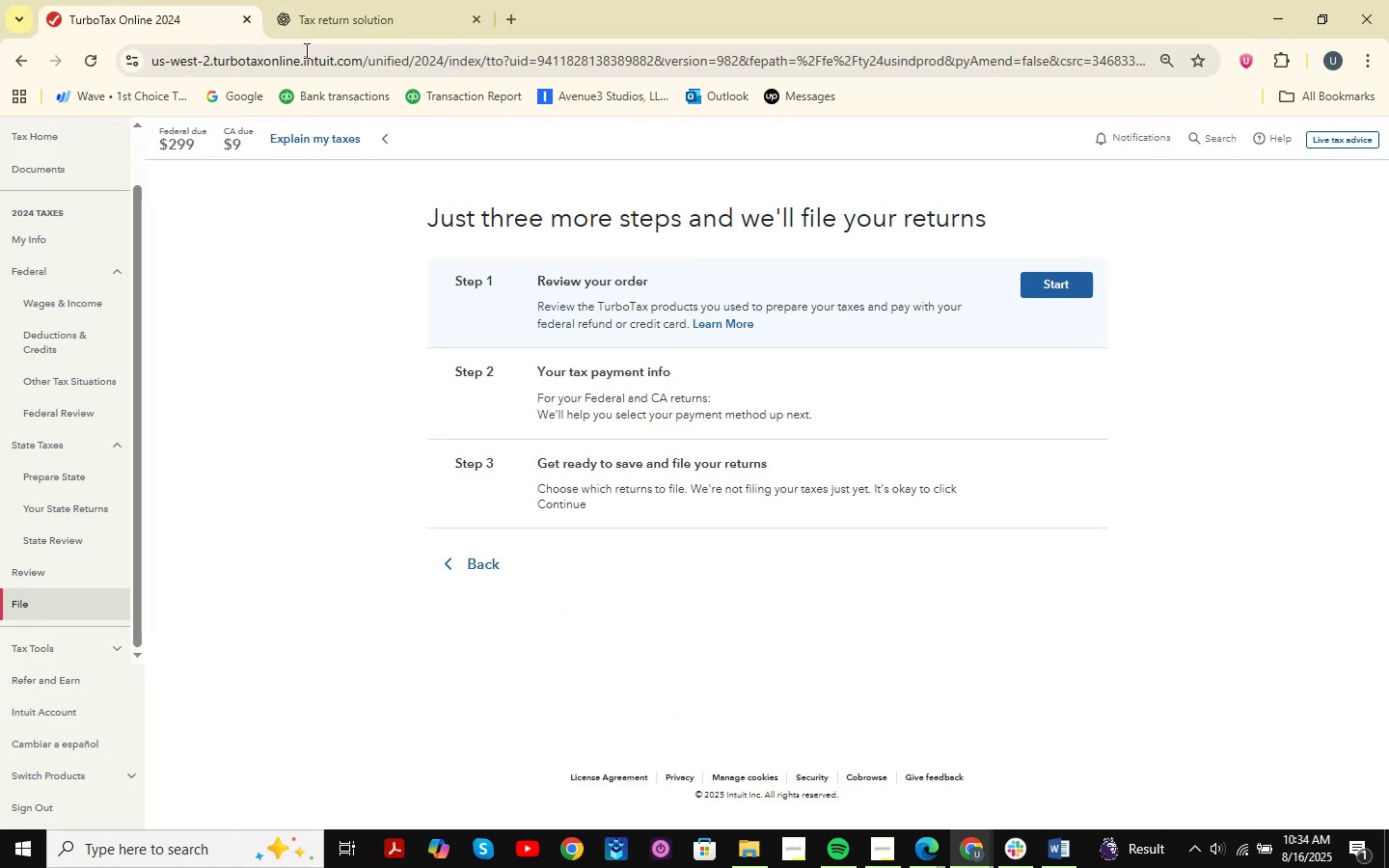 
left_click([321, 13])
 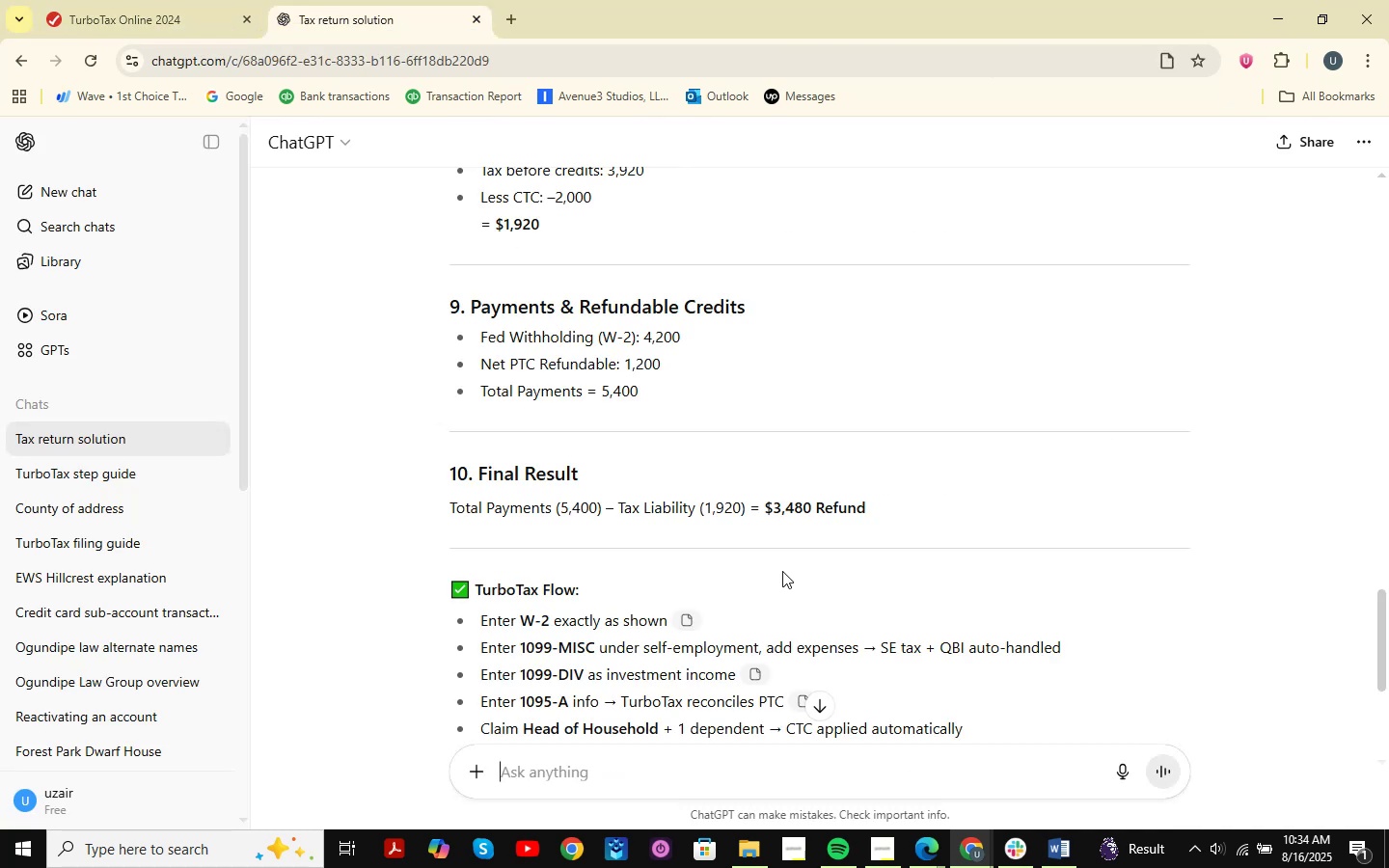 
scroll: coordinate [782, 571], scroll_direction: down, amount: 5.0
 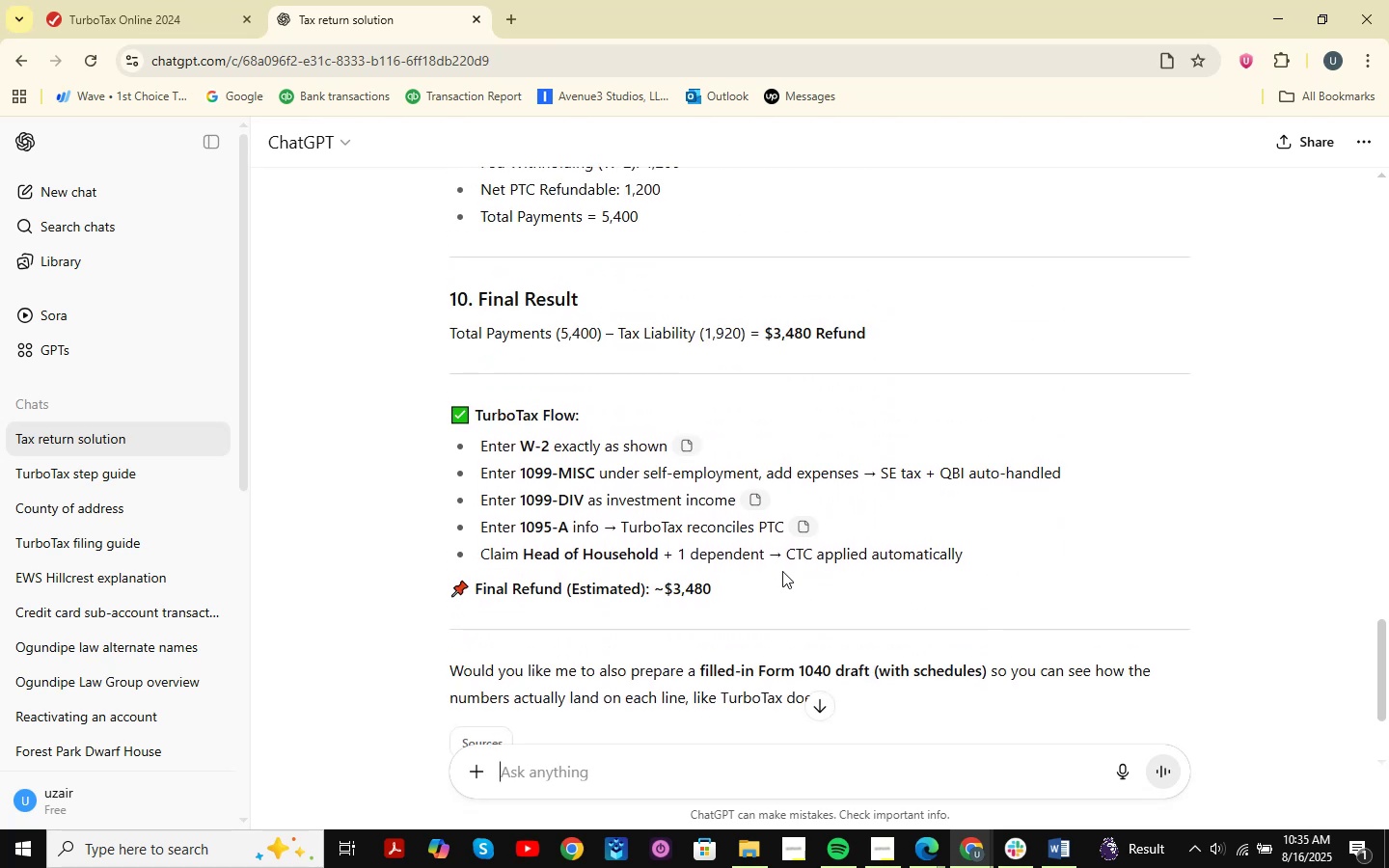 
wait(5.65)
 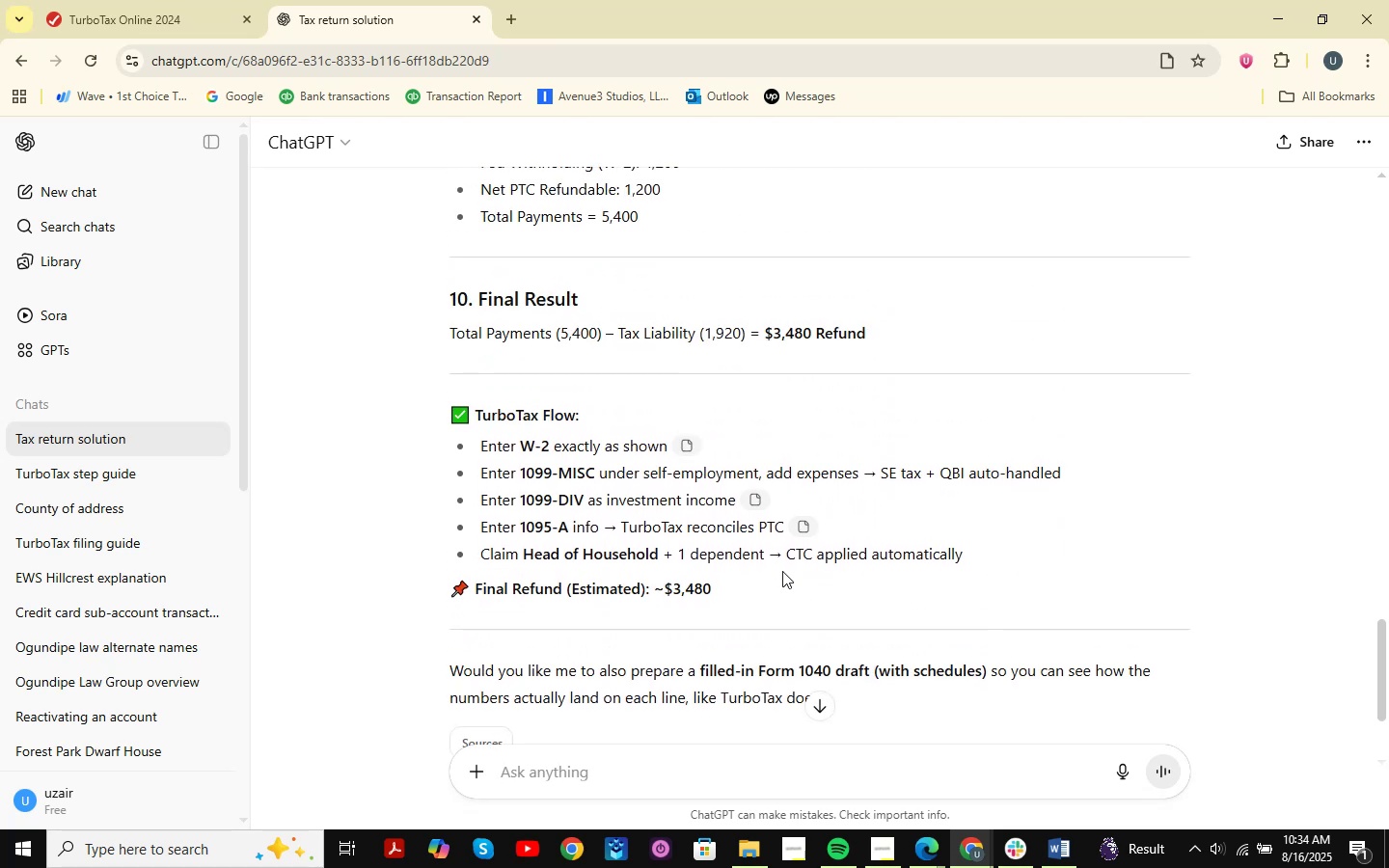 
scroll: coordinate [803, 369], scroll_direction: up, amount: 15.0
 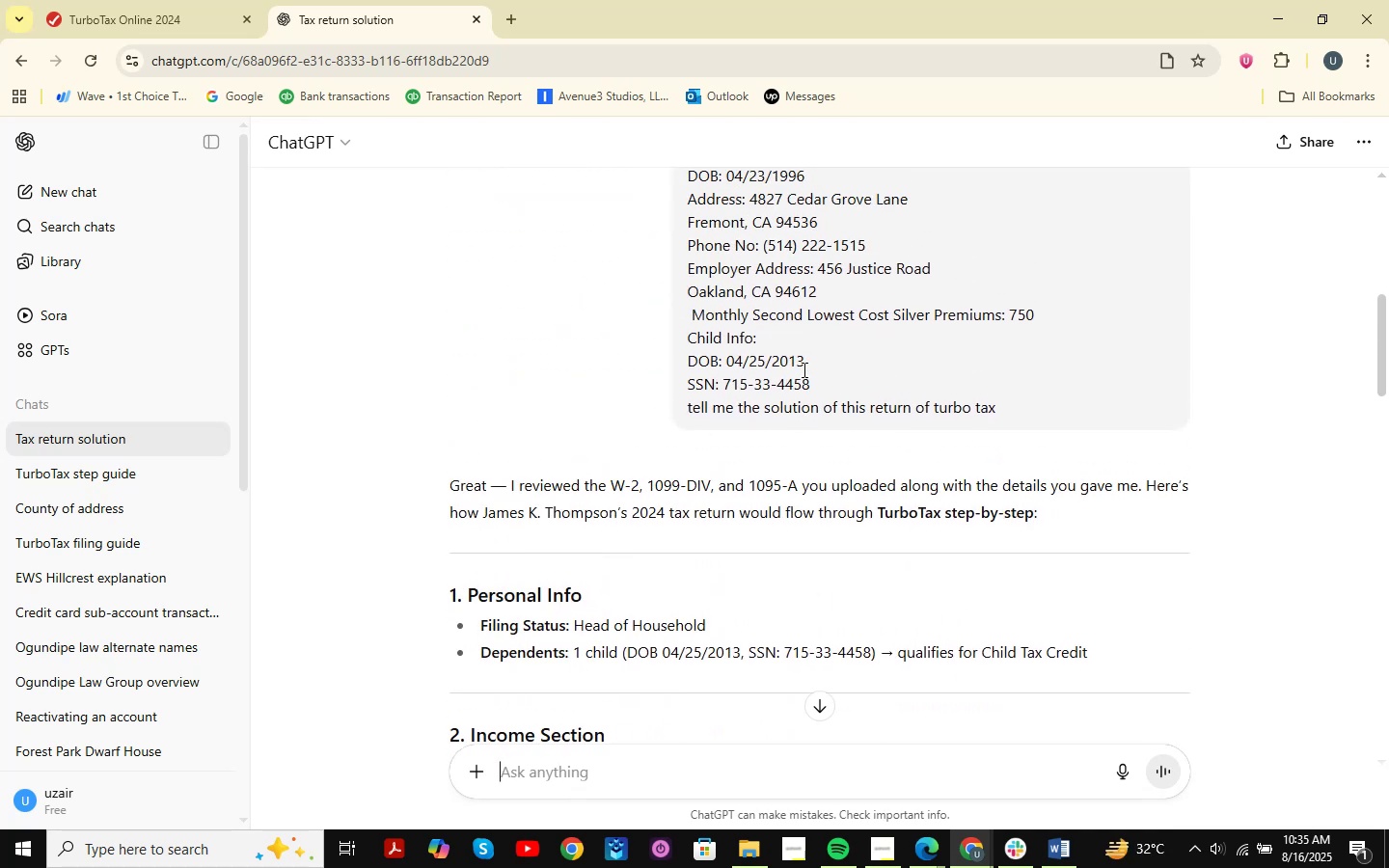 
scroll: coordinate [920, 417], scroll_direction: down, amount: 21.0
 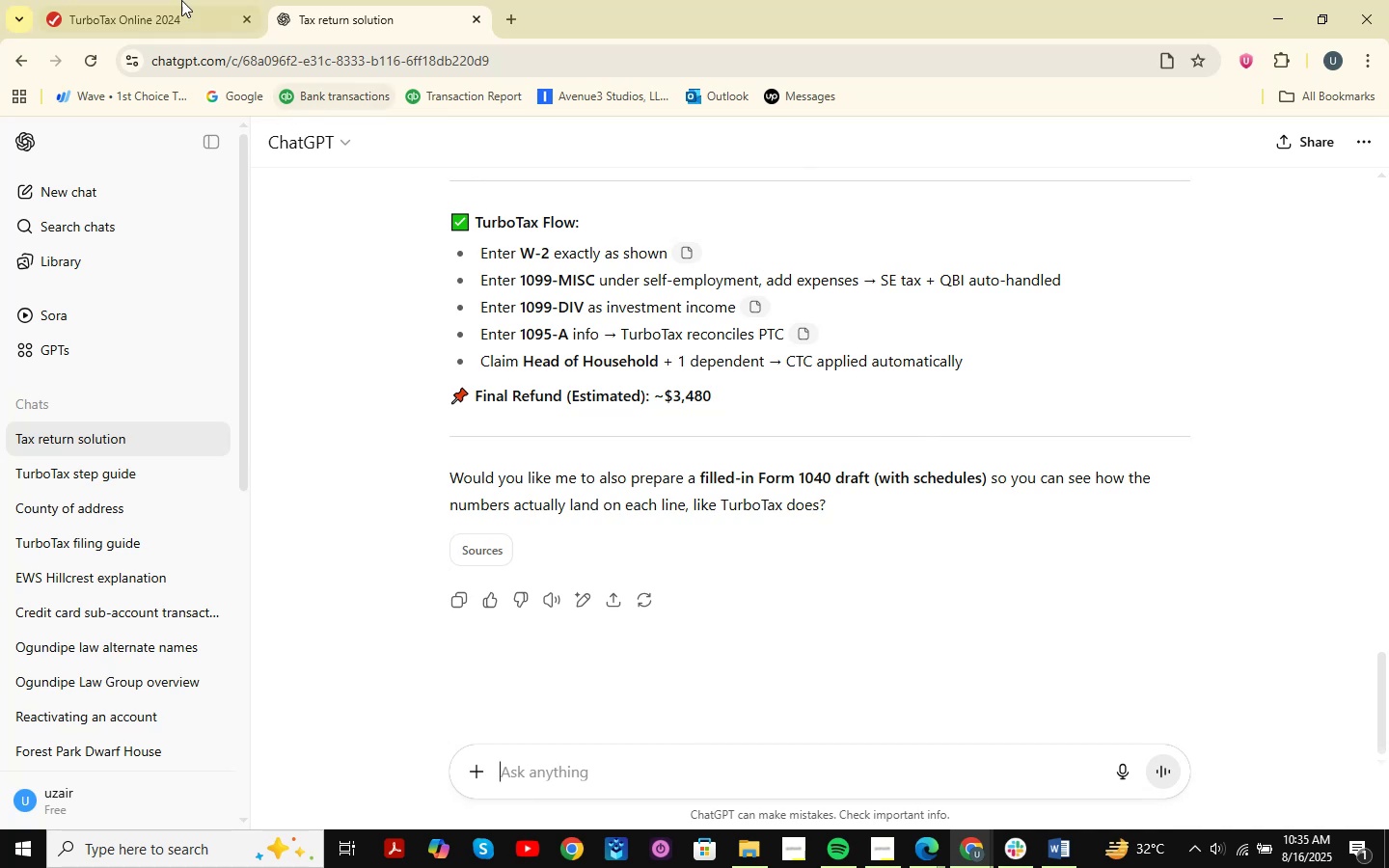 
left_click([176, 0])
 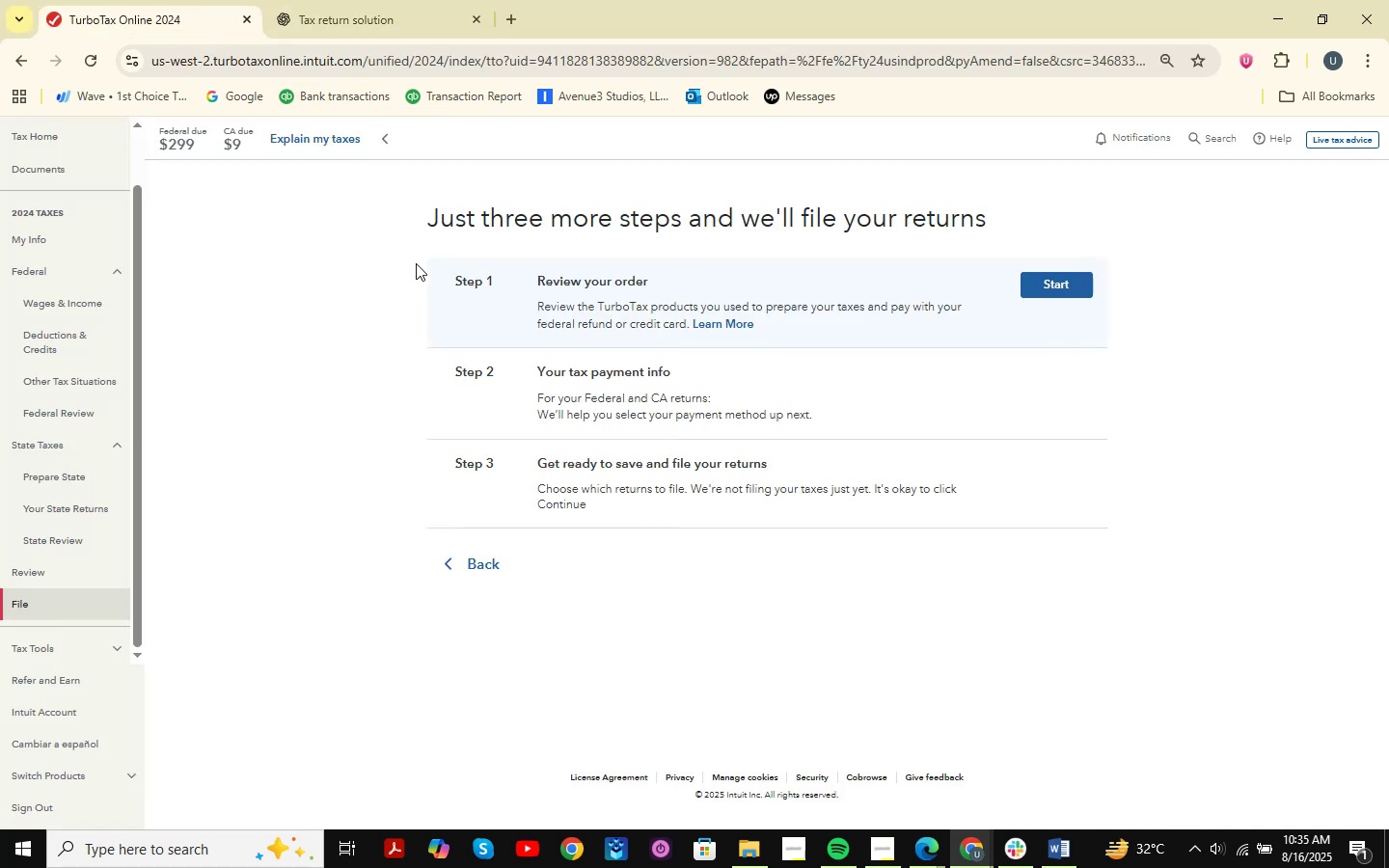 
scroll: coordinate [548, 388], scroll_direction: up, amount: 5.0
 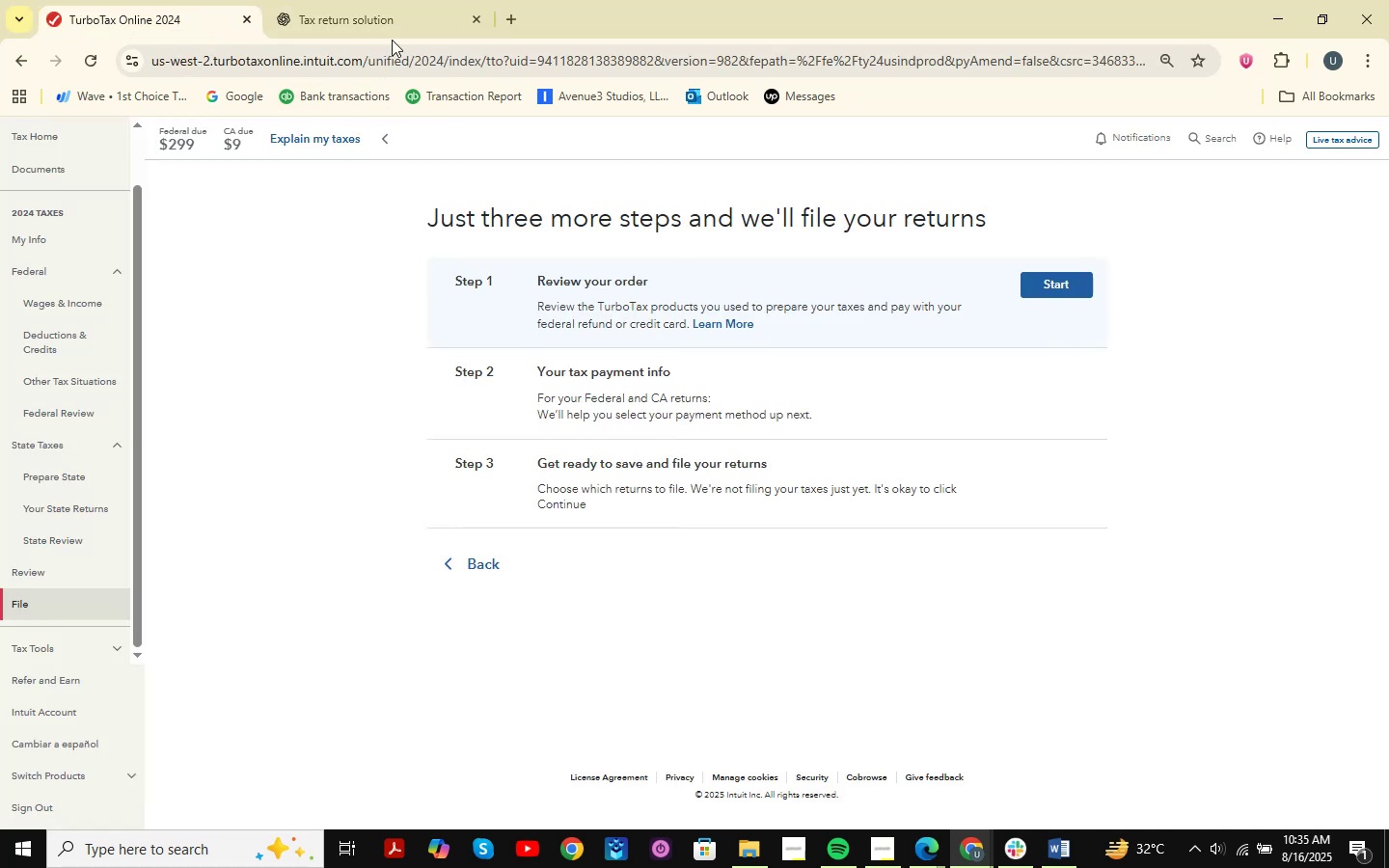 
left_click([394, 27])
 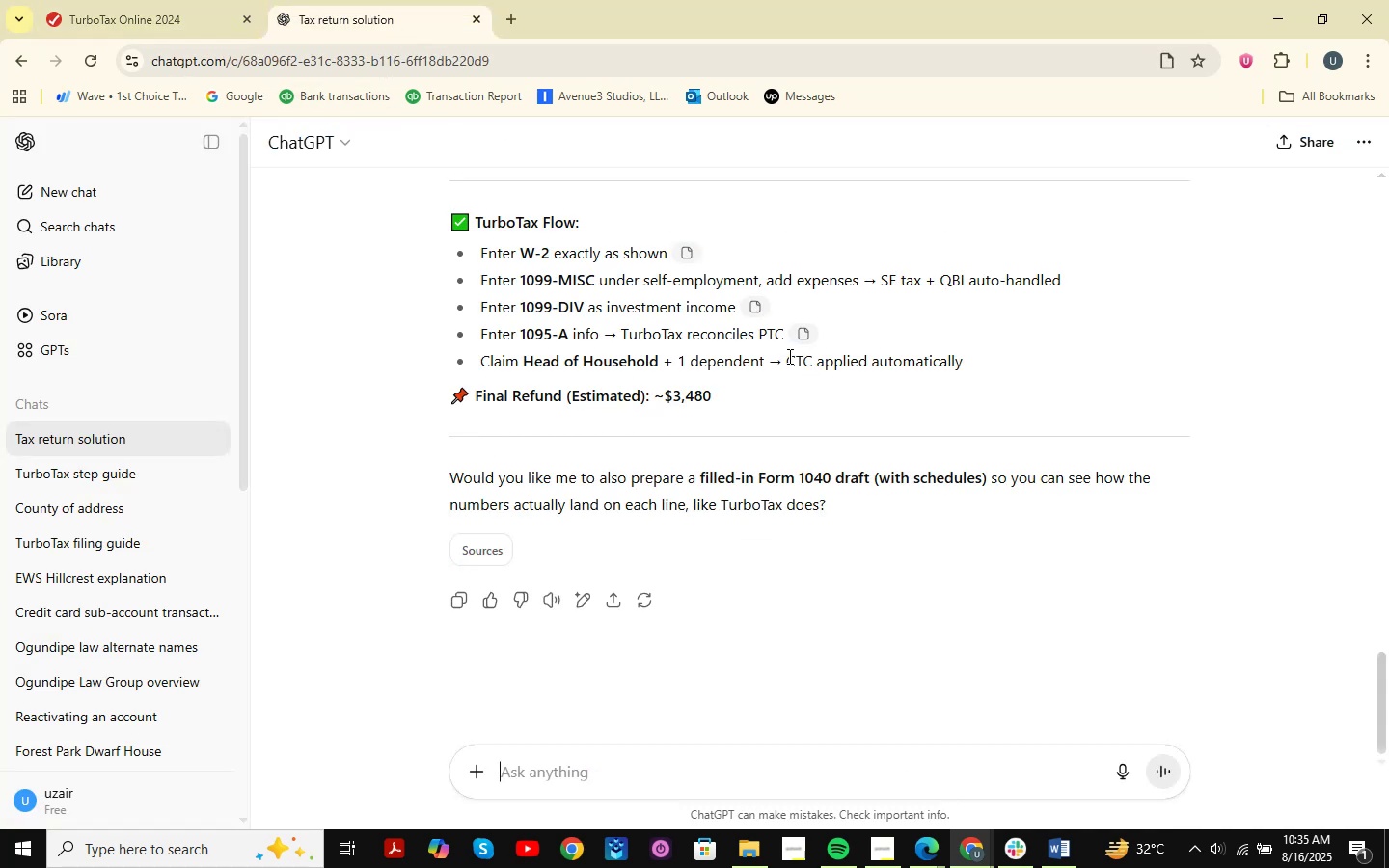 
left_click([1271, 17])
 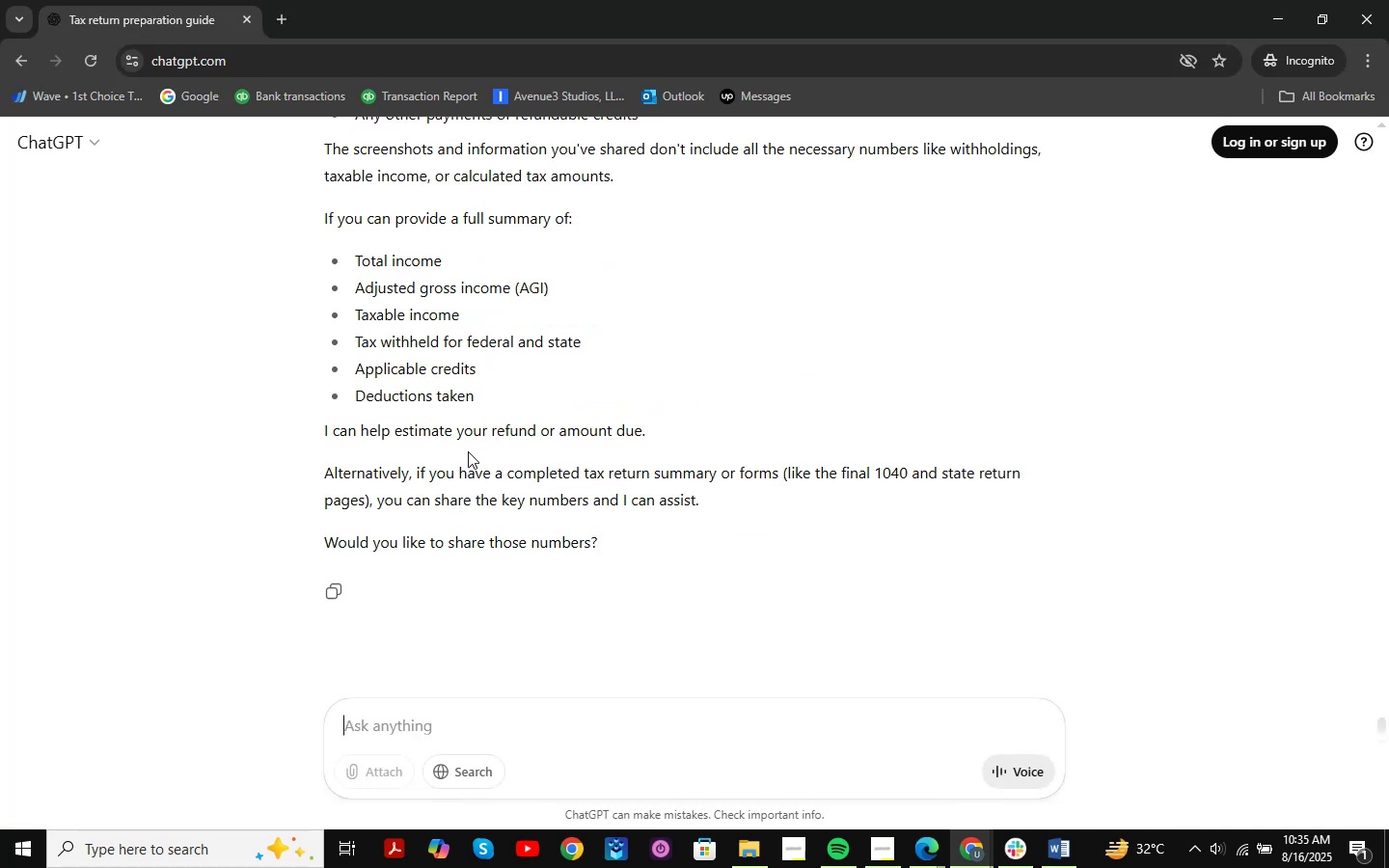 
scroll: coordinate [646, 448], scroll_direction: up, amount: 18.0
 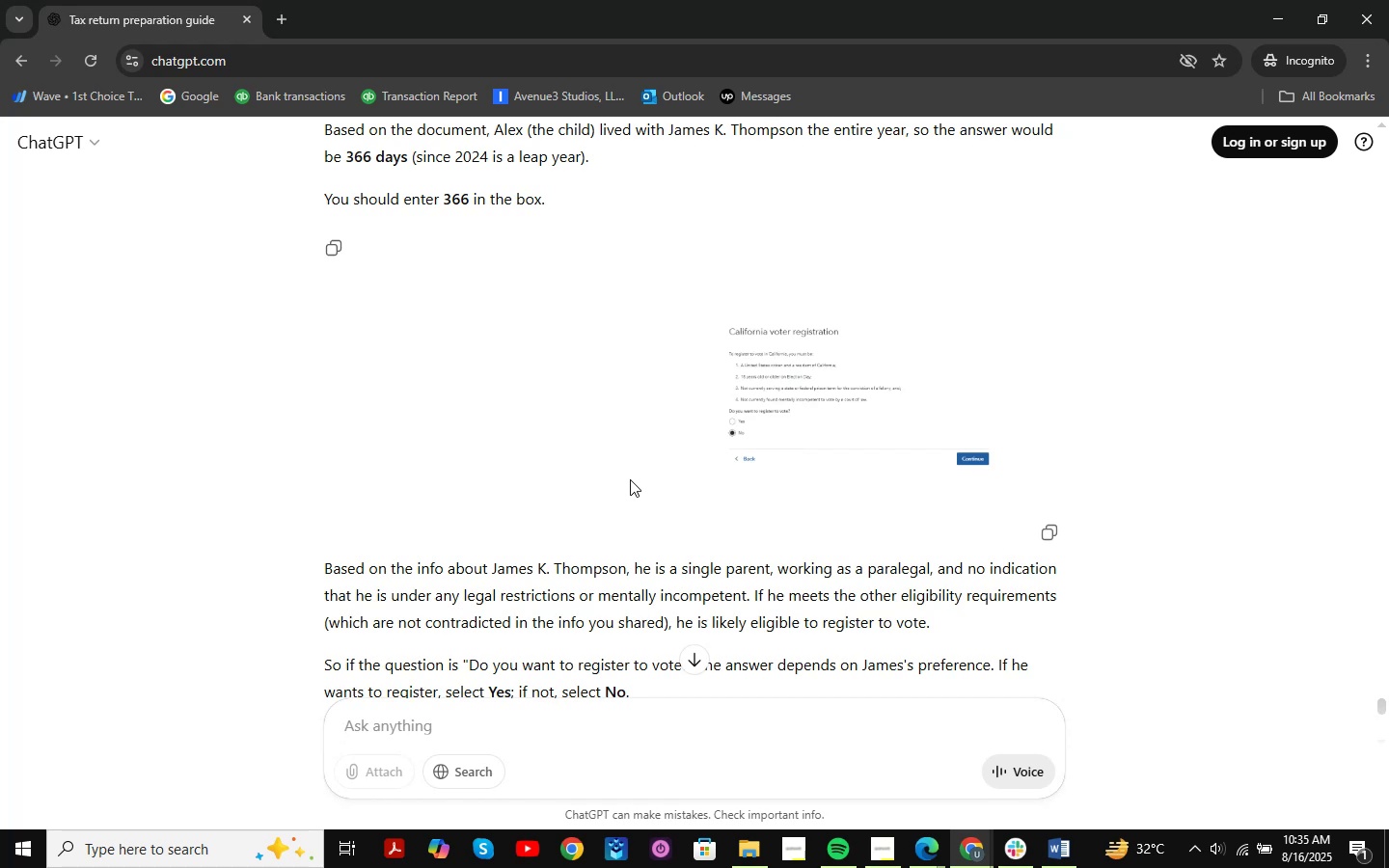 
scroll: coordinate [735, 301], scroll_direction: down, amount: 26.0
 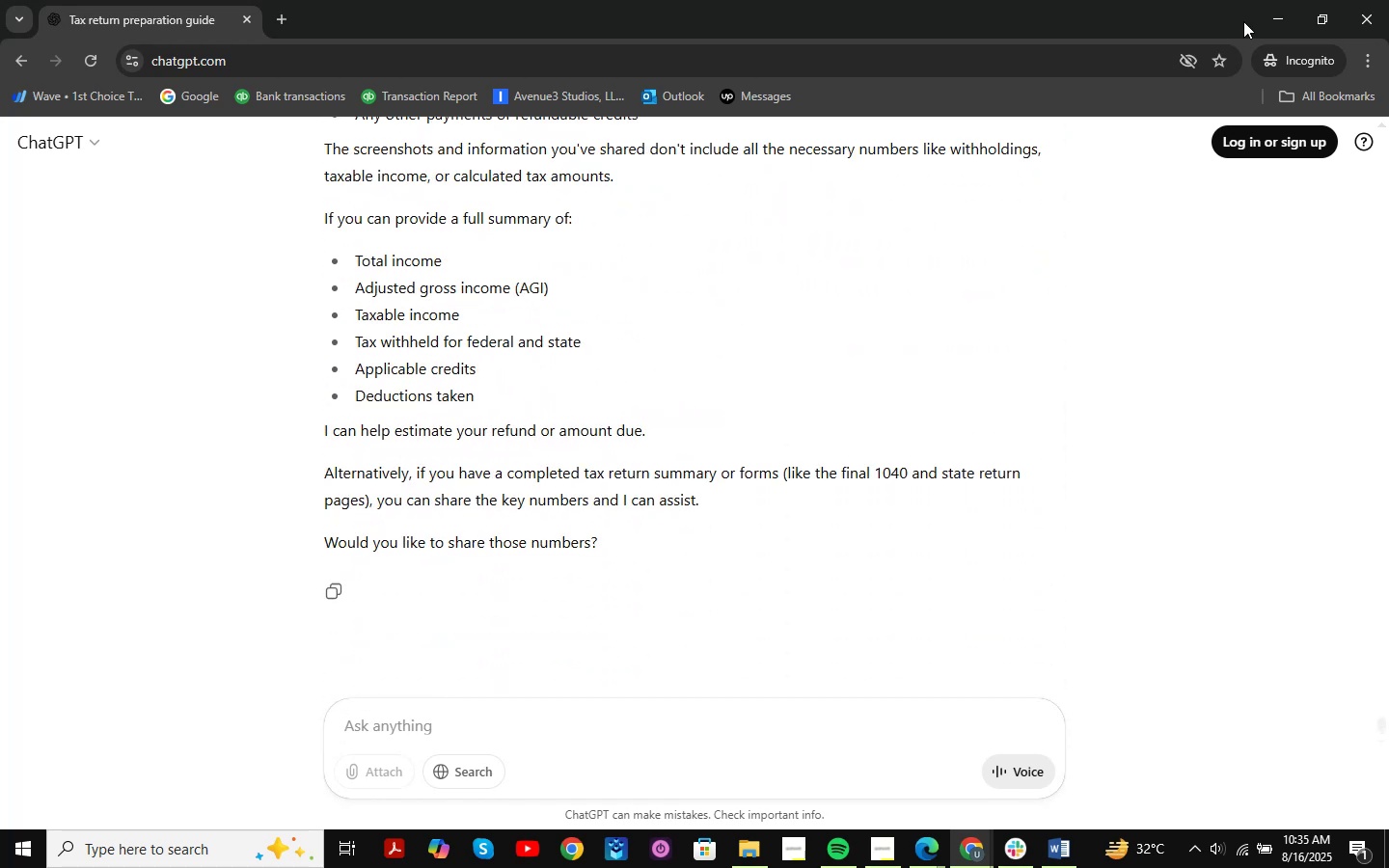 
left_click([1266, 7])
 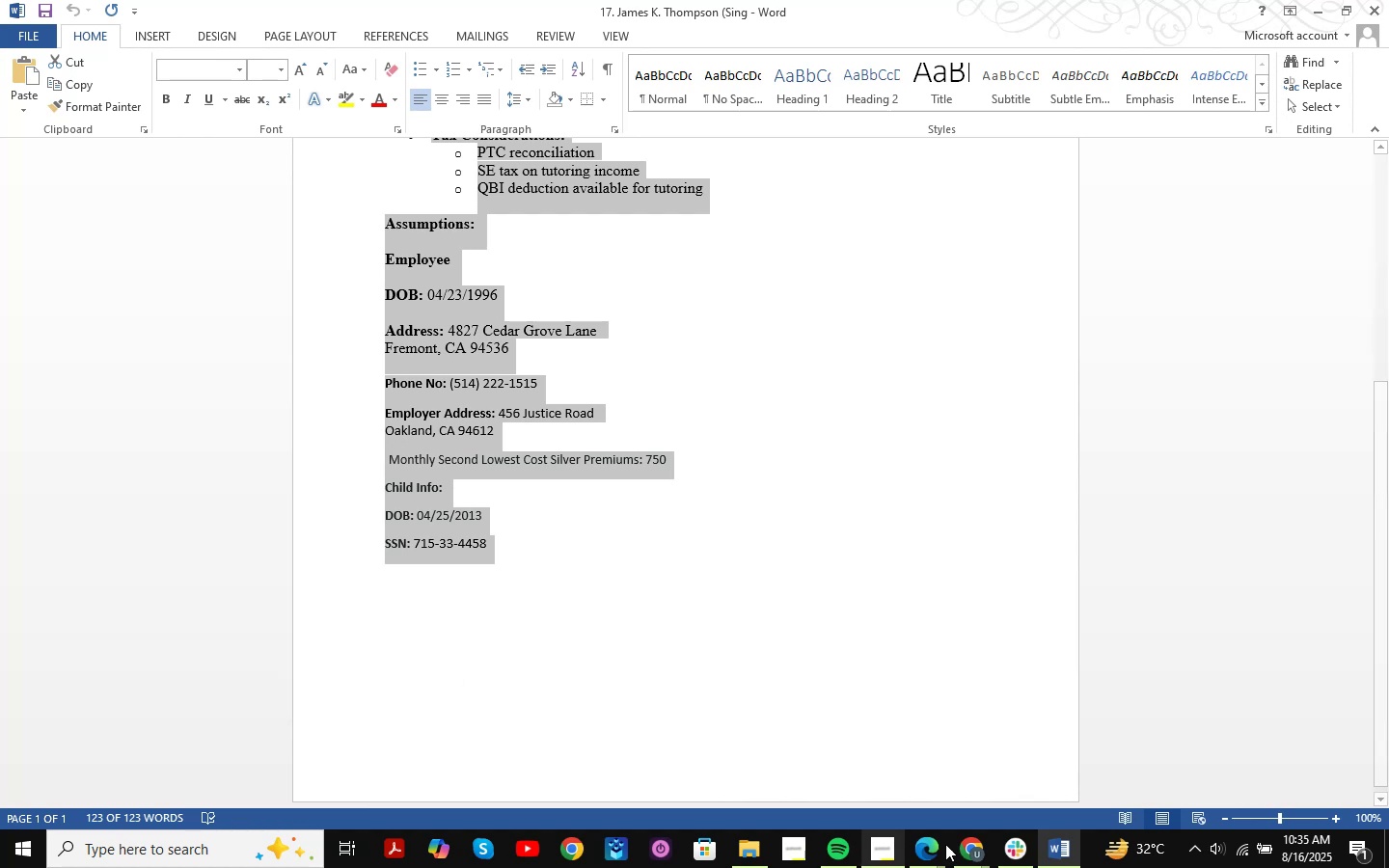 
left_click([989, 851])
 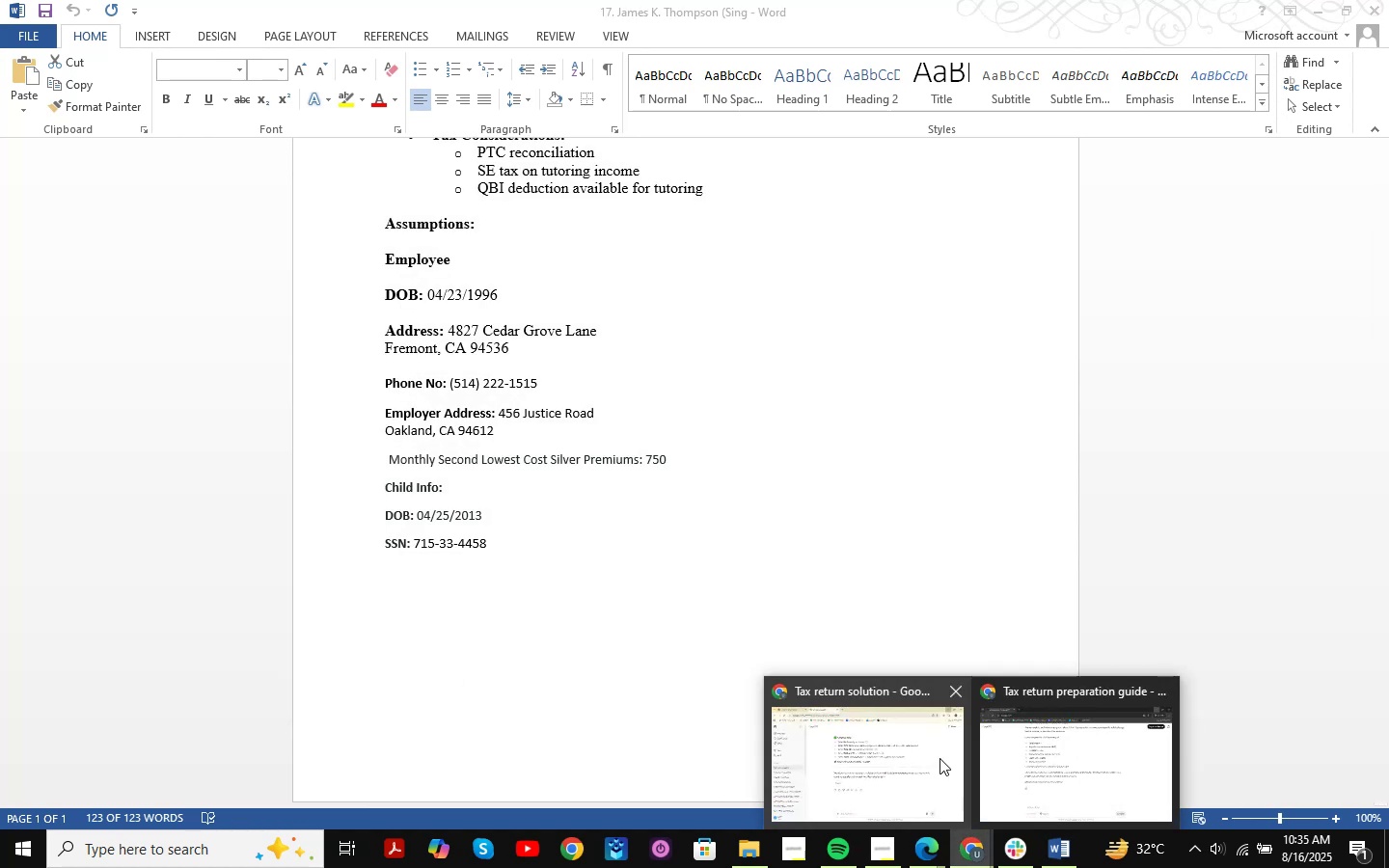 
mouse_move([912, 757])
 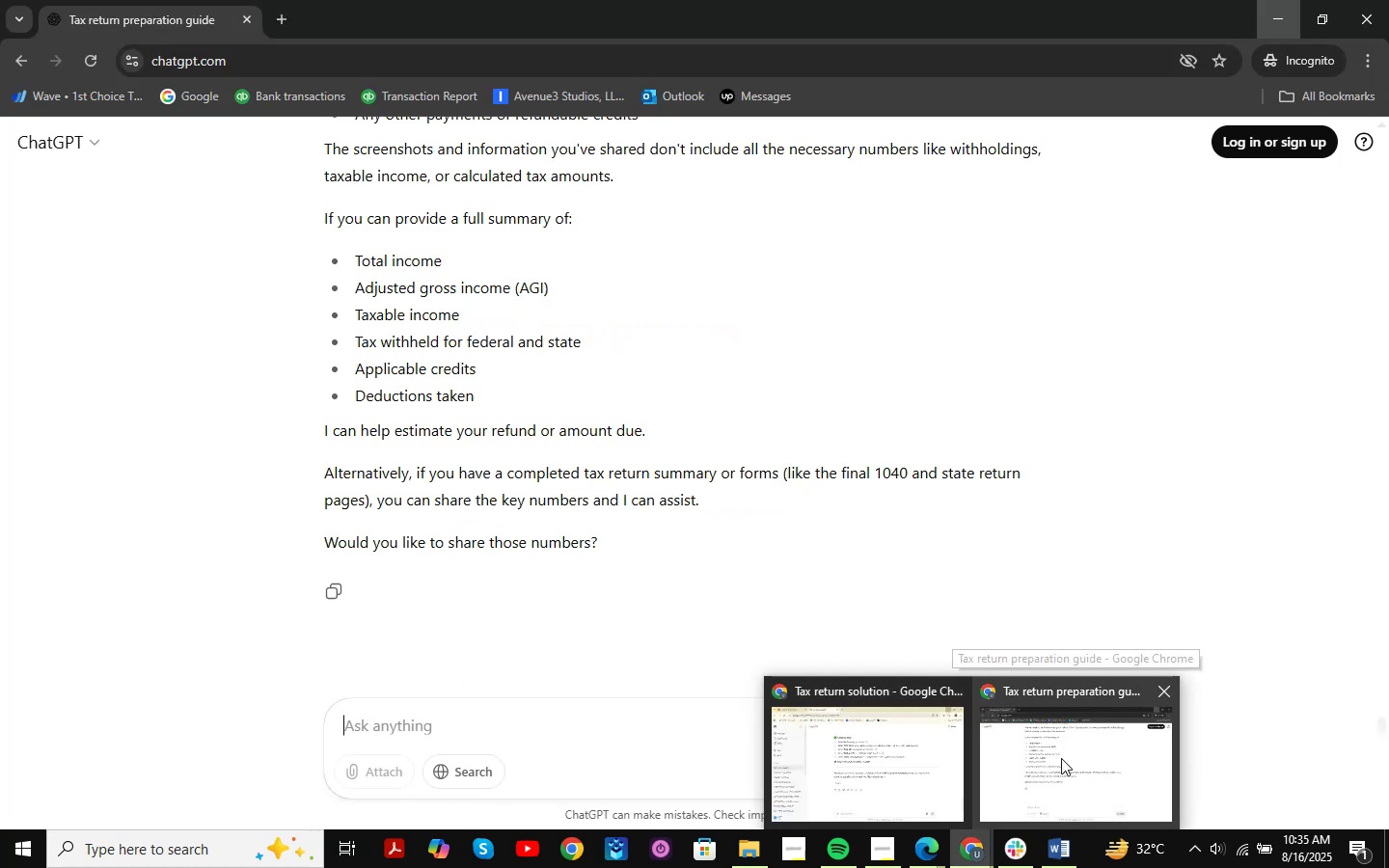 
left_click([1061, 758])
 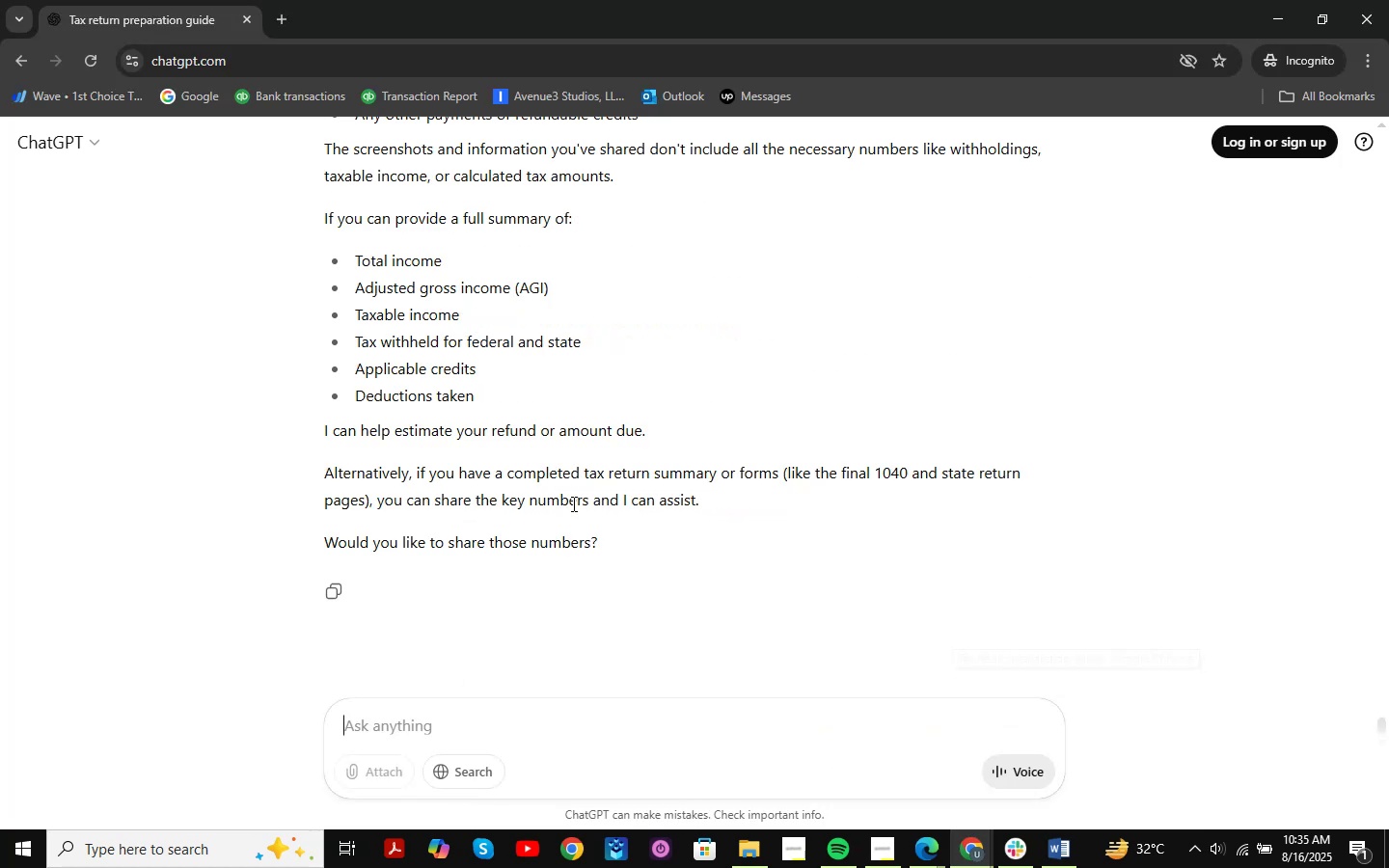 
scroll: coordinate [575, 514], scroll_direction: down, amount: 4.0
 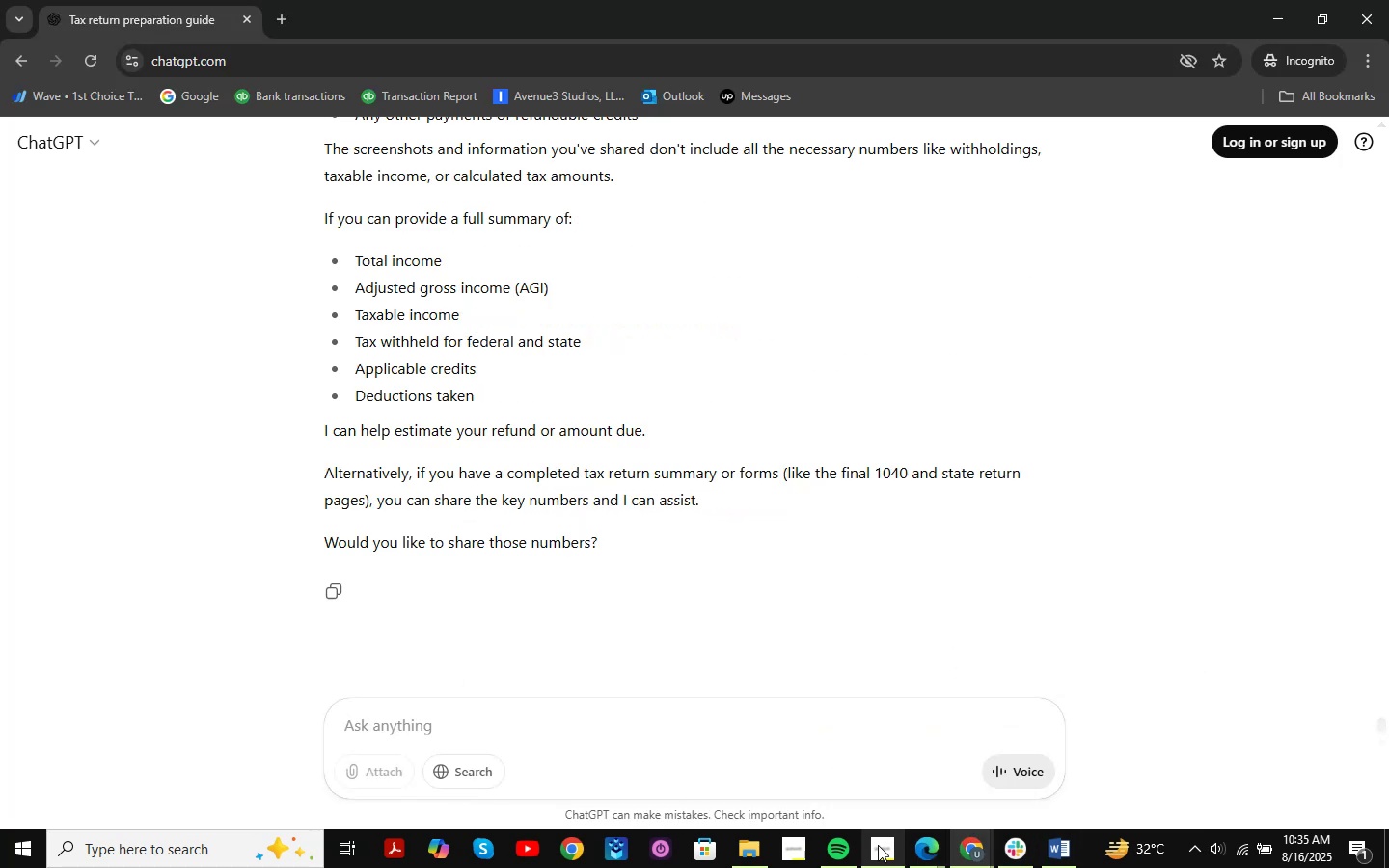 
left_click([982, 854])
 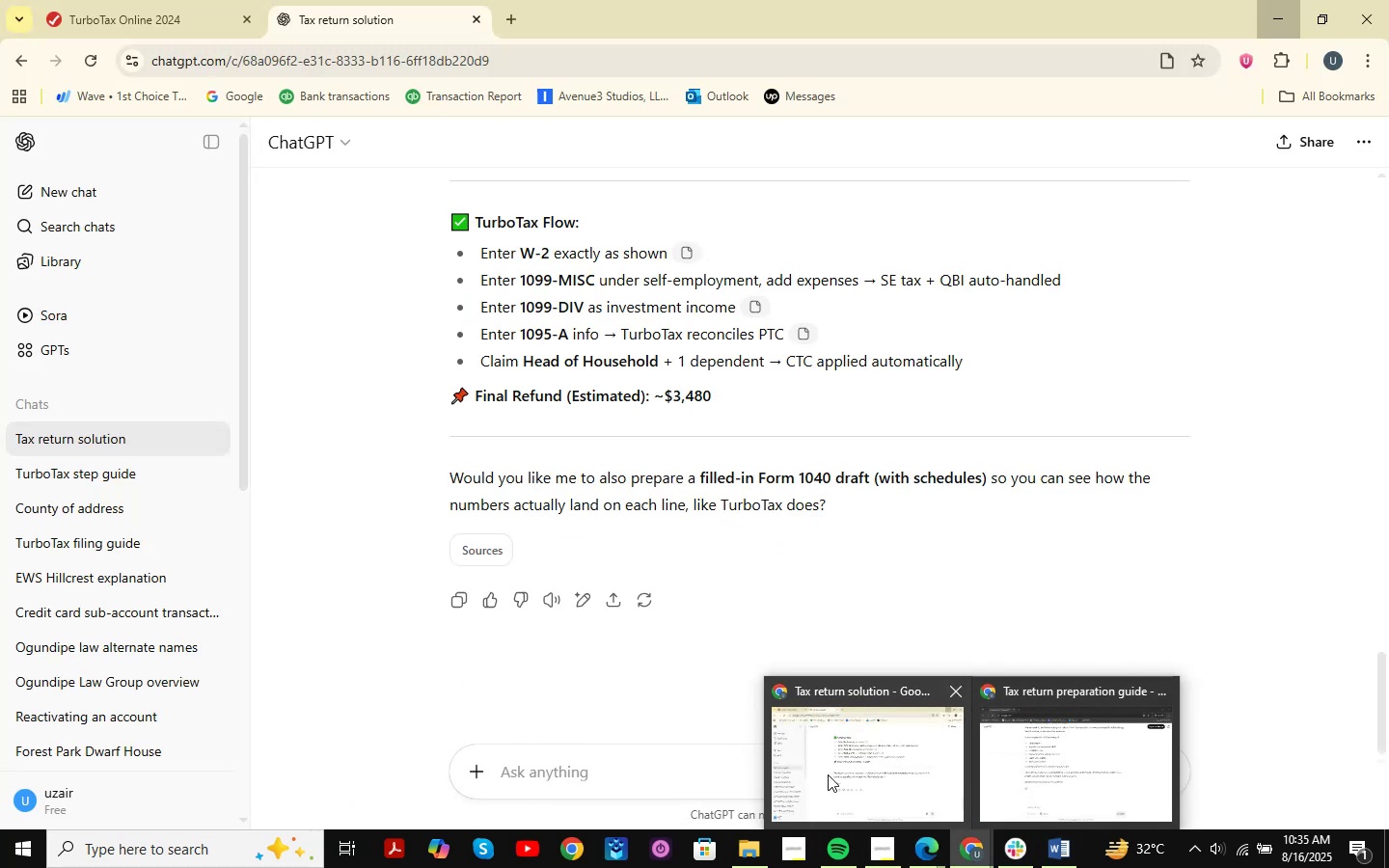 
left_click([828, 774])
 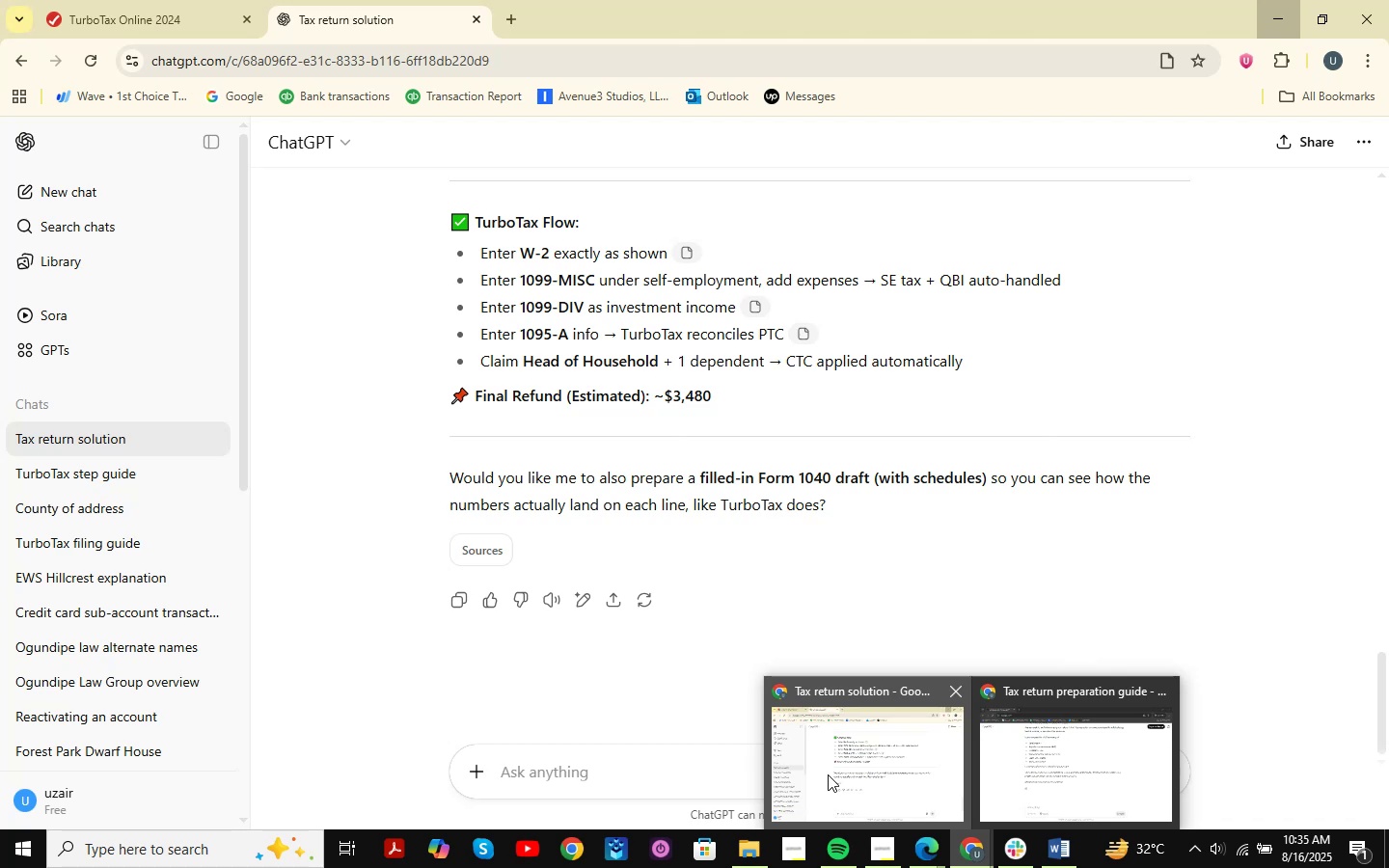 
double_click([92, 0])
 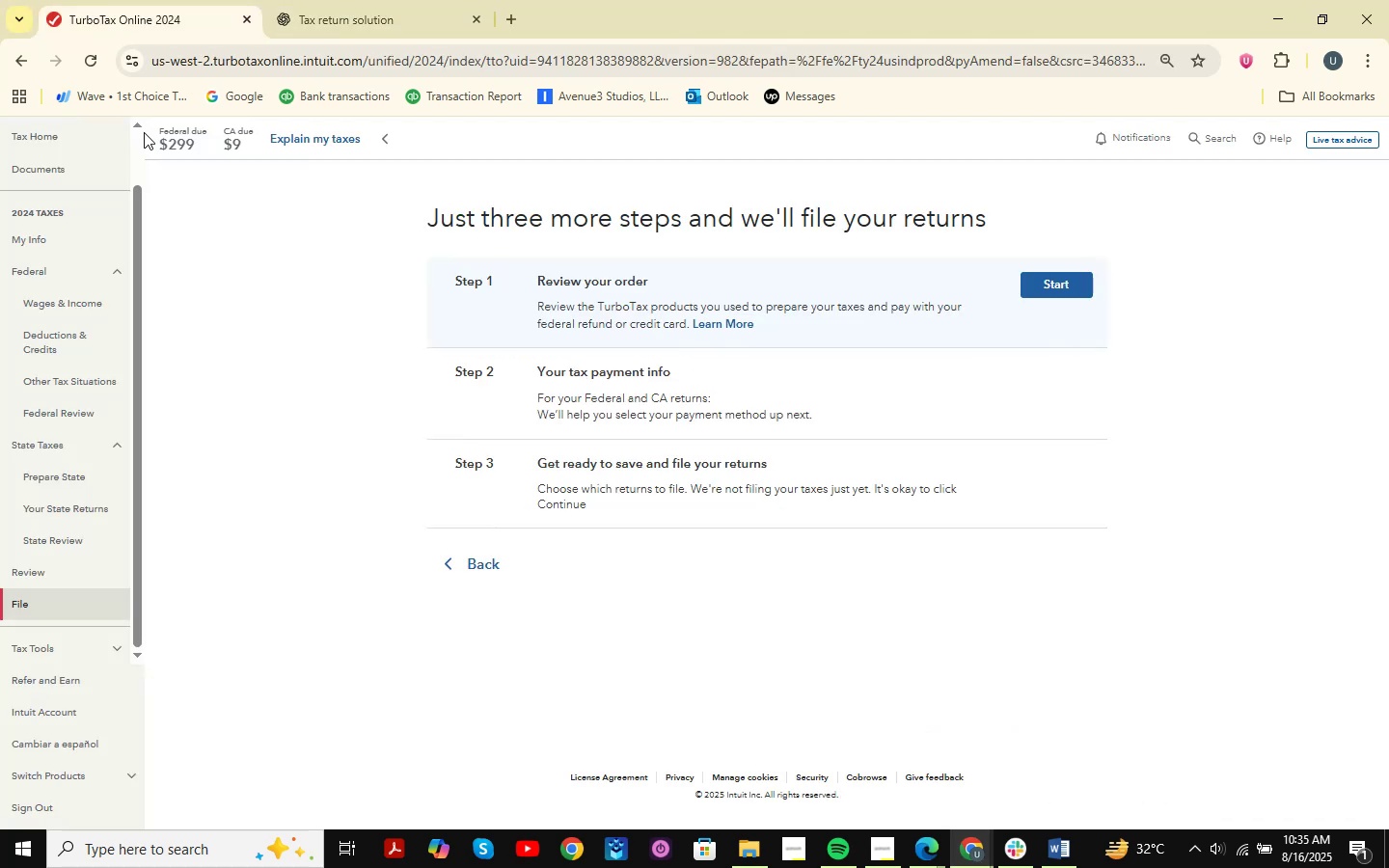 
scroll: coordinate [697, 368], scroll_direction: up, amount: 12.0
 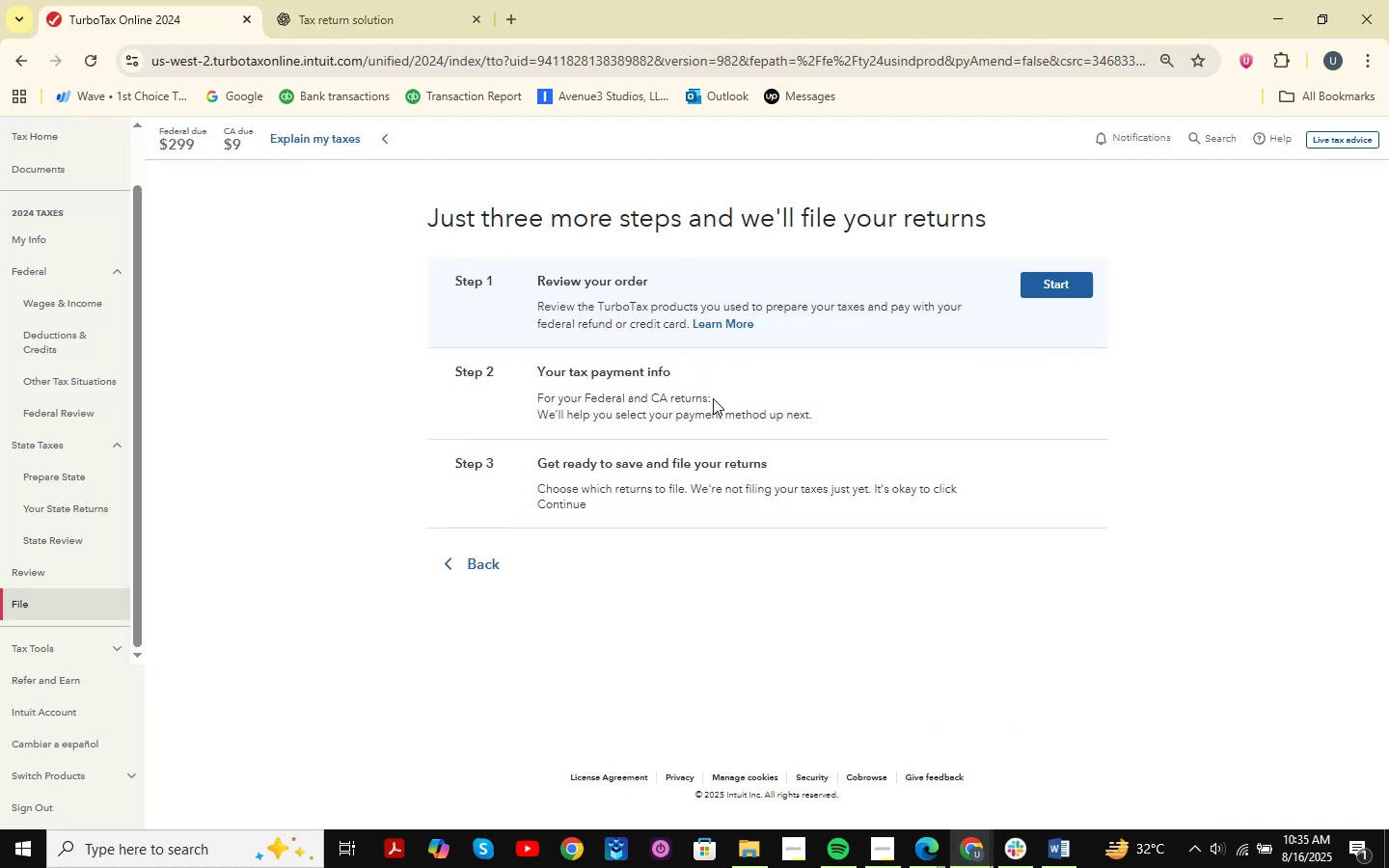 
key(Meta+MetaLeft)
 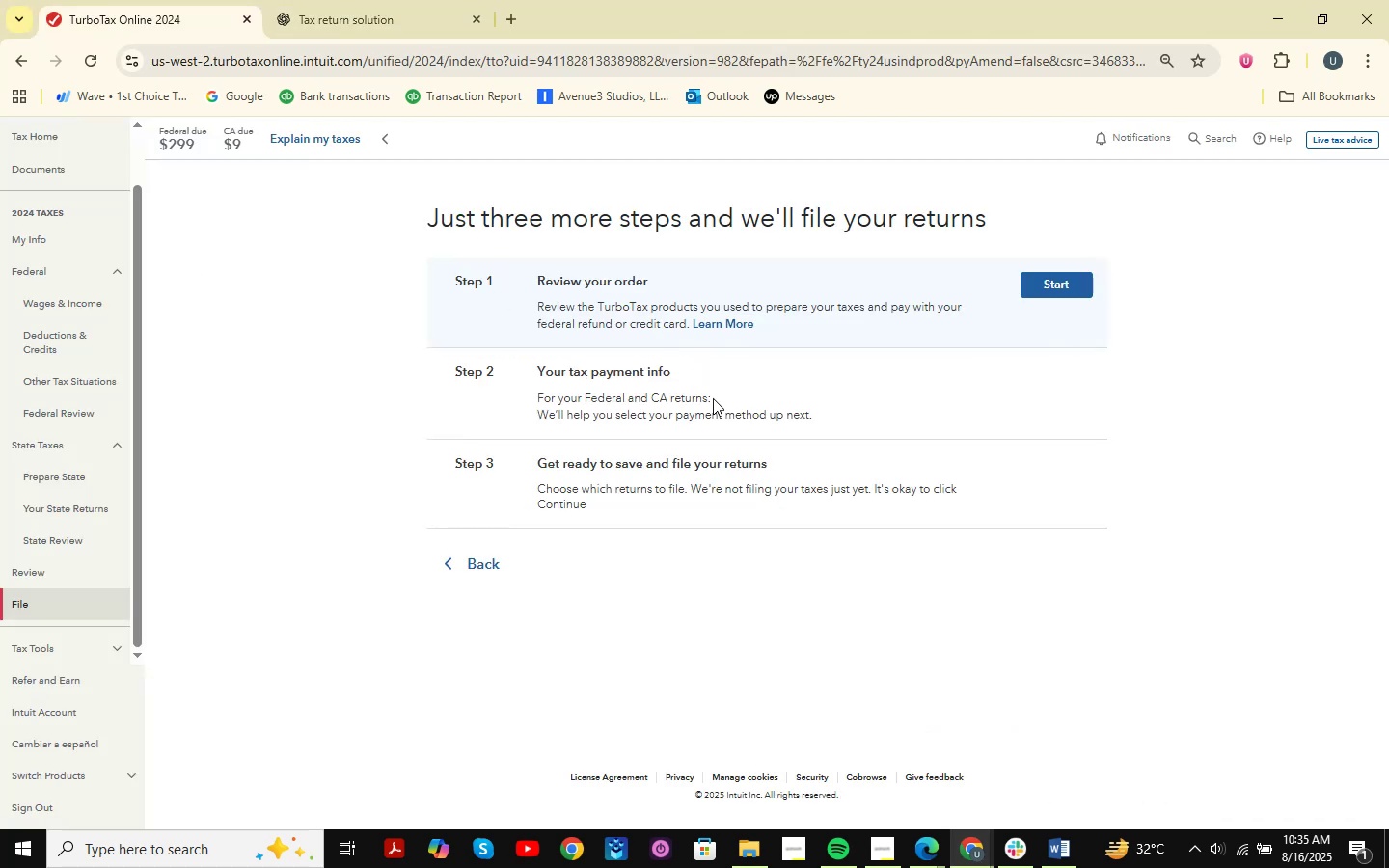 
key(Meta+Shift+ShiftLeft)
 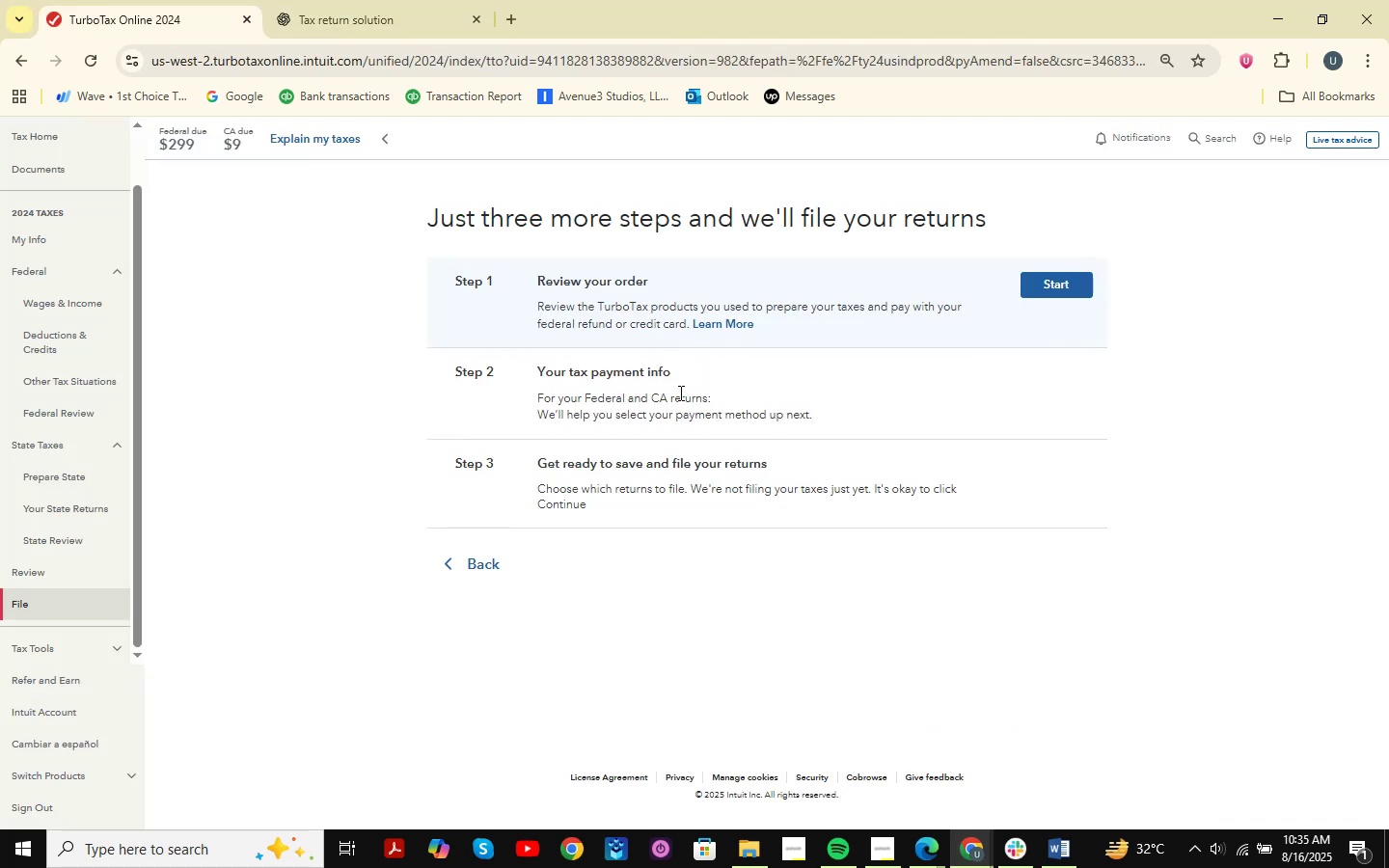 
key(Meta+Shift+S)
 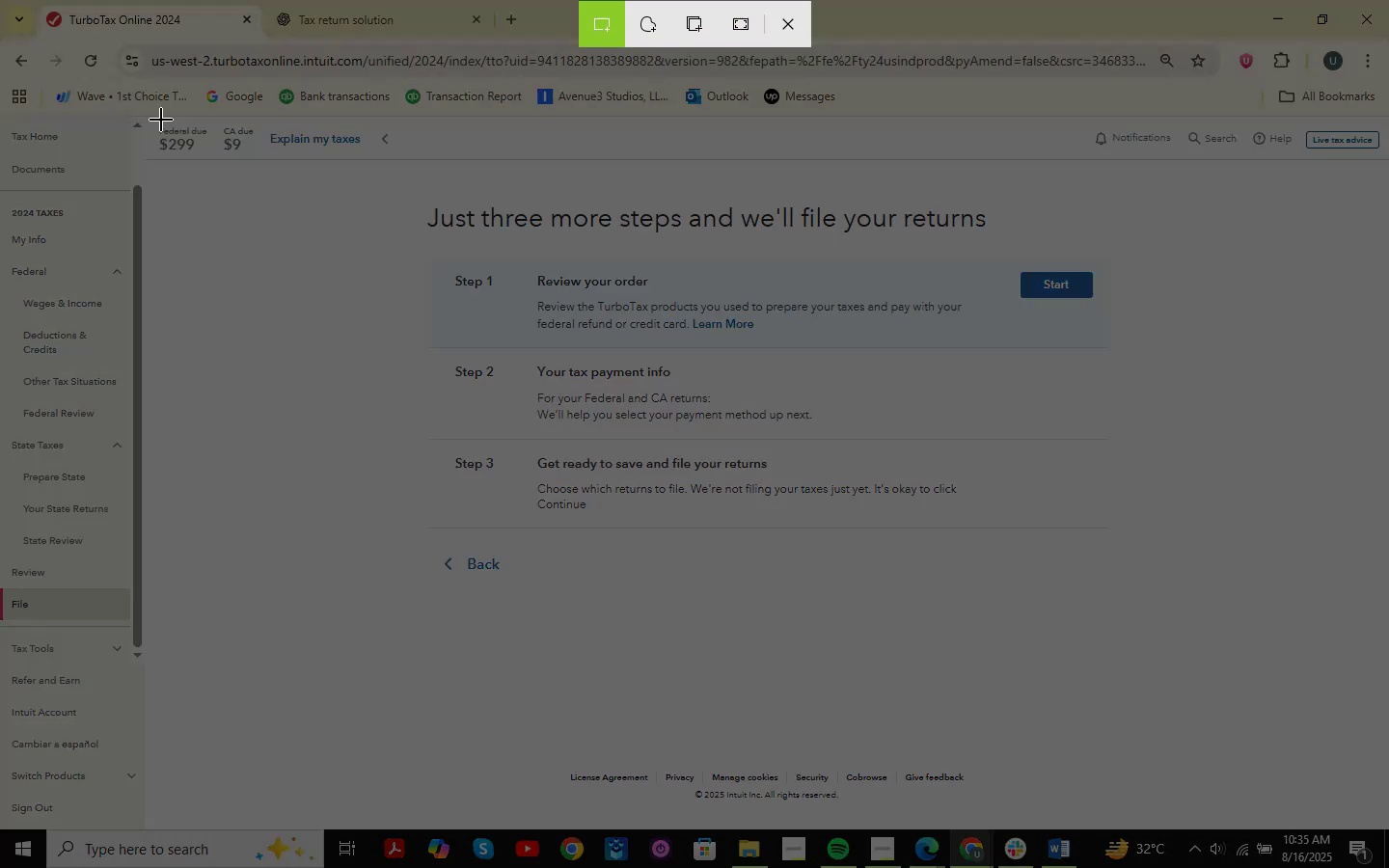 
left_click_drag(start_coordinate=[146, 118], to_coordinate=[1312, 722])
 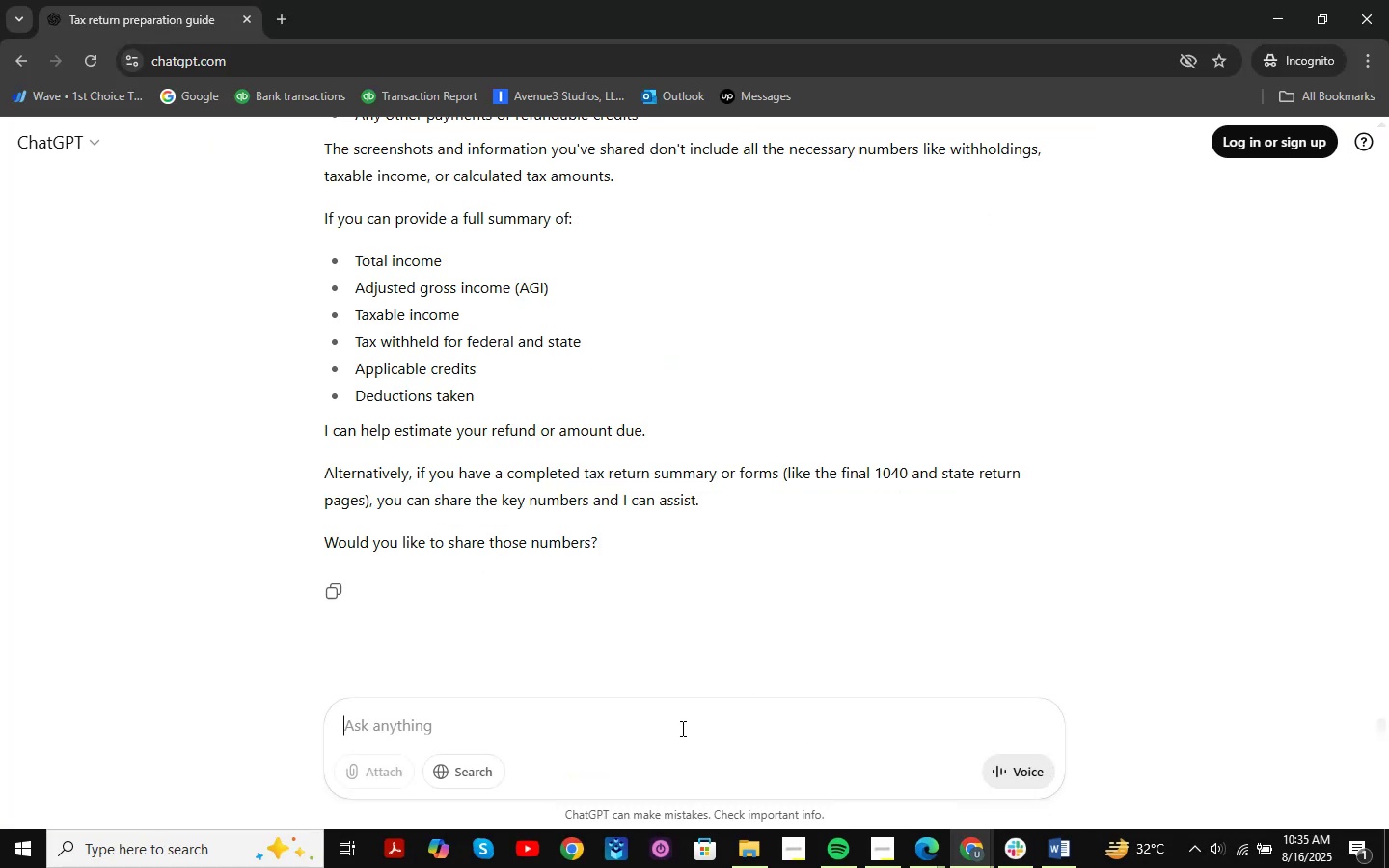 
key(Control+ControlLeft)
 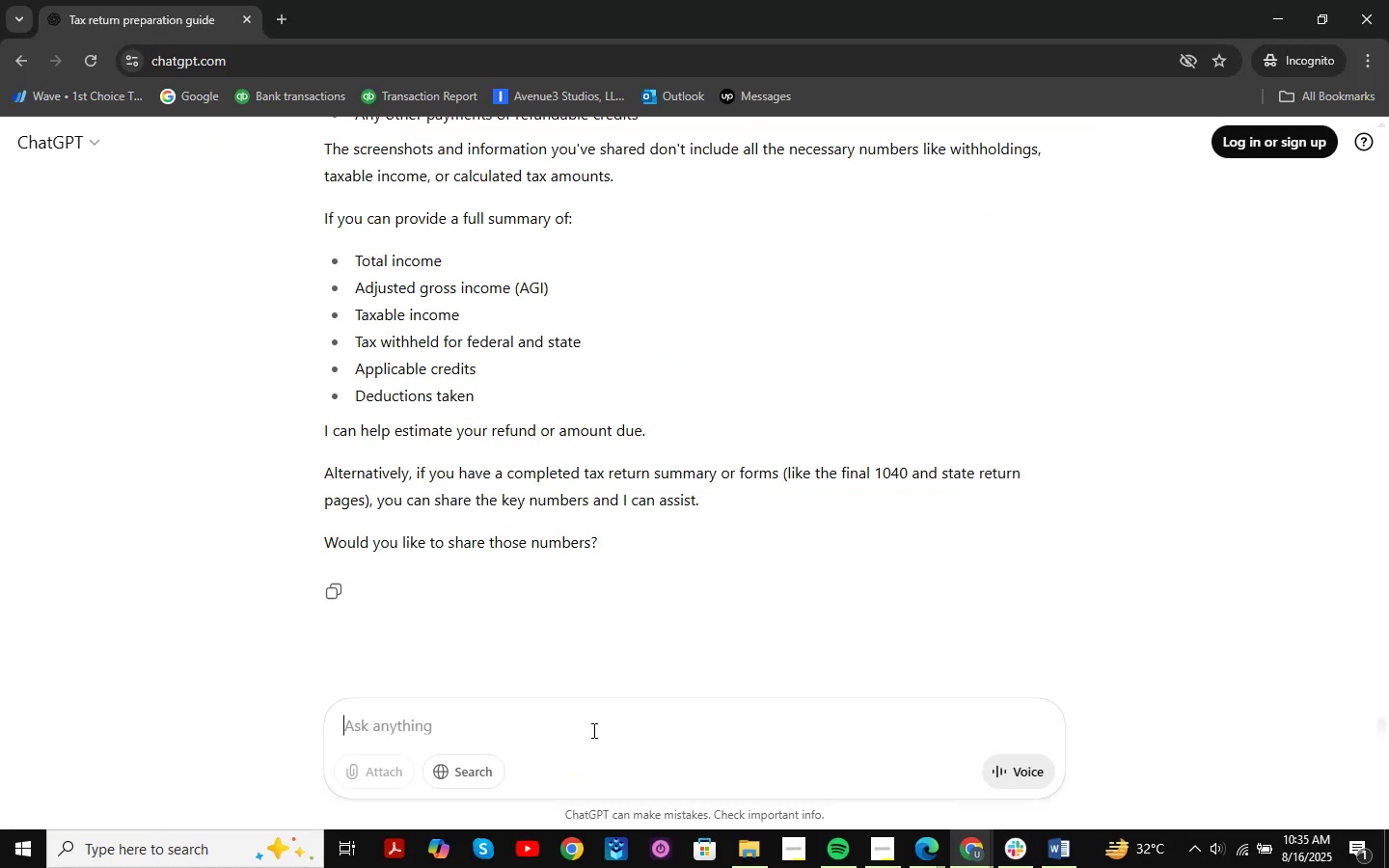 
key(Control+V)
 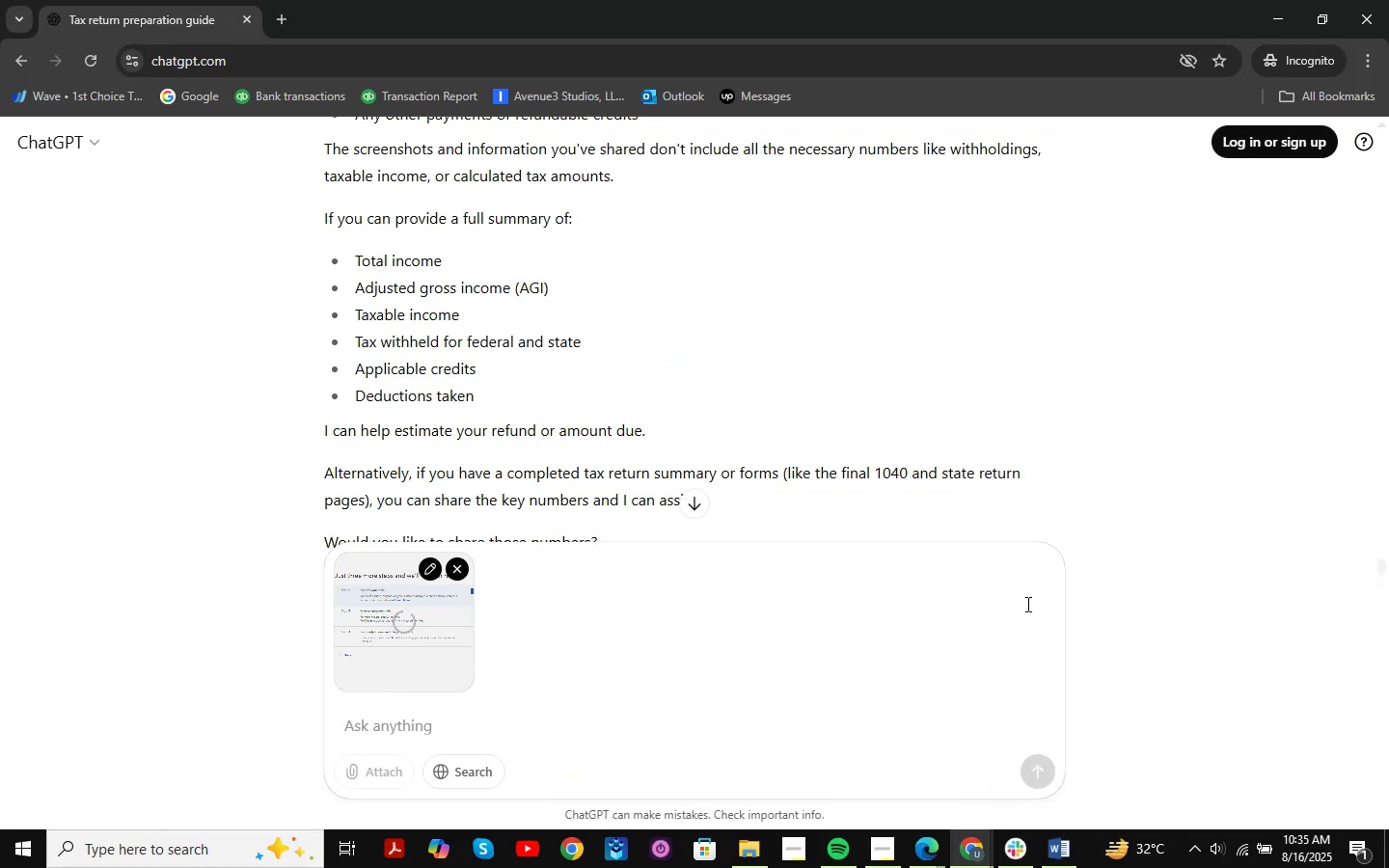 
type(my due taxes shows as )
 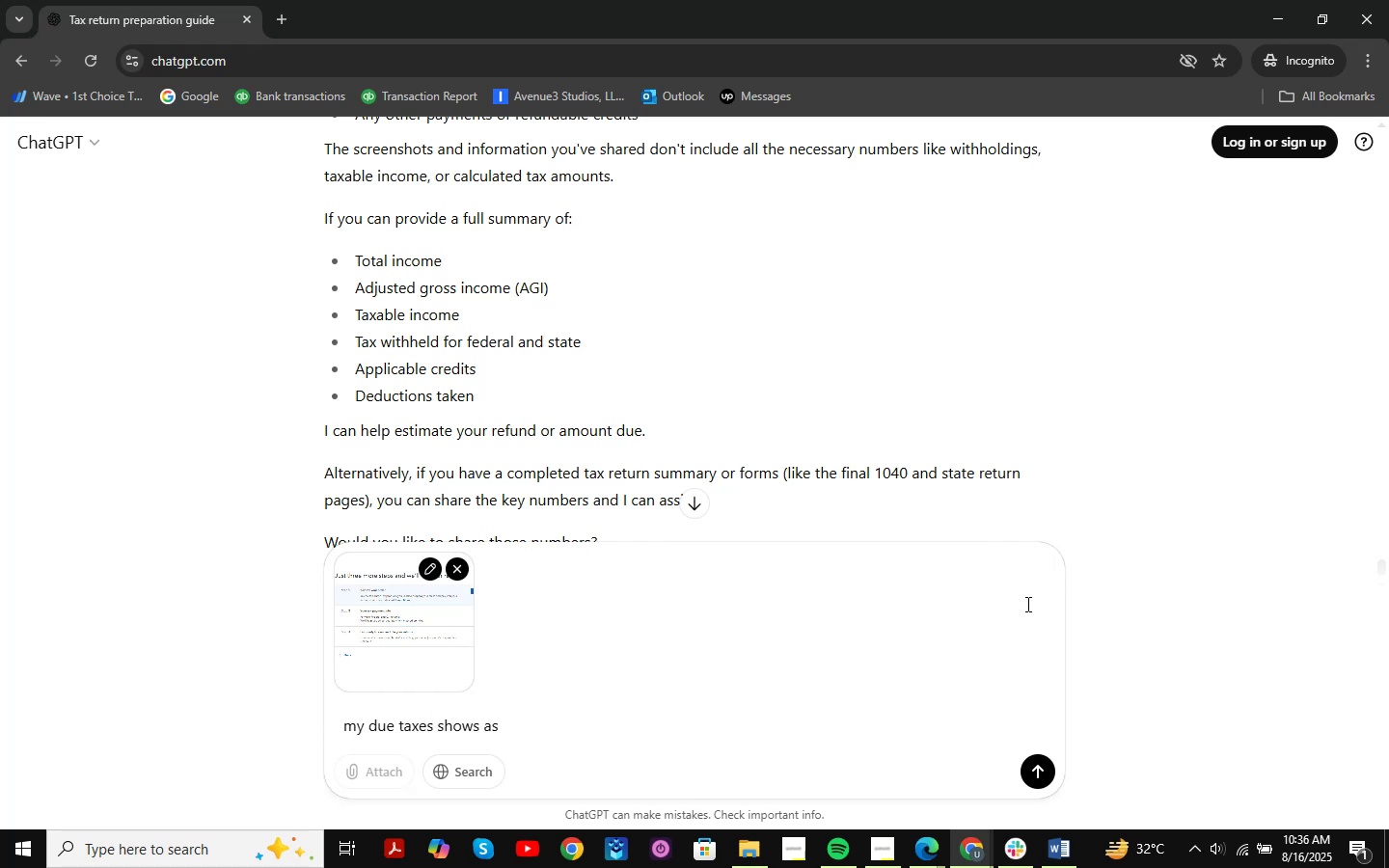 
wait(7.06)
 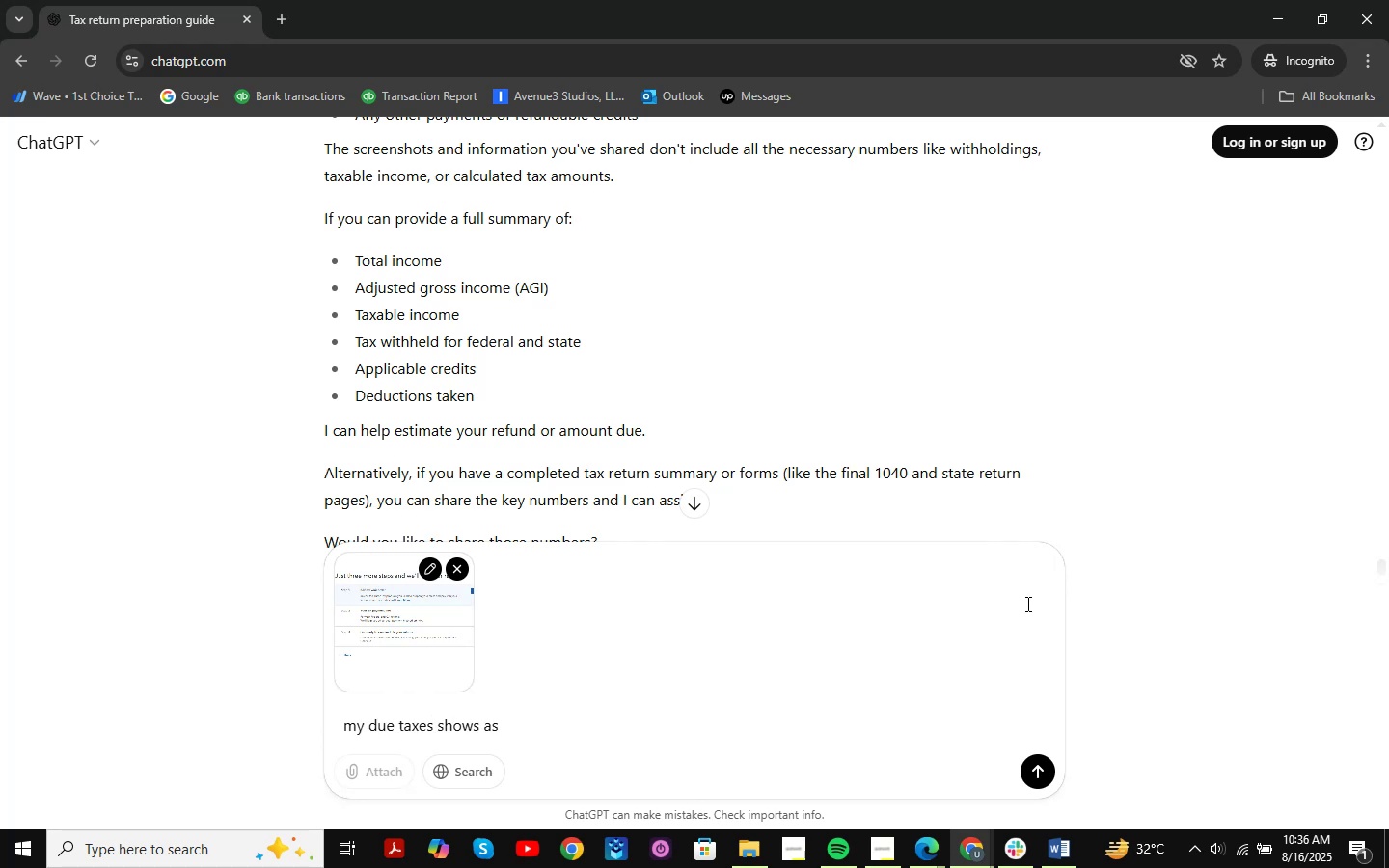 
key(Backspace)
key(Backspace)
key(Backspace)
key(Backspace)
key(Backspace)
type(ingt)
key(Backspace)
type( these is this correct based on the information i have provided above for james )
 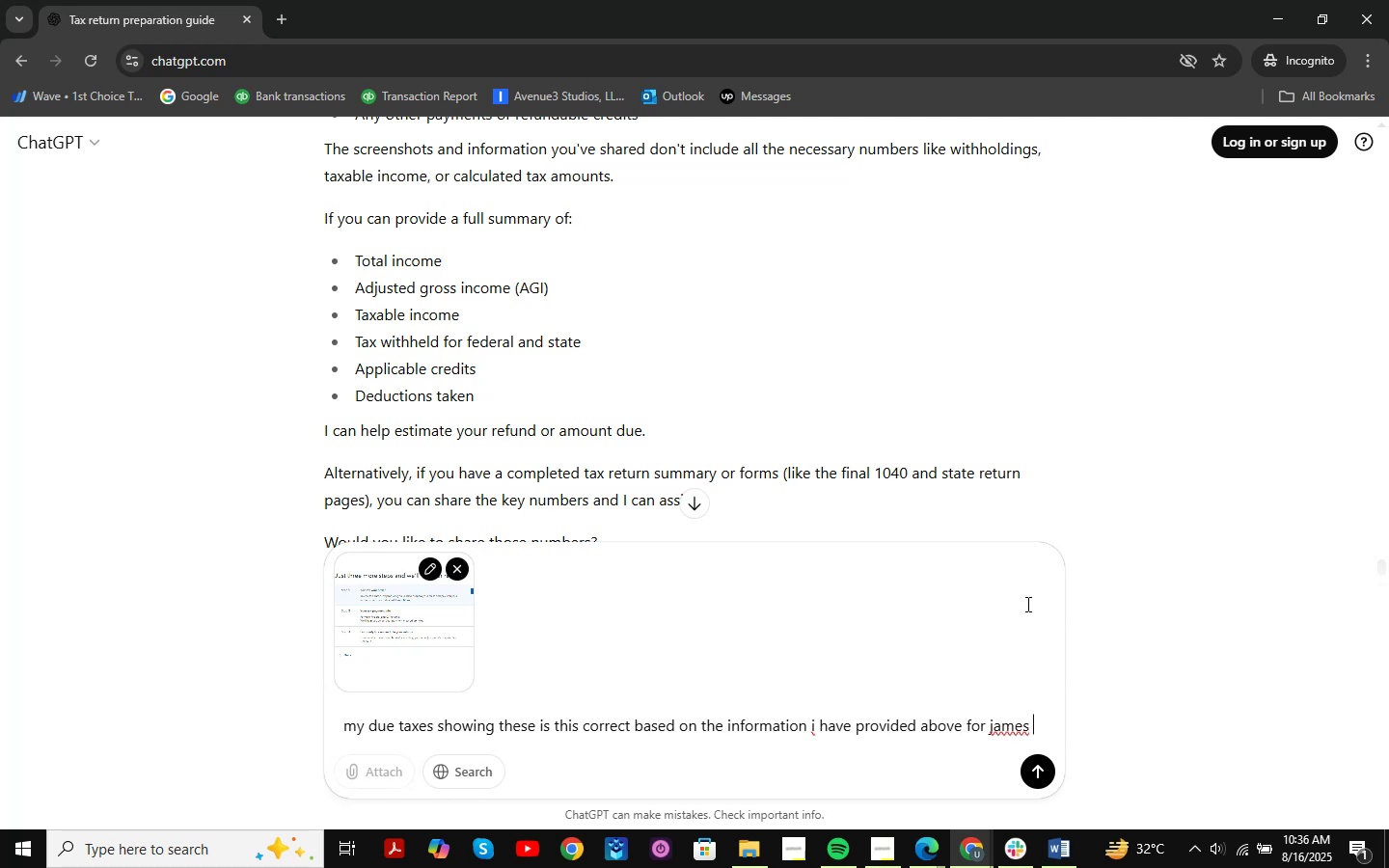 
key(Enter)
 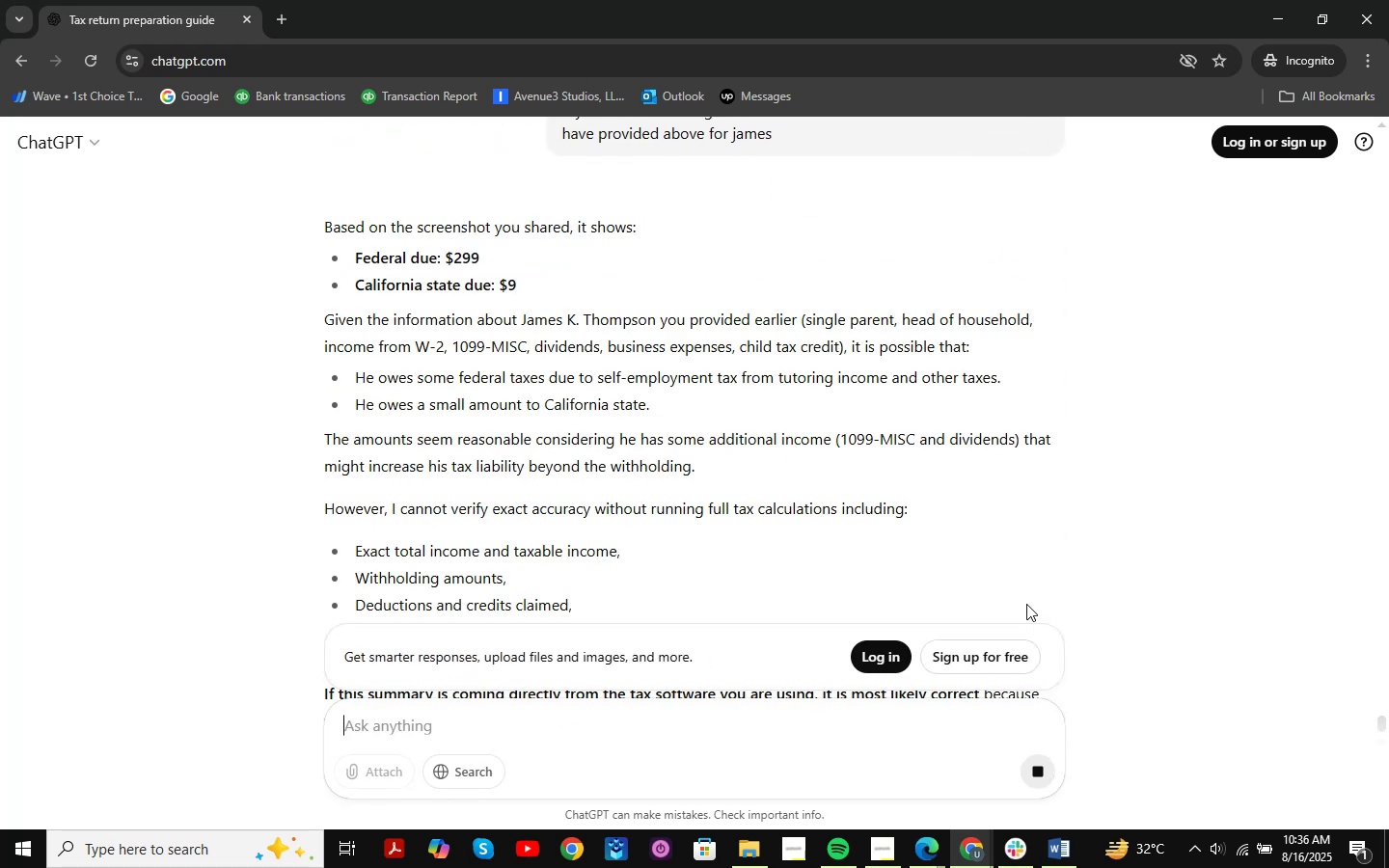 
wait(9.77)
 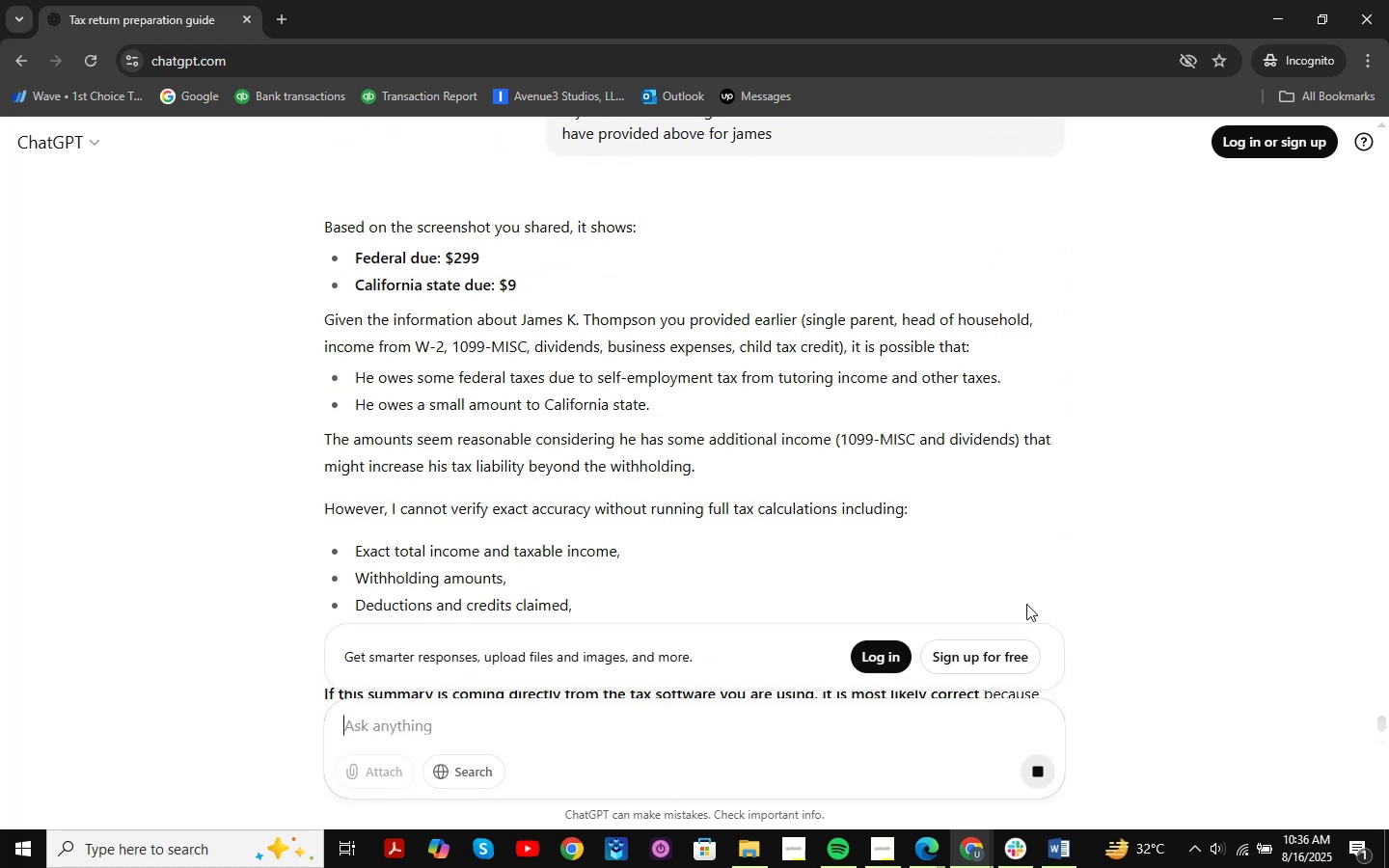 
scroll: coordinate [755, 476], scroll_direction: down, amount: 2.0
 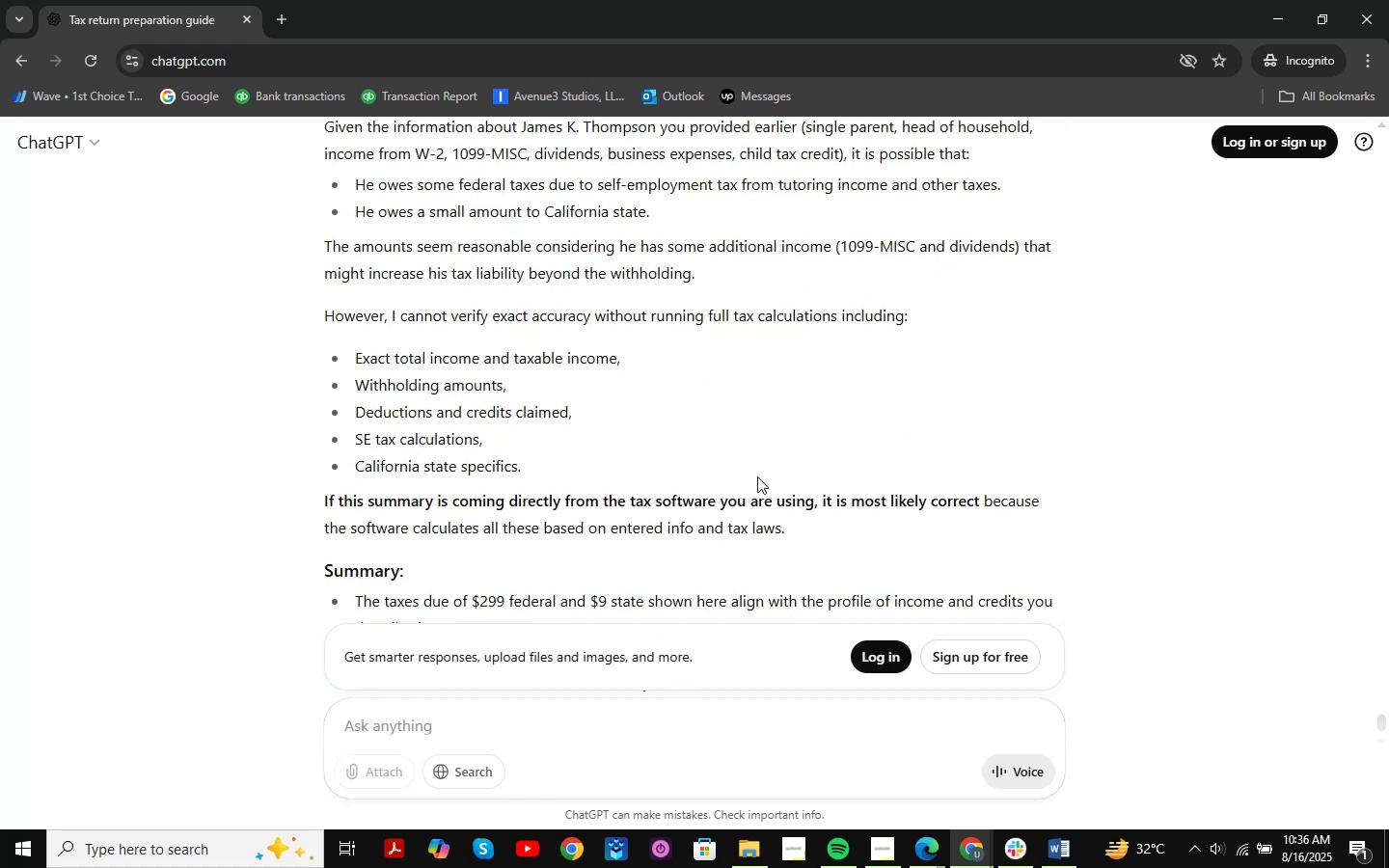 
wait(5.08)
 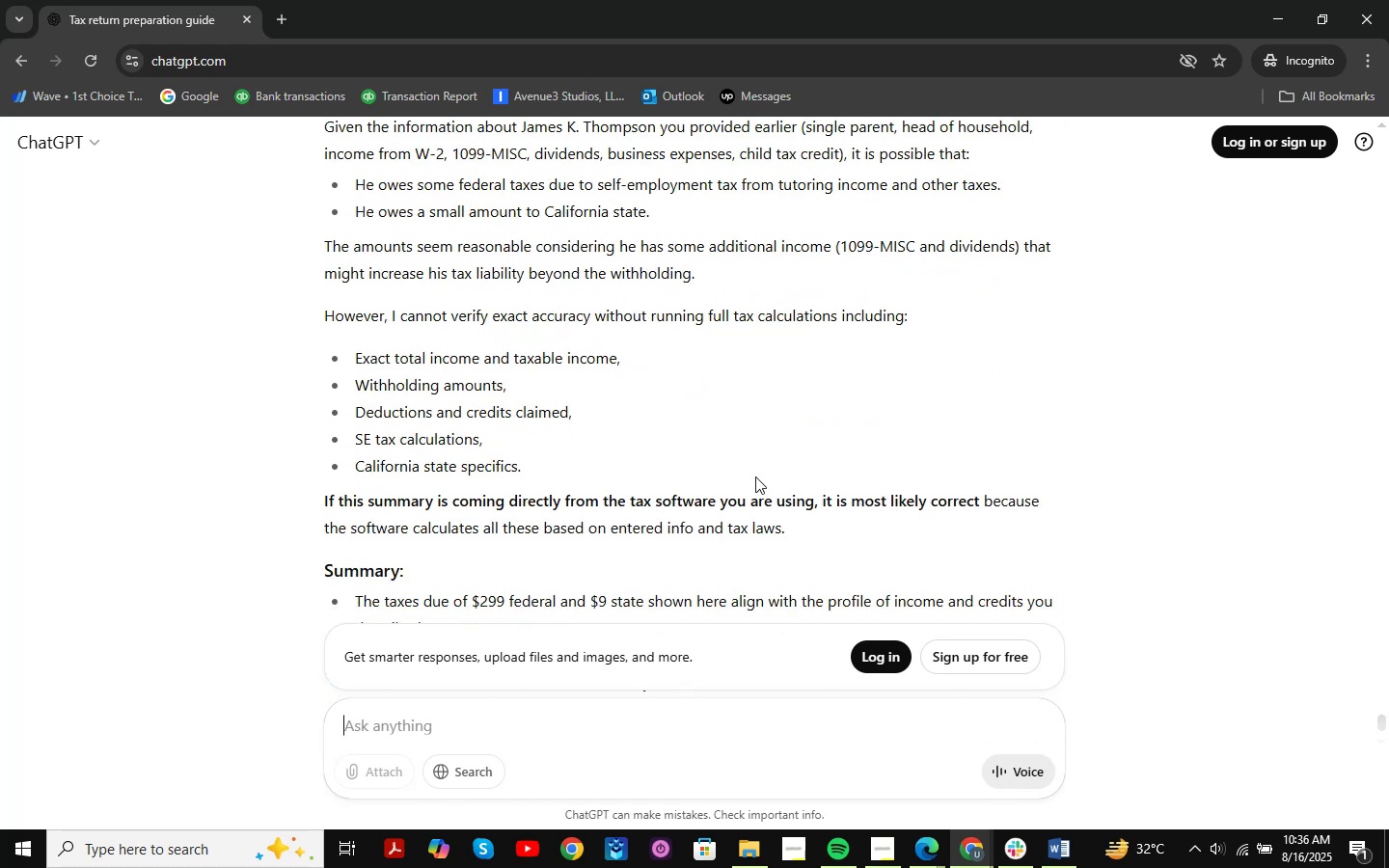 
scroll: coordinate [730, 358], scroll_direction: down, amount: 6.0
 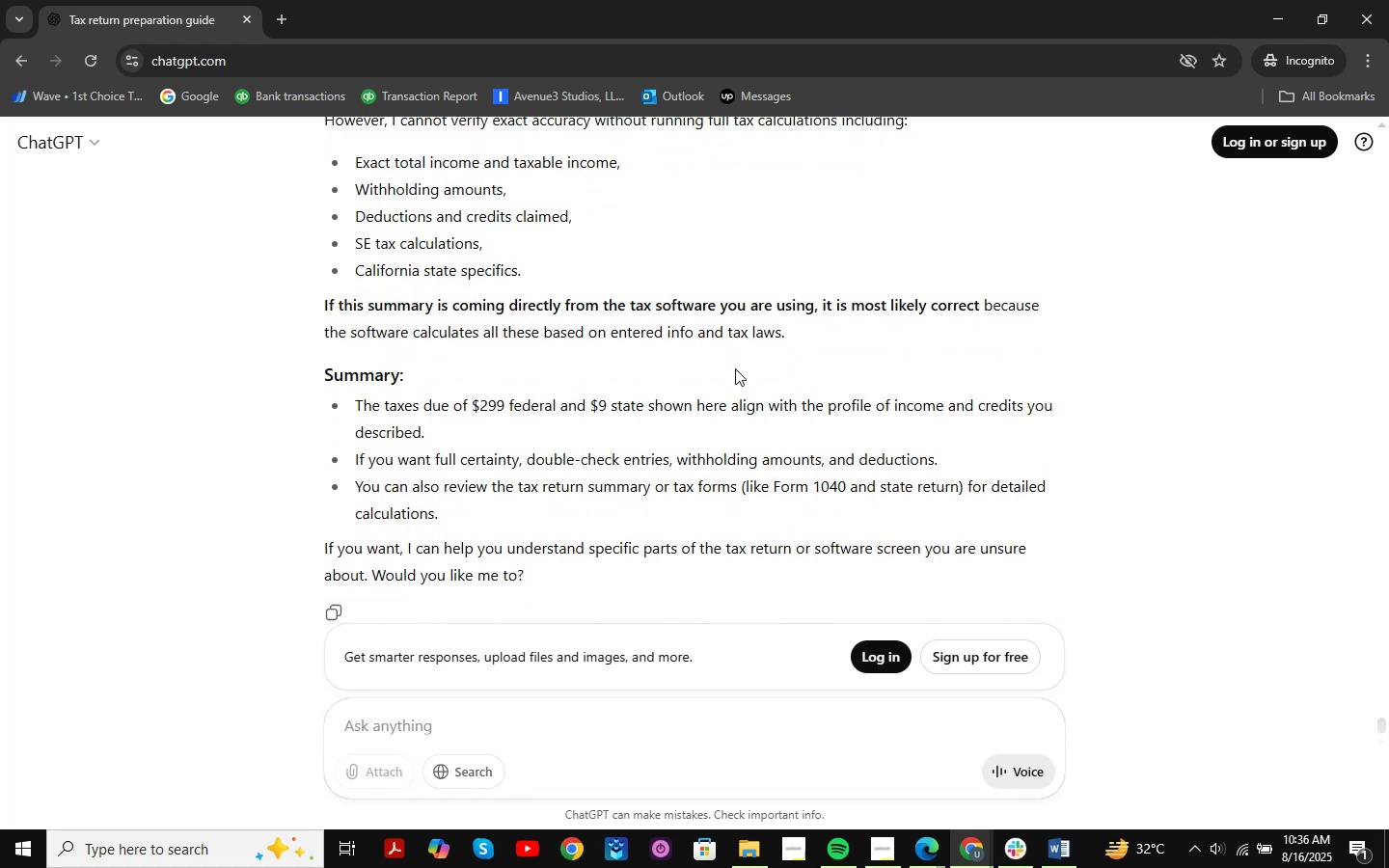 
scroll: coordinate [747, 385], scroll_direction: up, amount: 1.0
 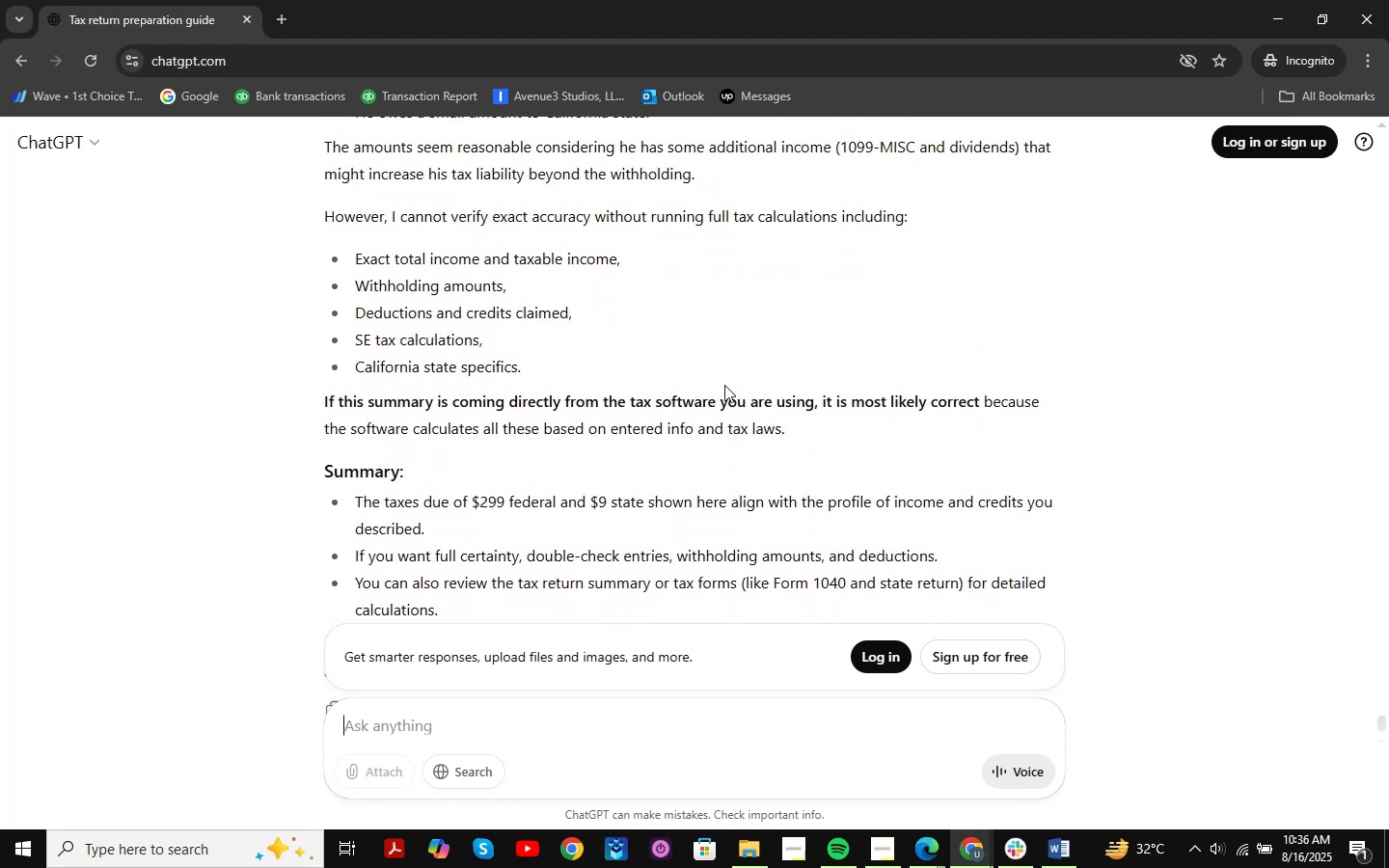 
scroll: coordinate [724, 427], scroll_direction: down, amount: 1.0
 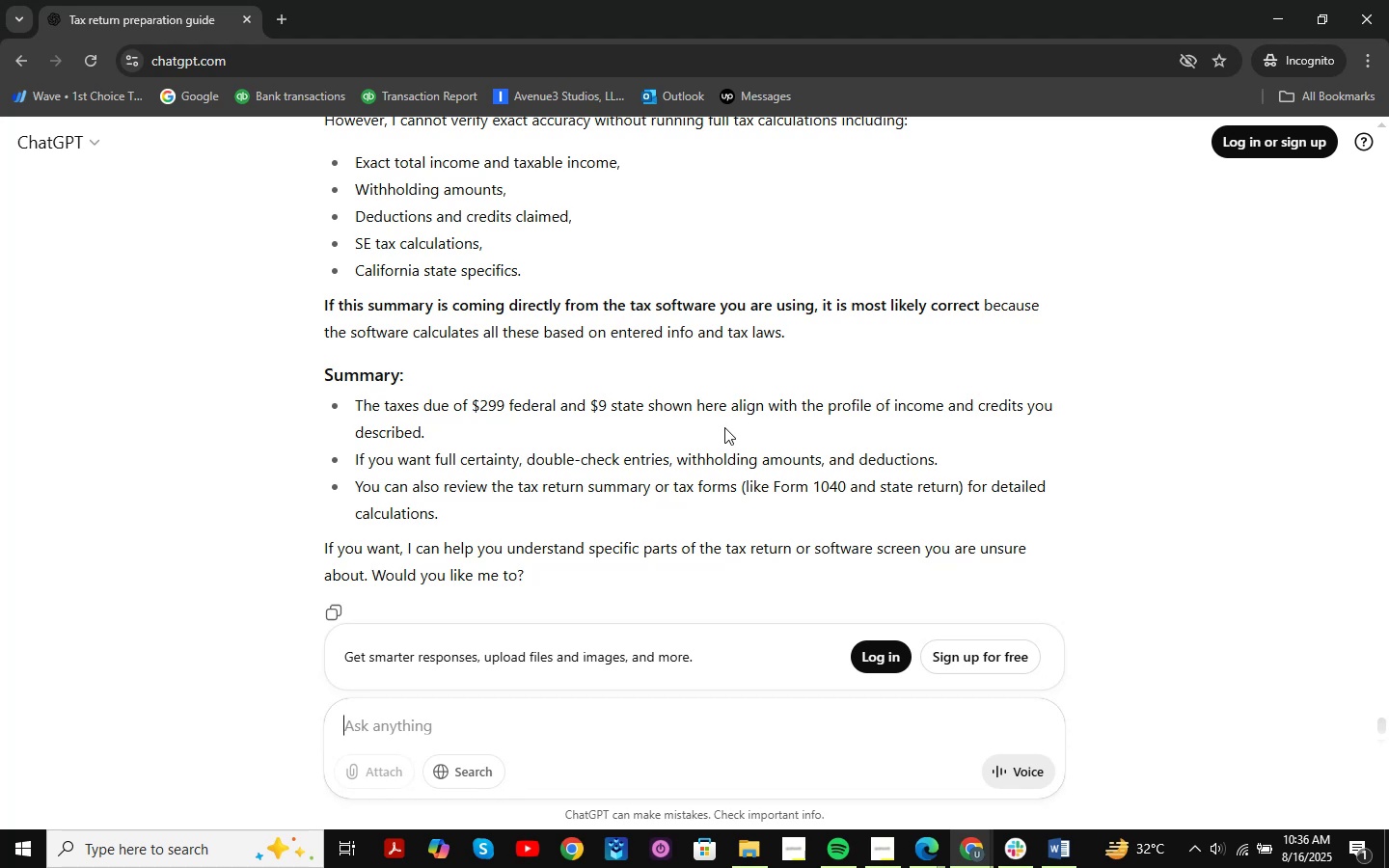 
scroll: coordinate [724, 427], scroll_direction: up, amount: 3.0
 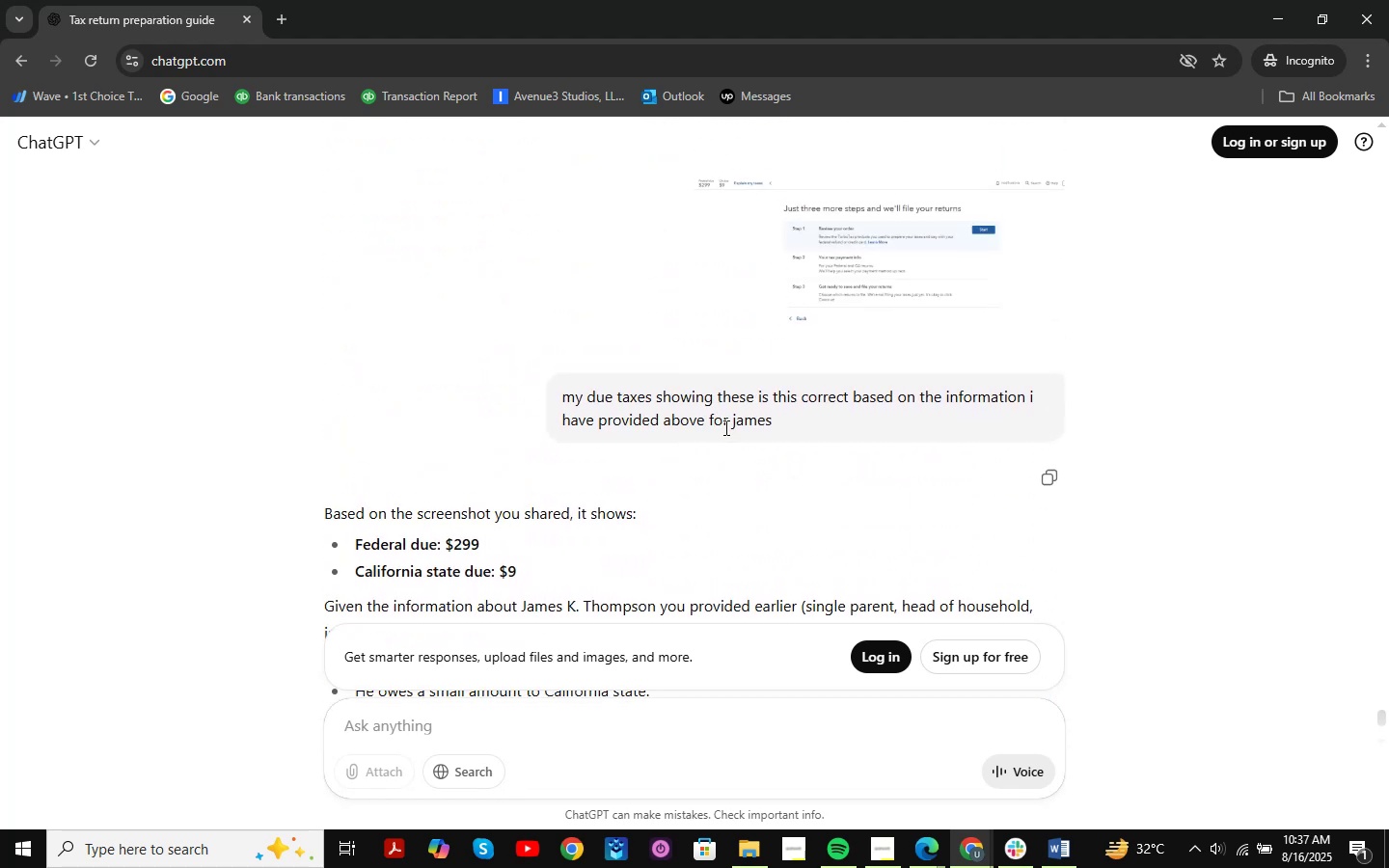 
scroll: coordinate [724, 427], scroll_direction: down, amount: 1.0
 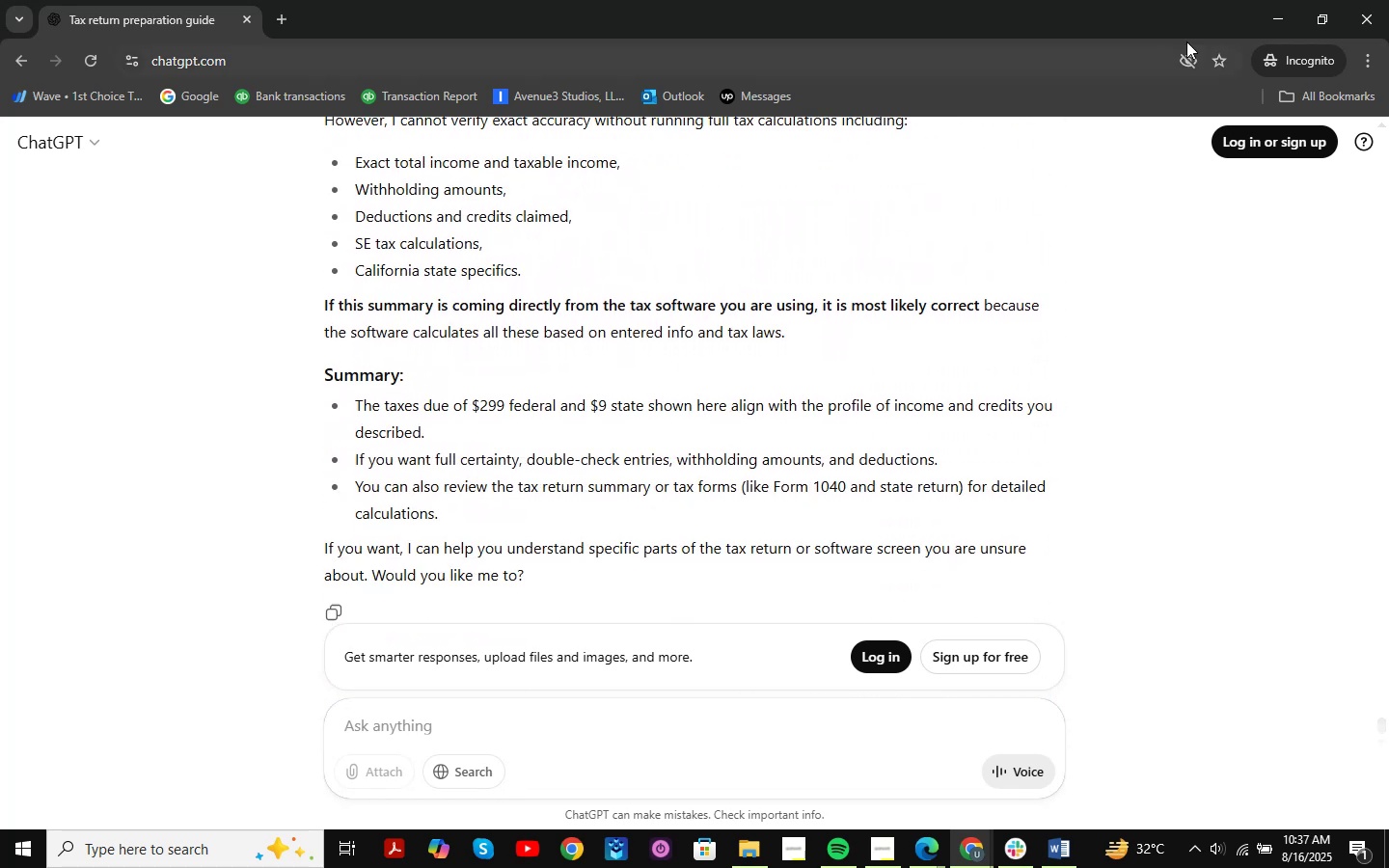 
left_click([1276, 27])
 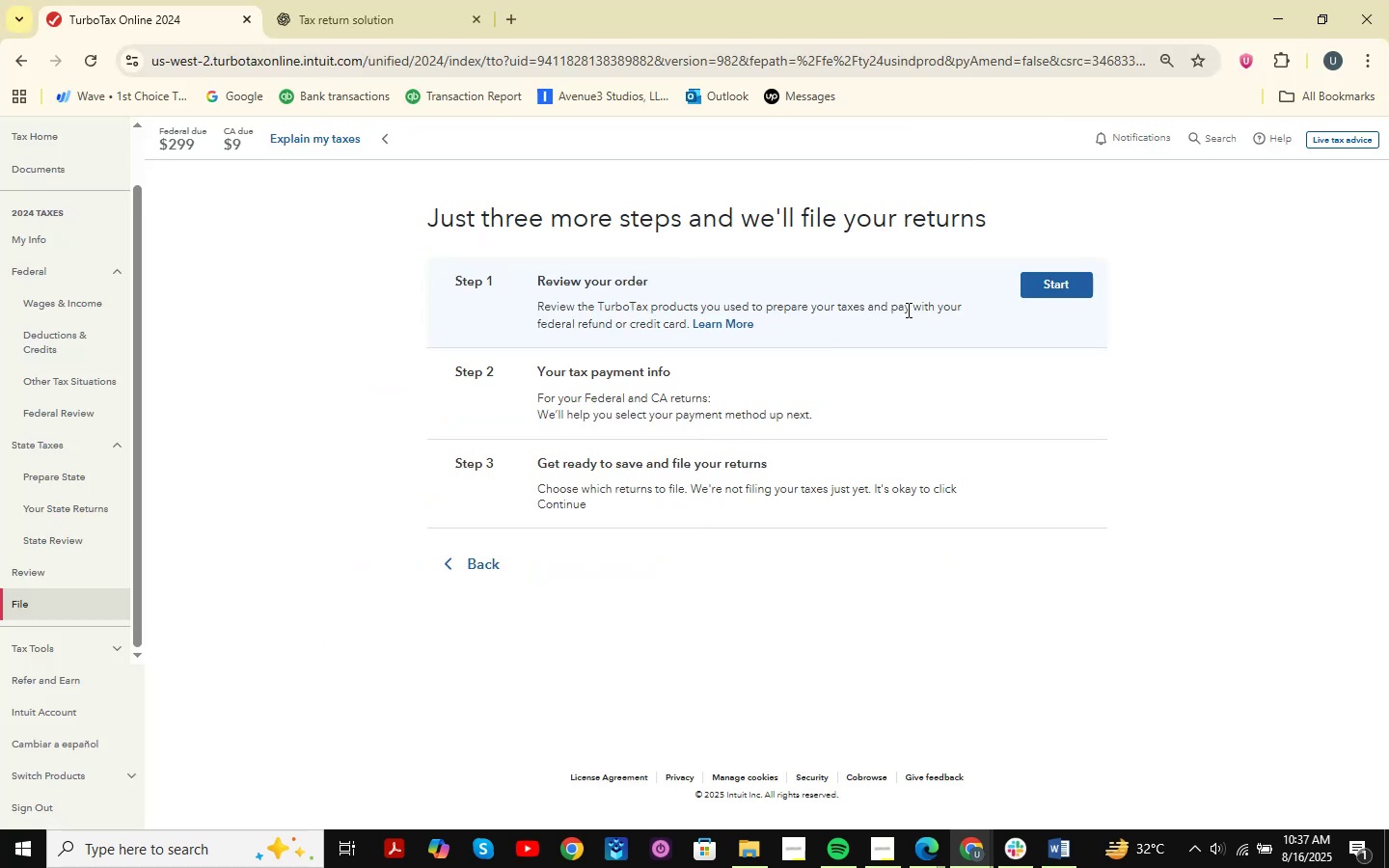 
left_click([1041, 284])
 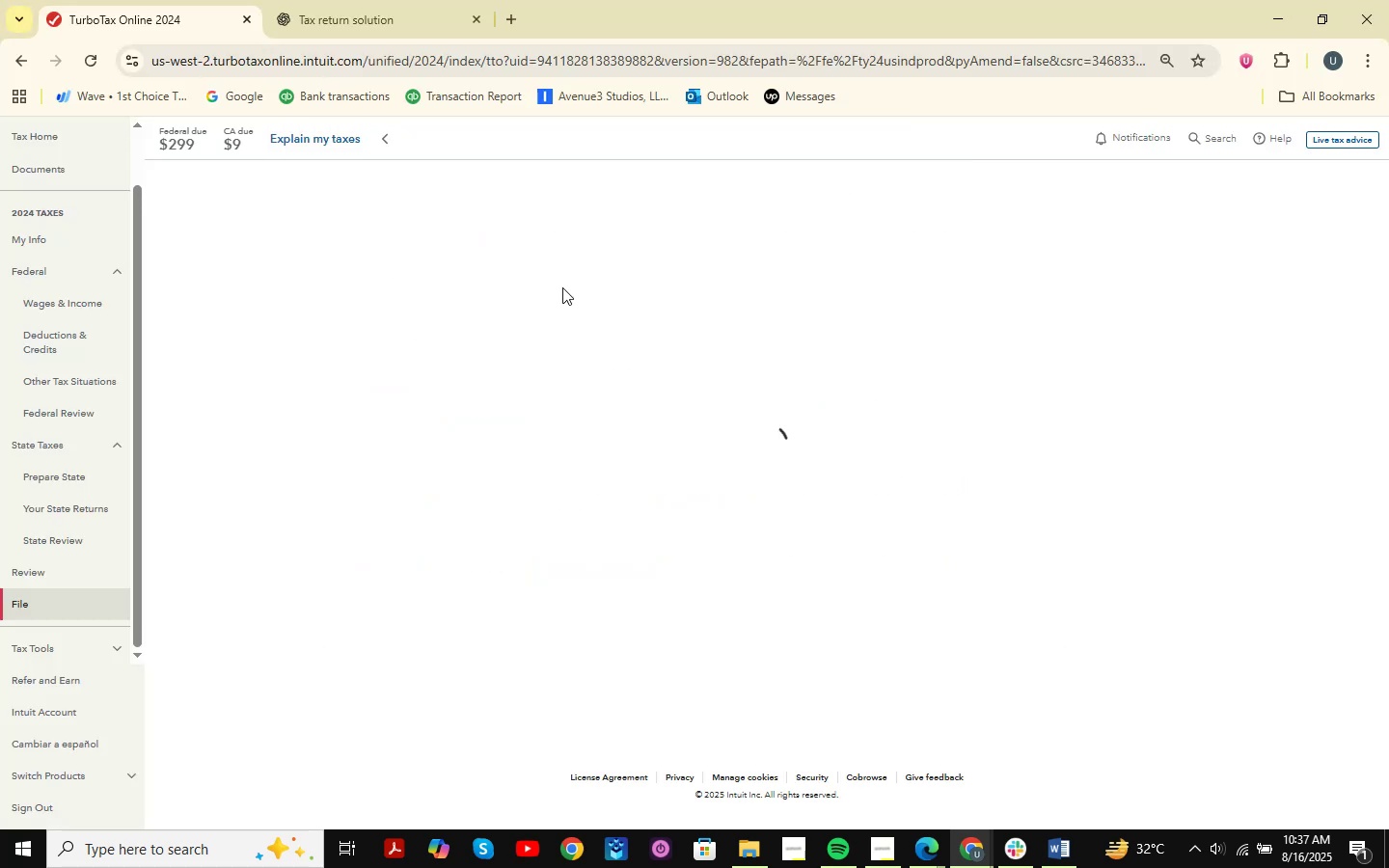 
wait(12.63)
 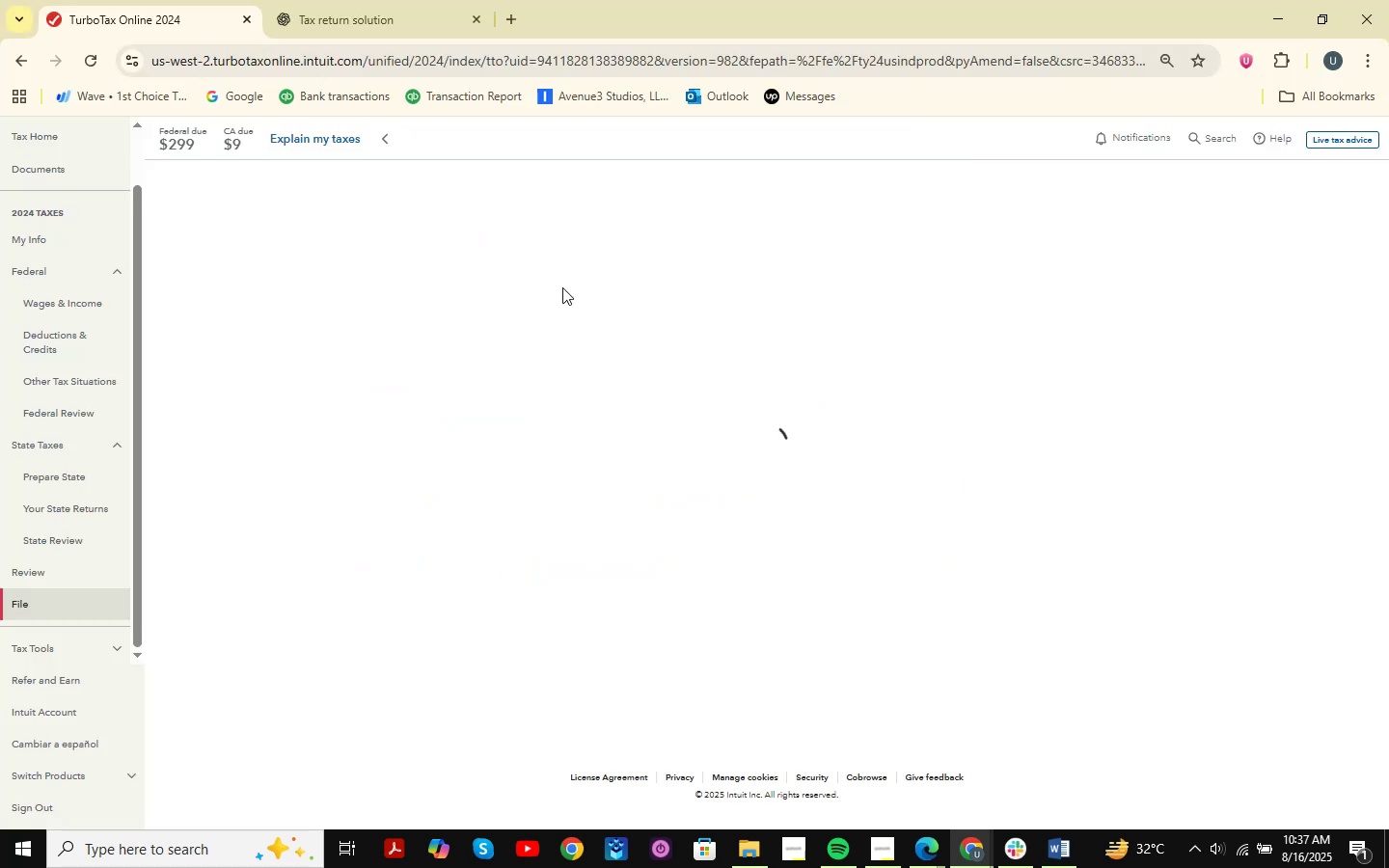 
scroll: coordinate [65, 323], scroll_direction: up, amount: 1.0
 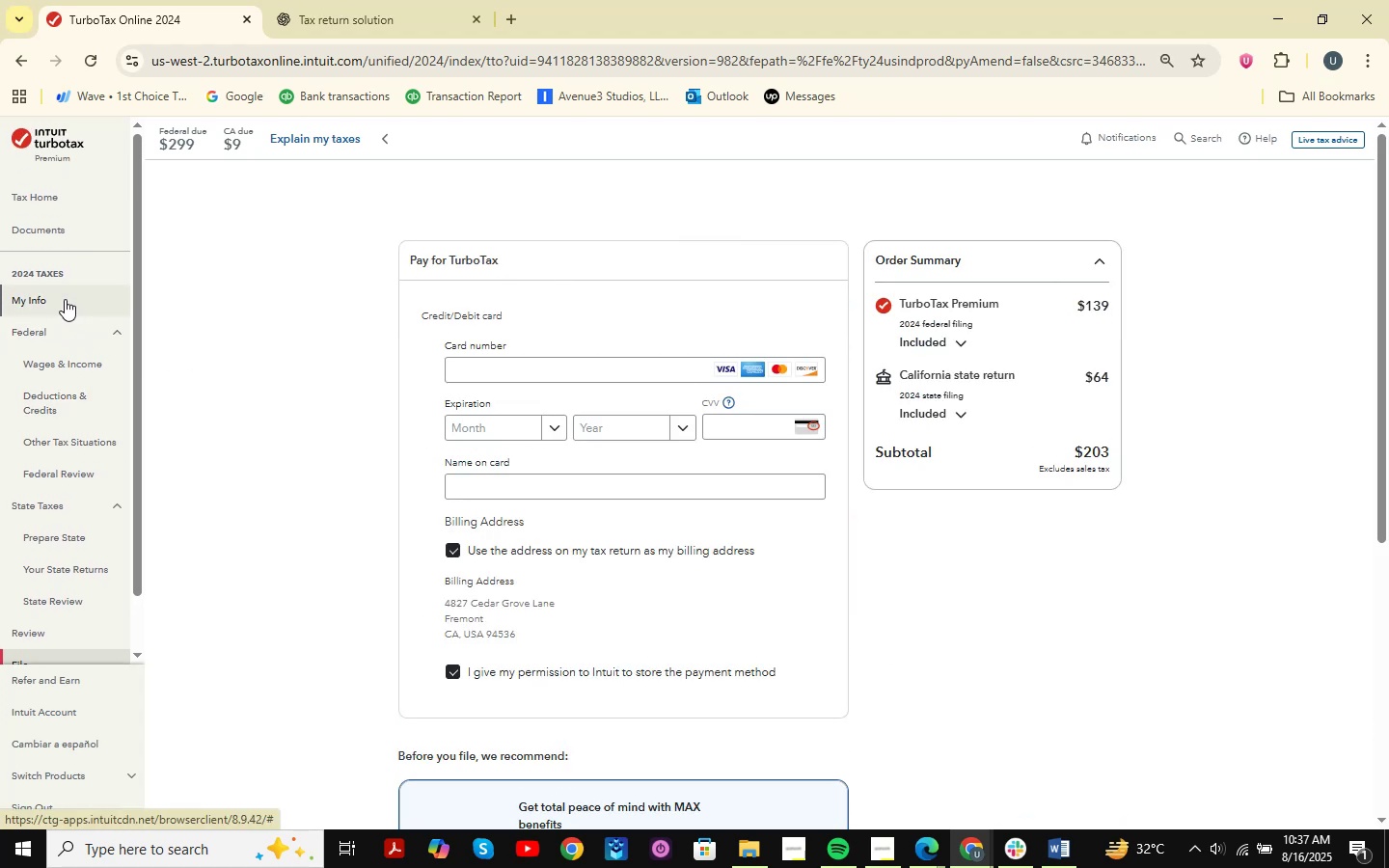 
left_click([65, 299])
 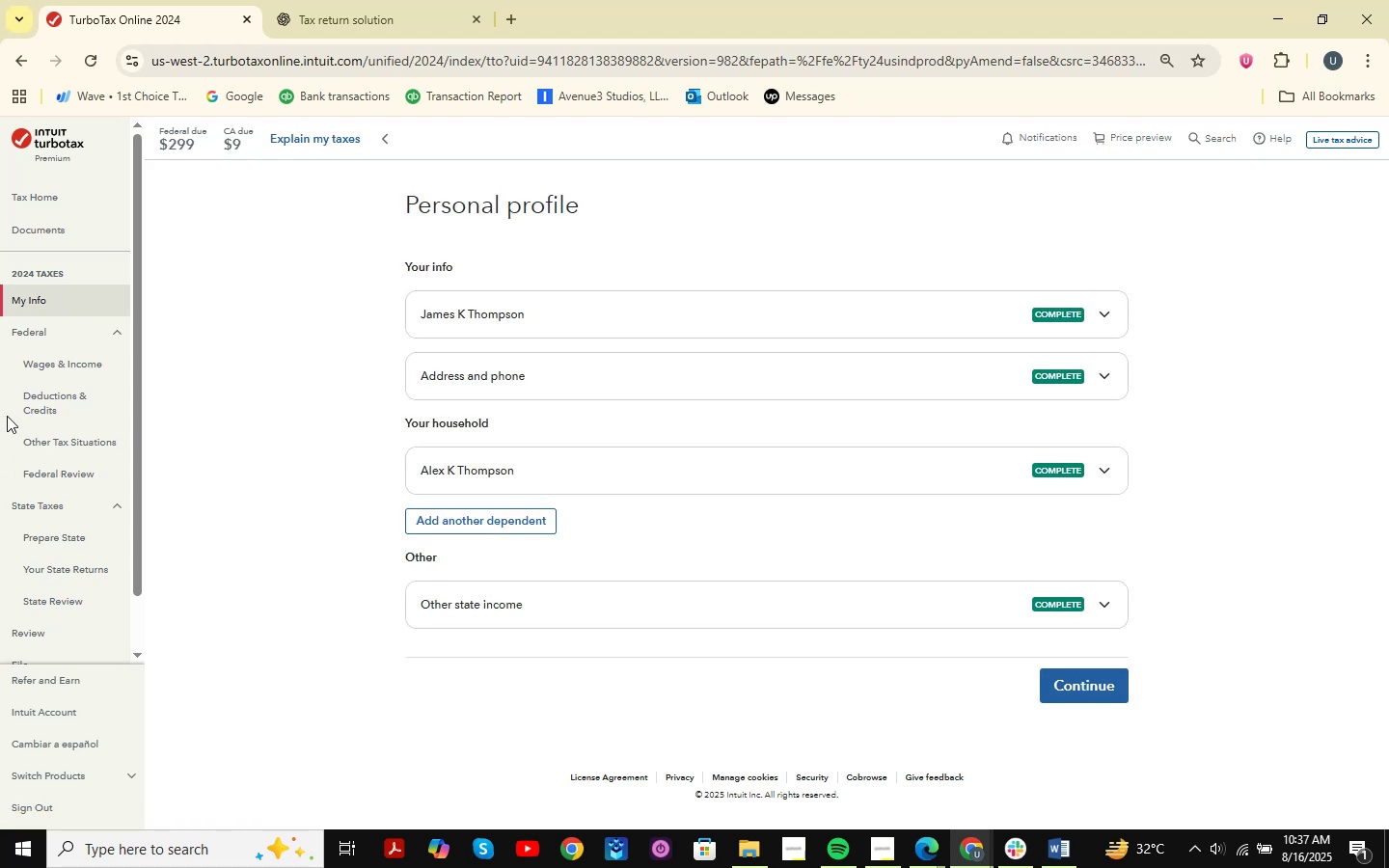 
wait(17.43)
 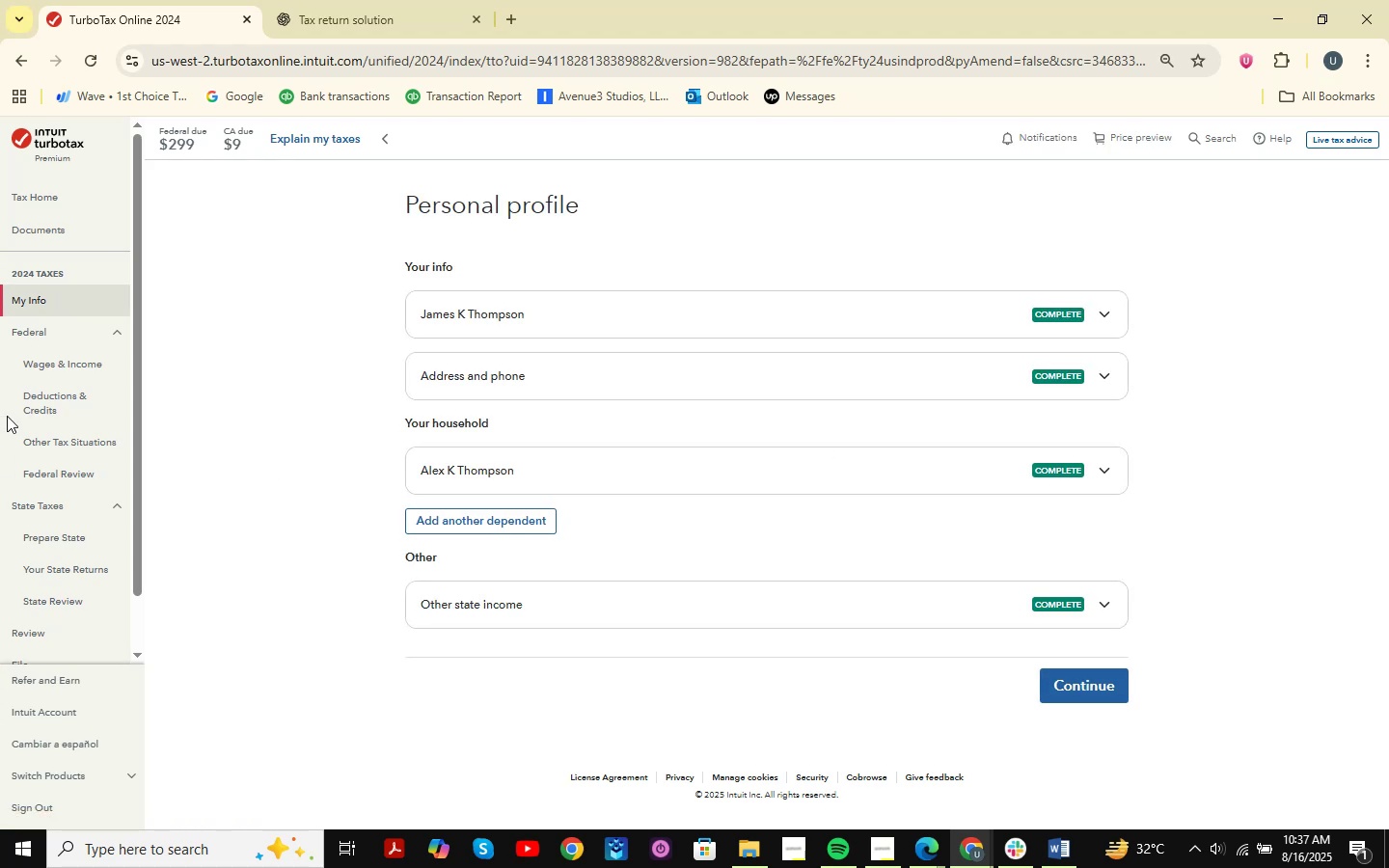 
scroll: coordinate [317, 815], scroll_direction: up, amount: 2.0
 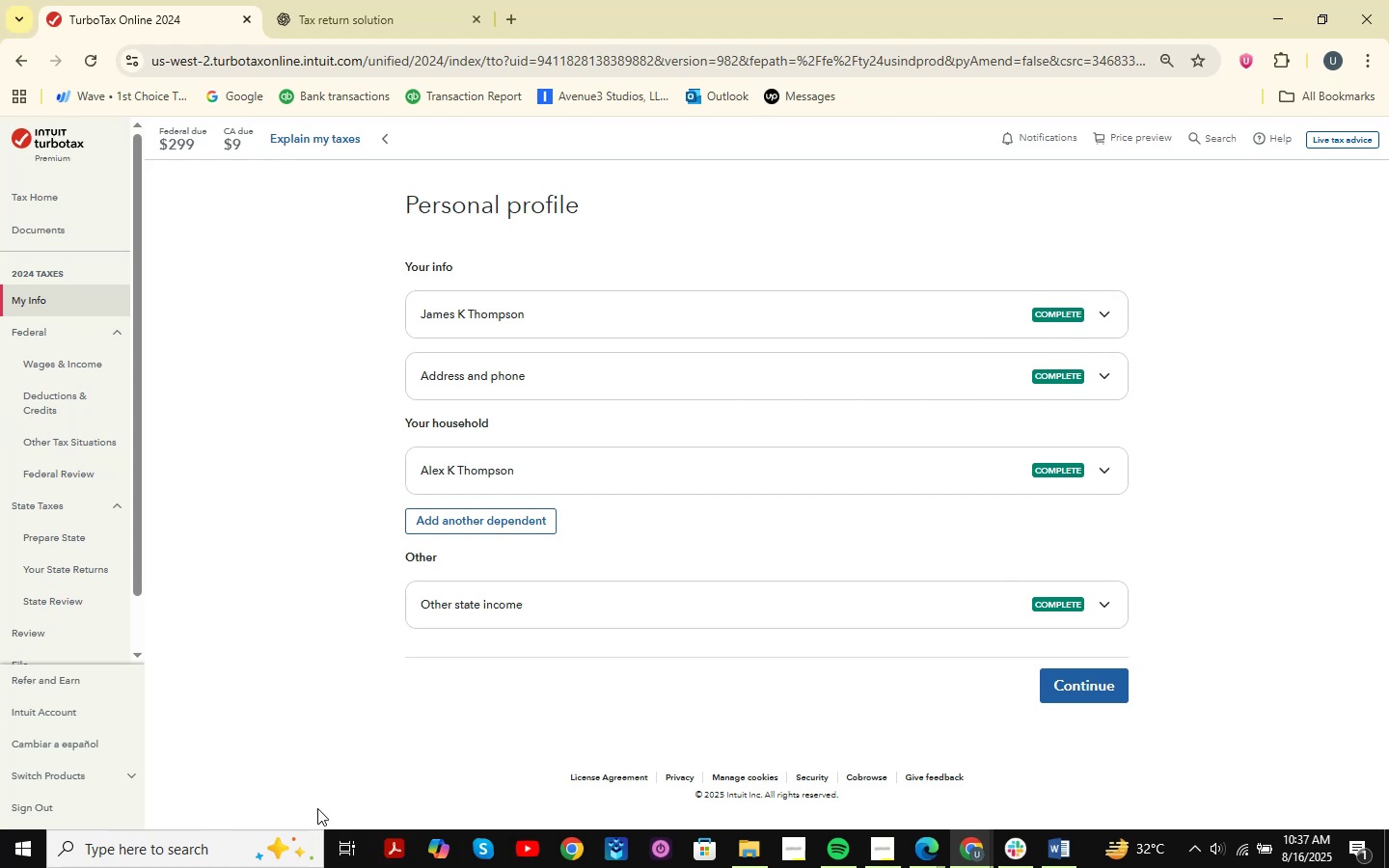 
scroll: coordinate [308, 812], scroll_direction: down, amount: 1.0
 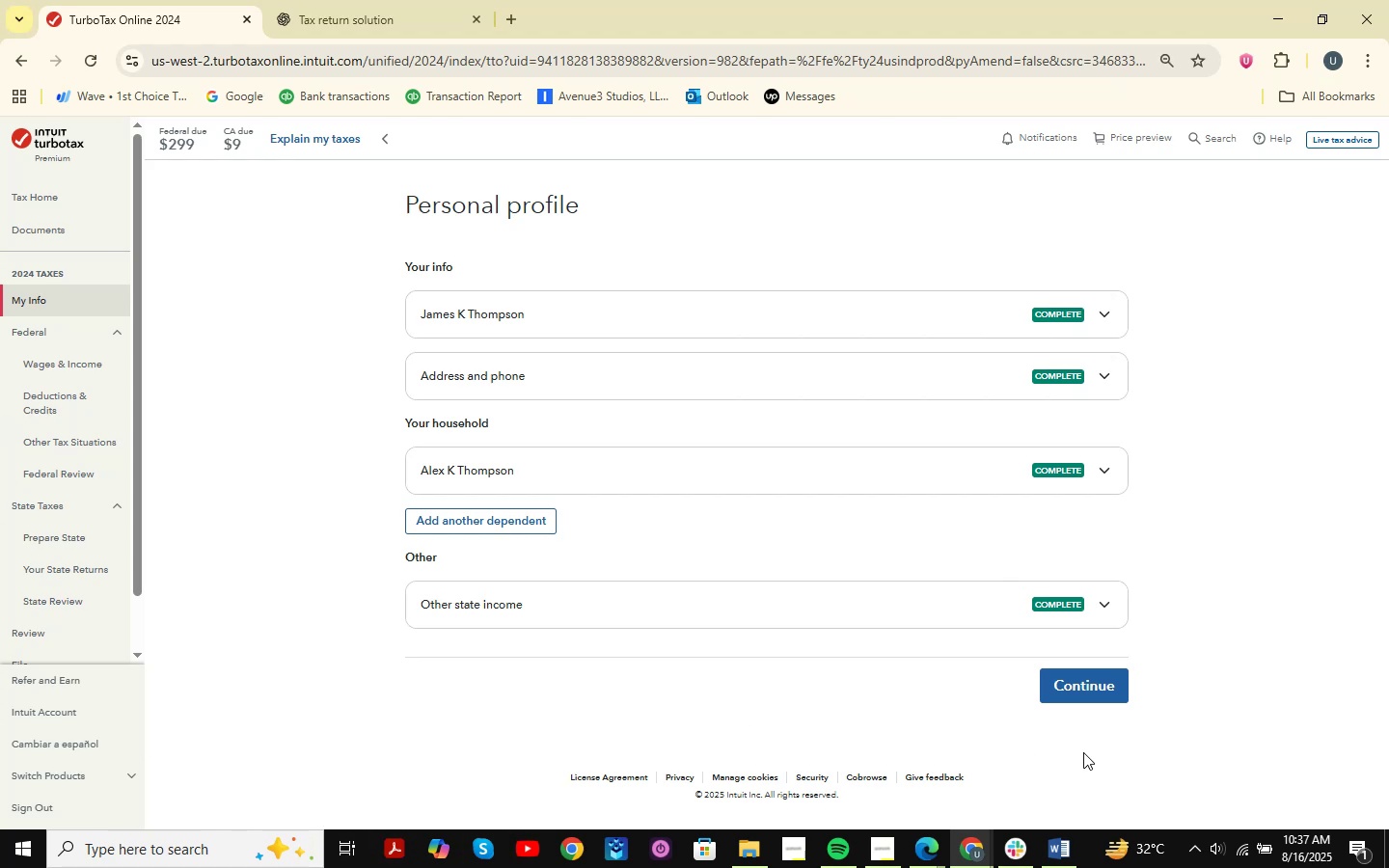 
left_click([1072, 696])
 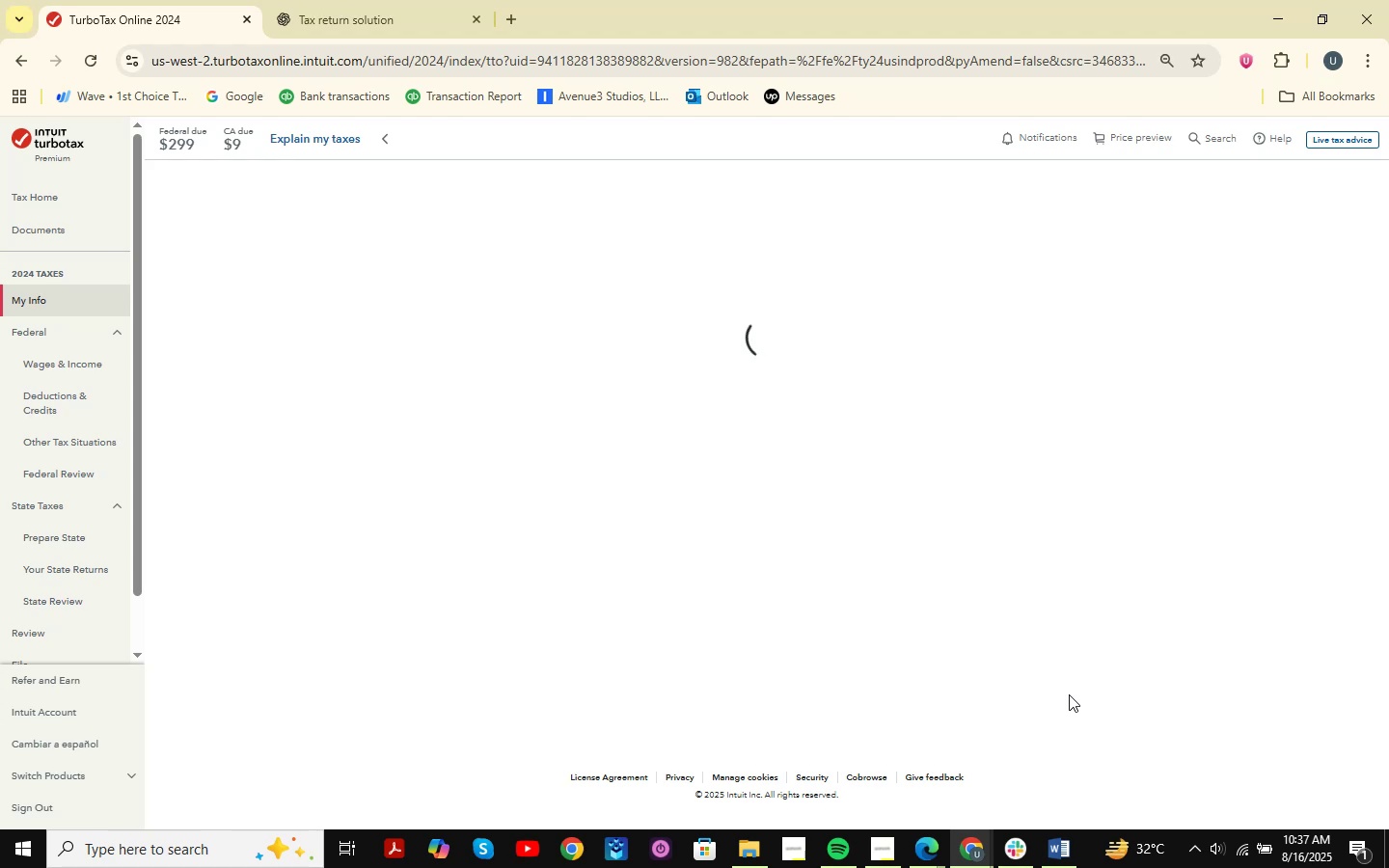 
wait(18.97)
 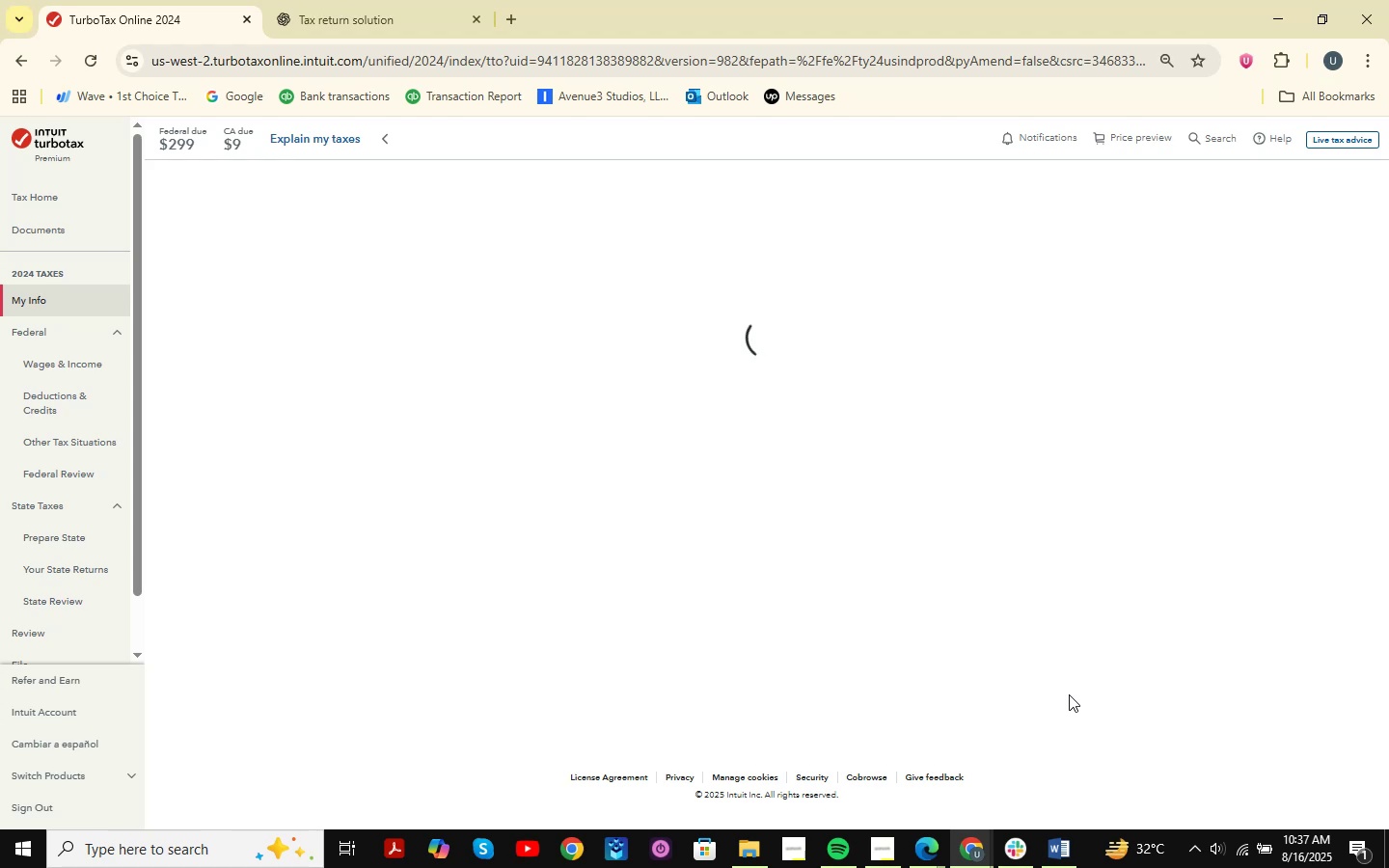 
scroll: coordinate [890, 416], scroll_direction: down, amount: 9.0
 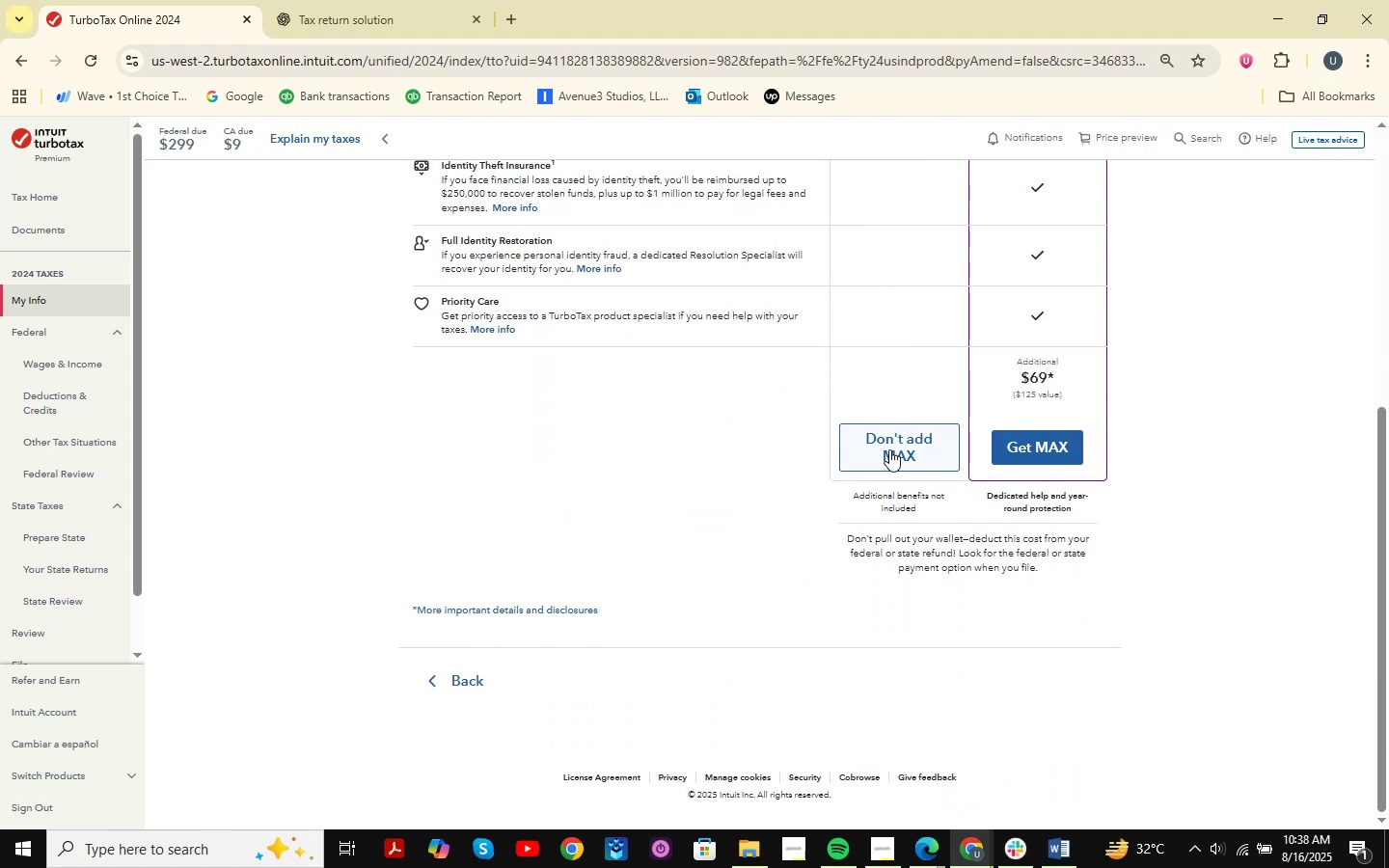 
left_click([898, 439])
 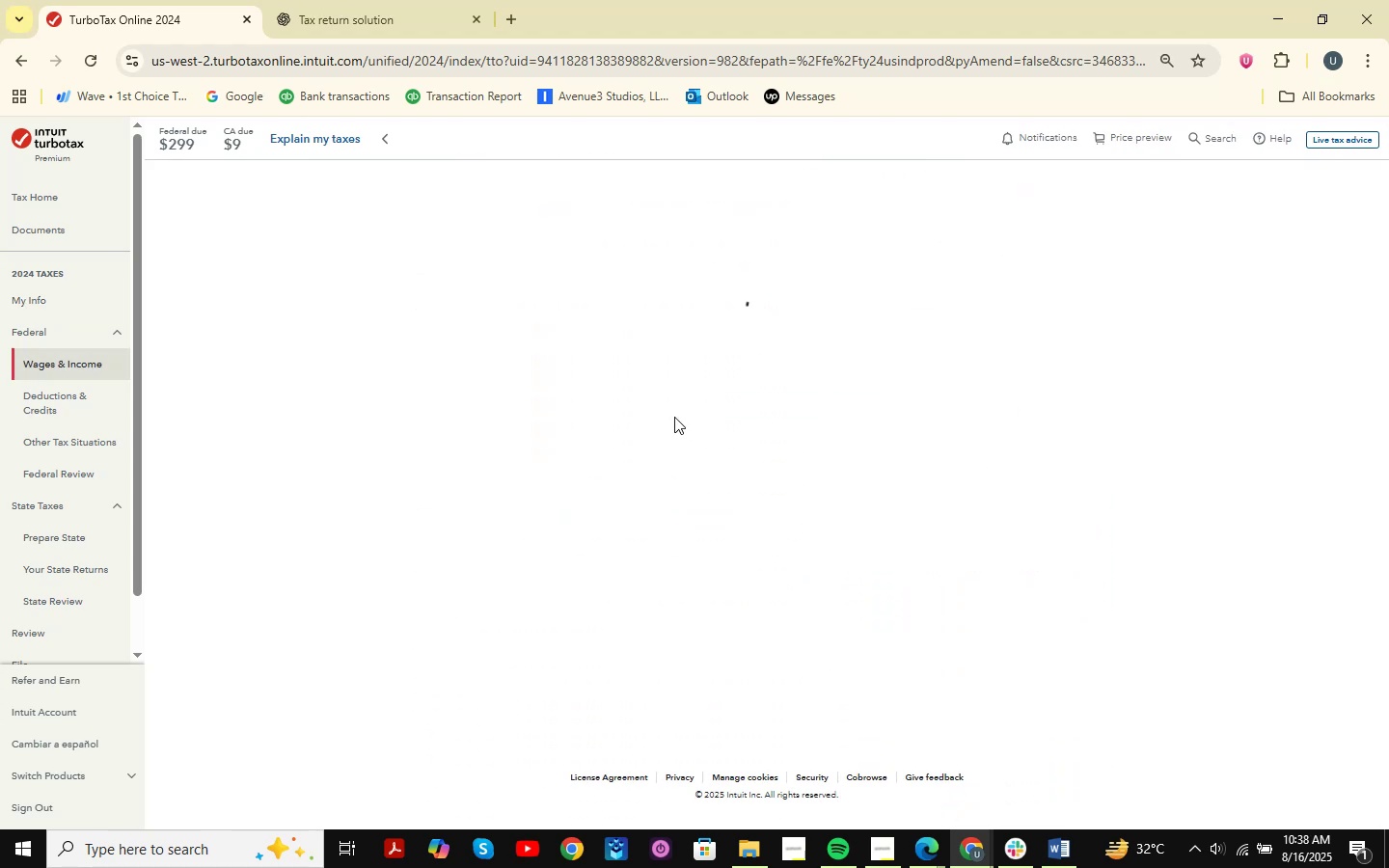 
left_click([923, 867])
 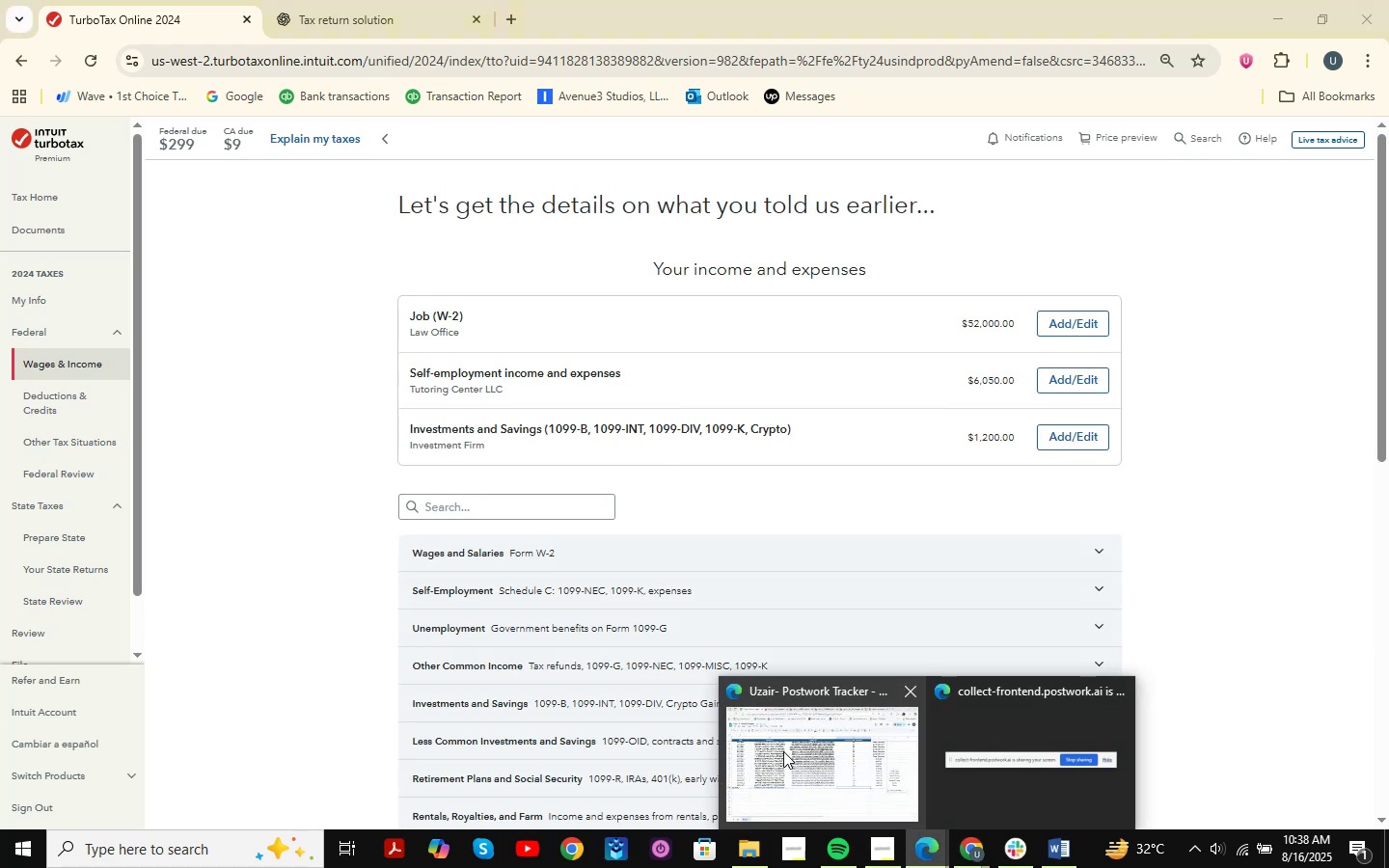 
double_click([783, 751])
 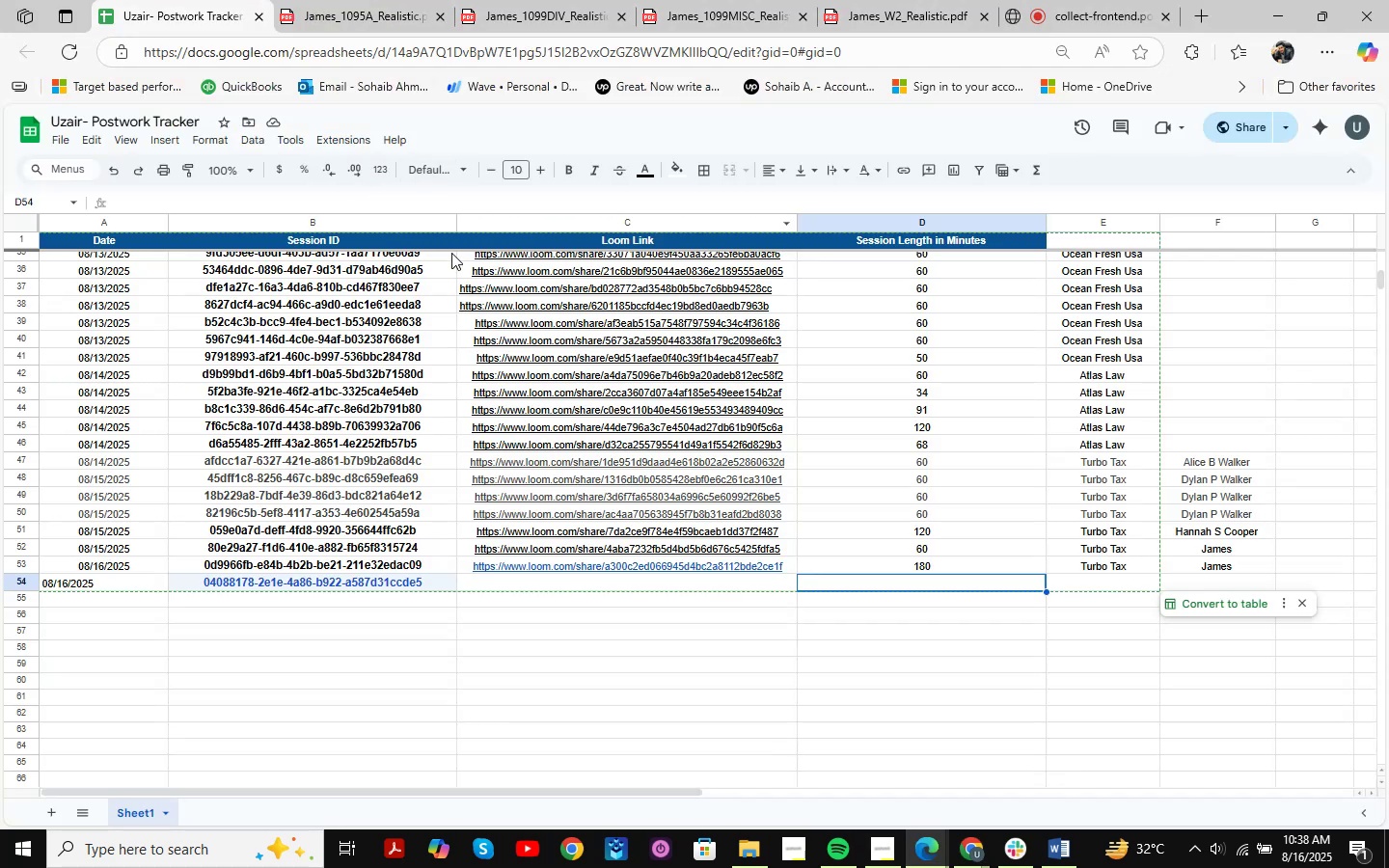 
left_click([323, 0])
 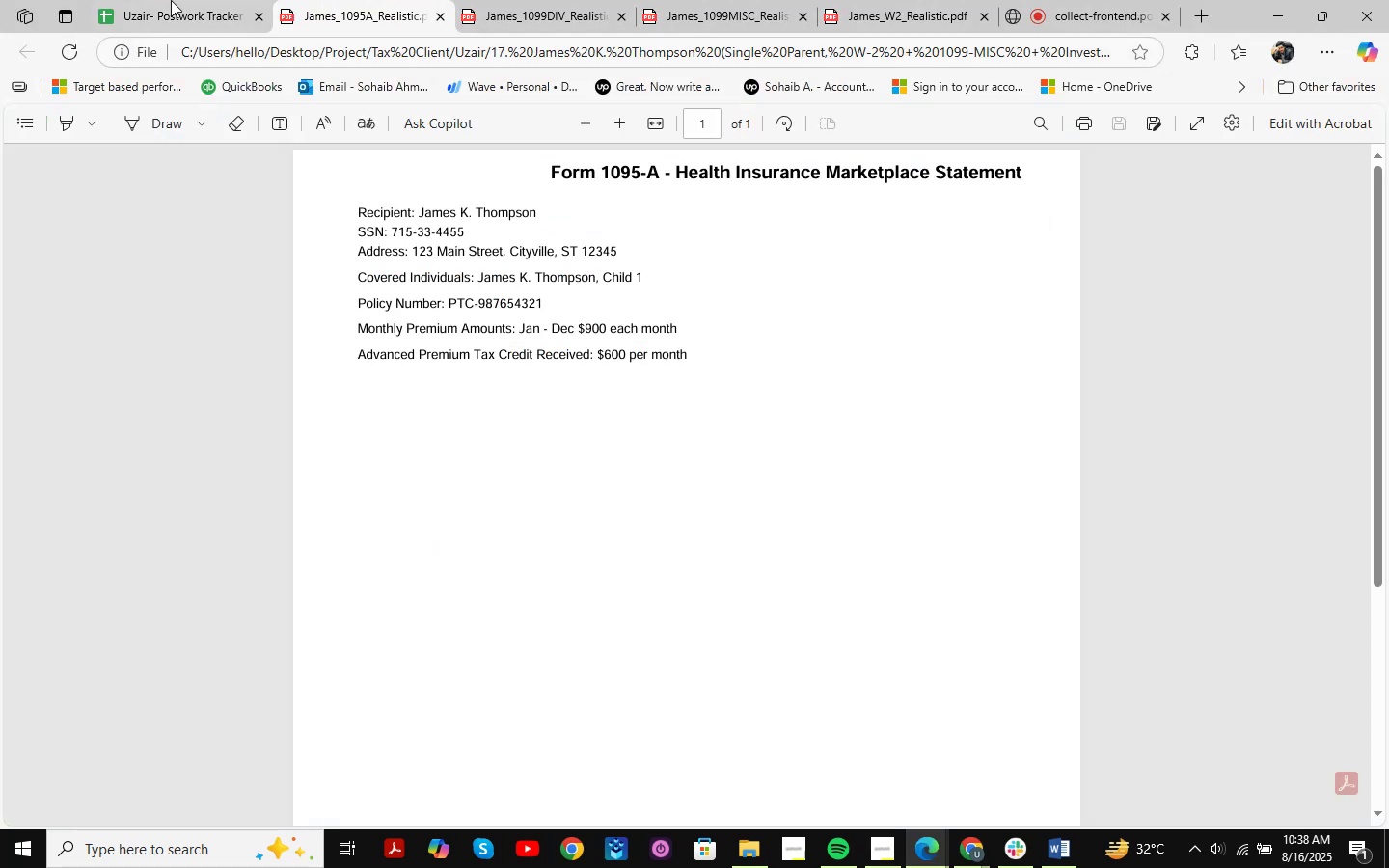 
left_click([171, 0])
 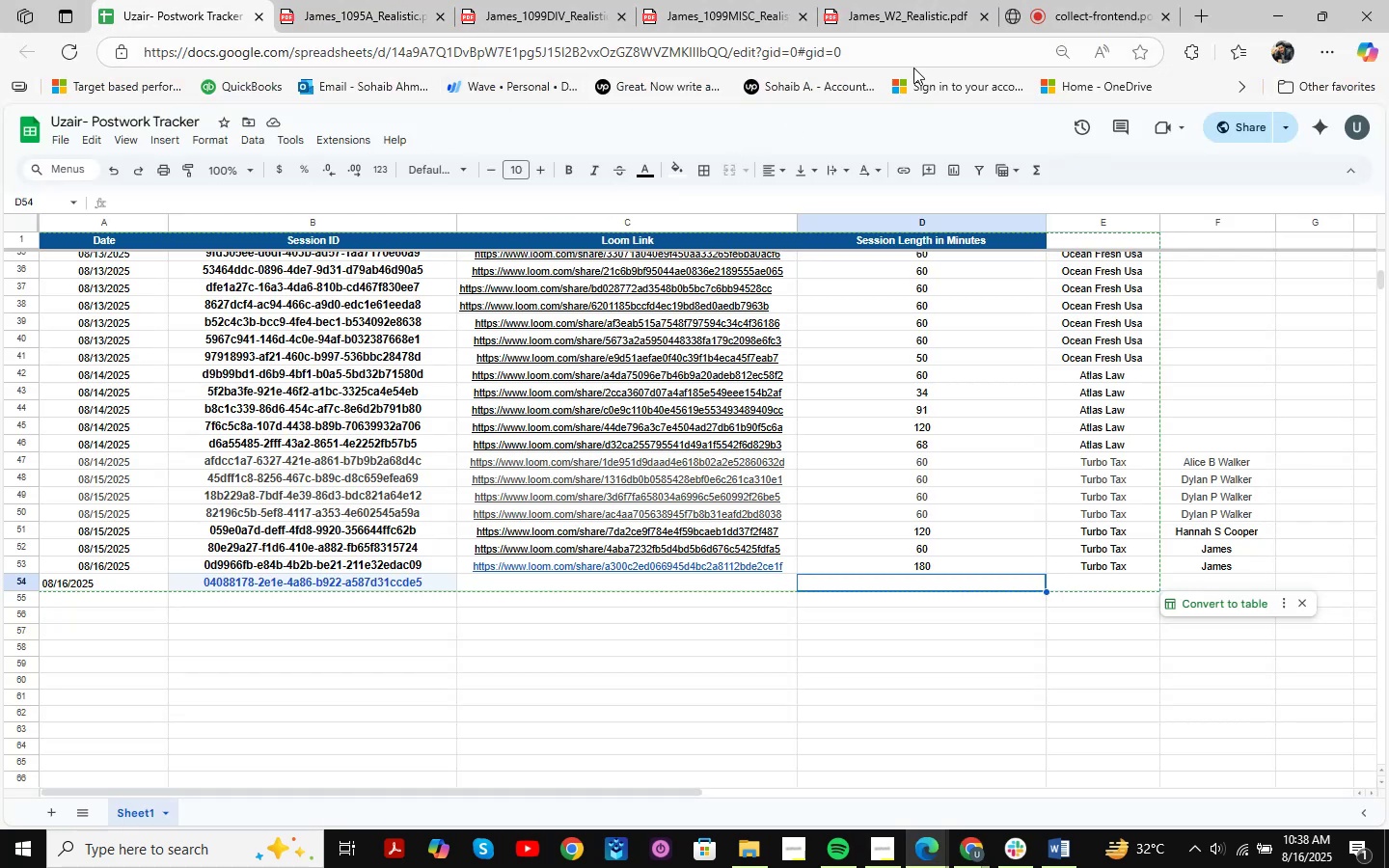 
left_click_drag(start_coordinate=[1084, 0], to_coordinate=[164, 0])
 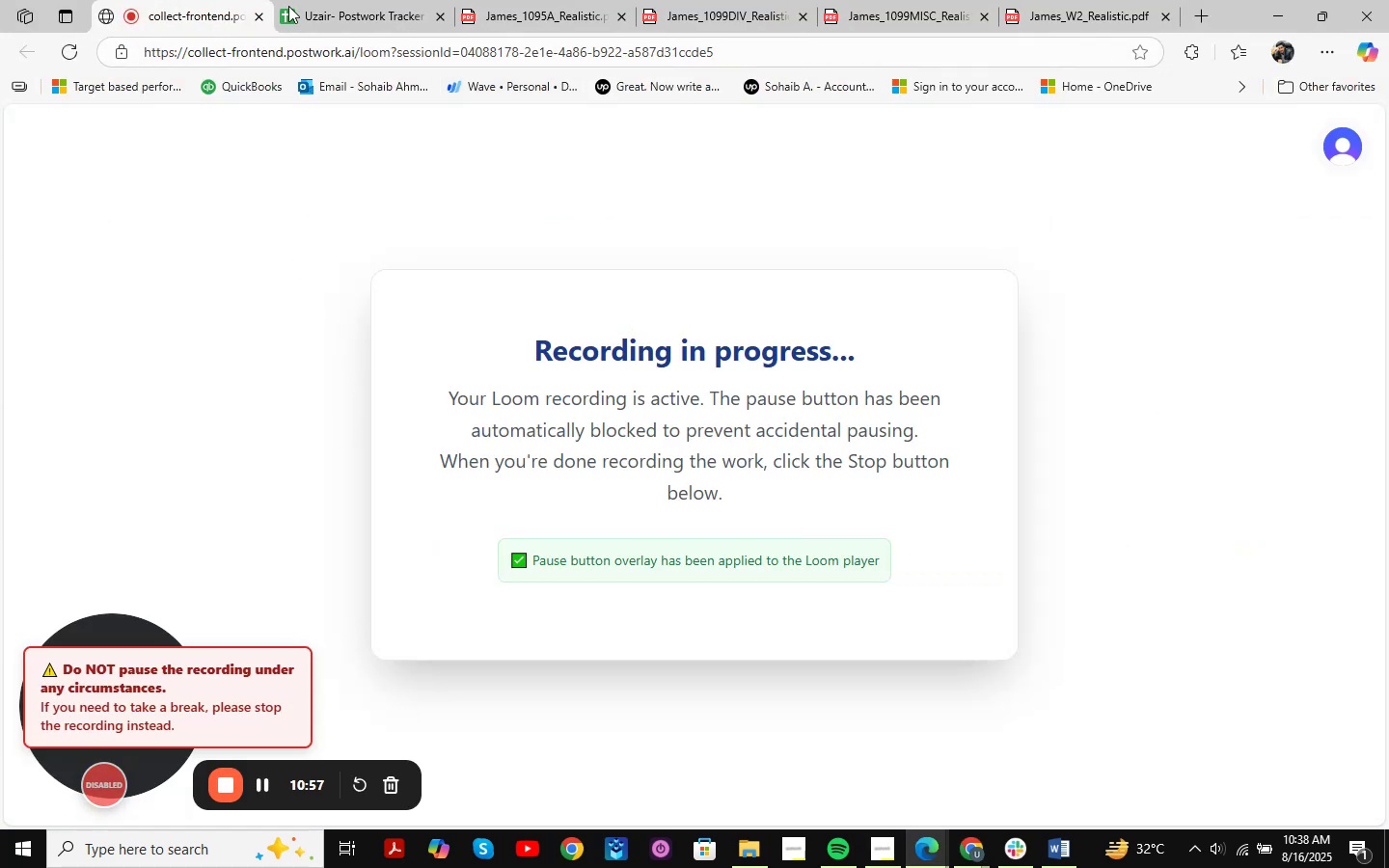 
left_click([342, 0])
 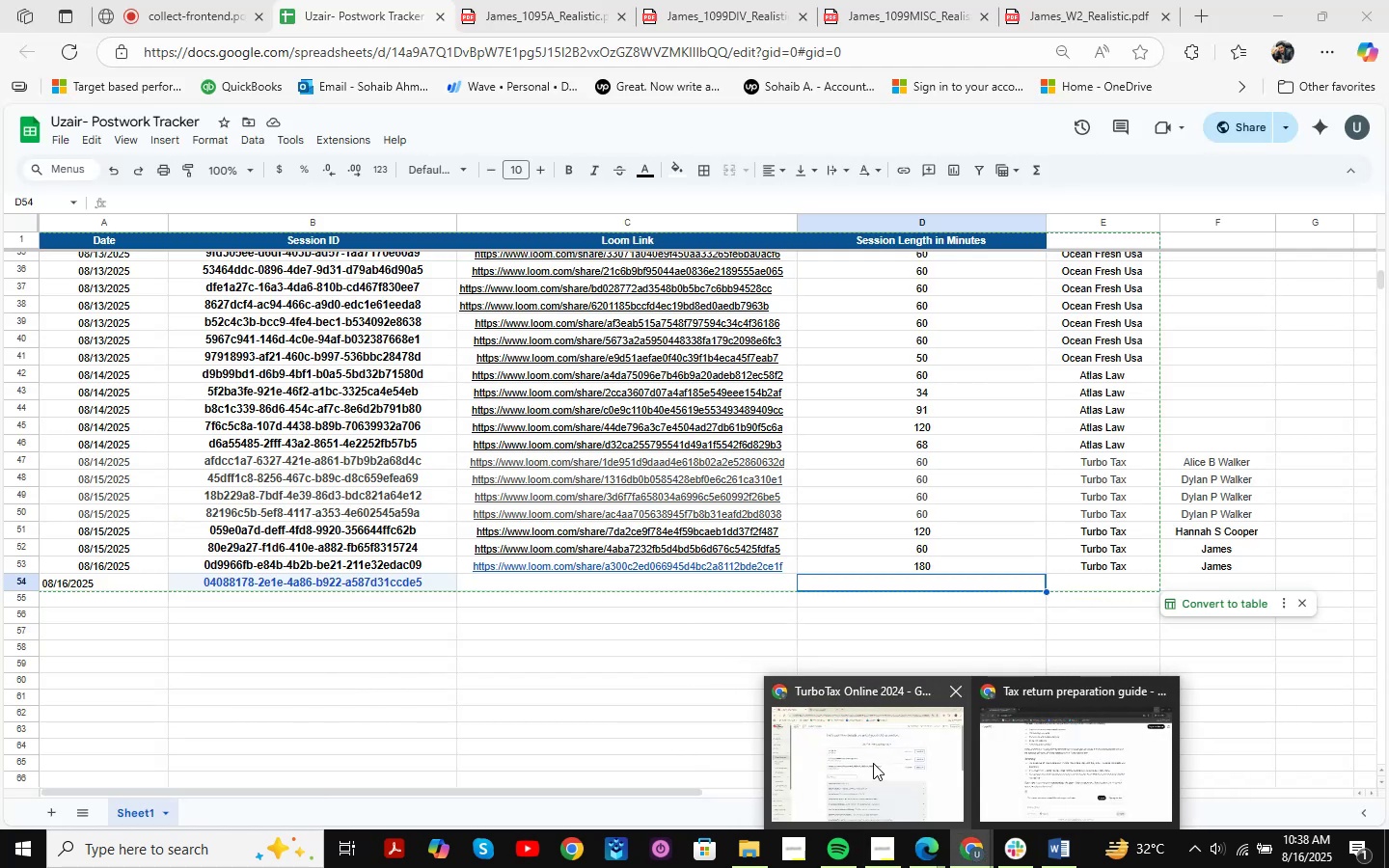 
wait(5.63)
 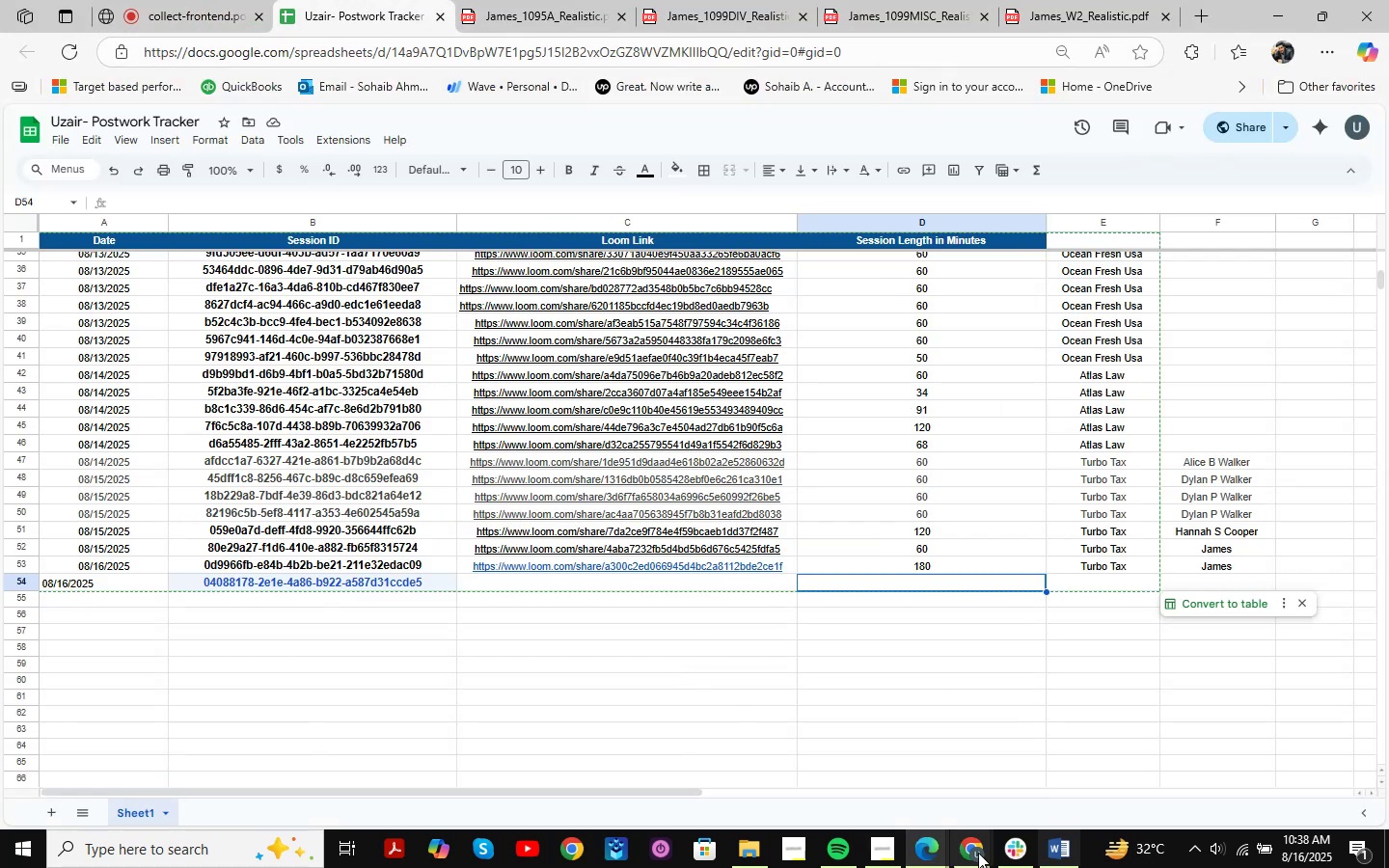 
left_click([1040, 762])
 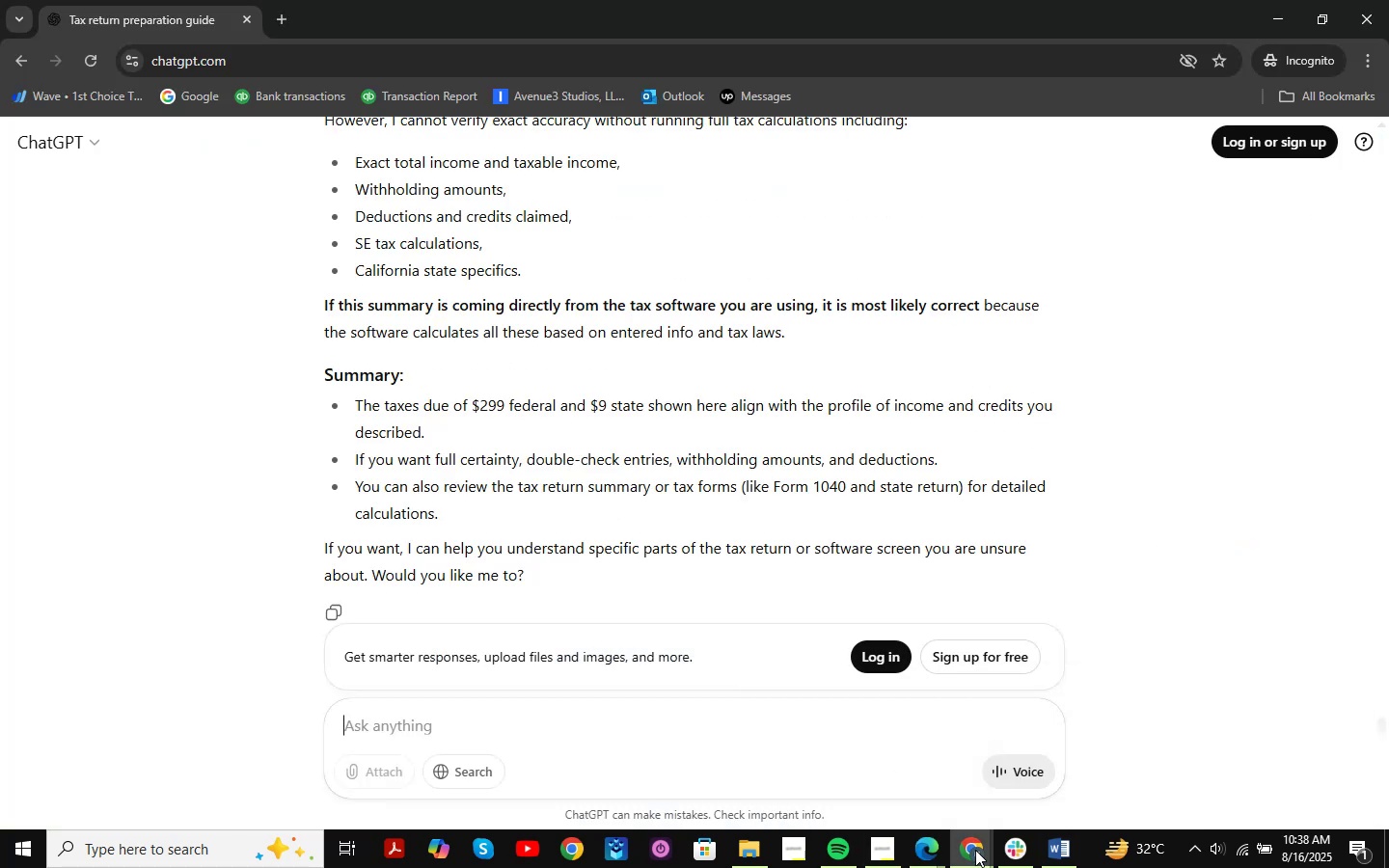 
double_click([831, 735])
 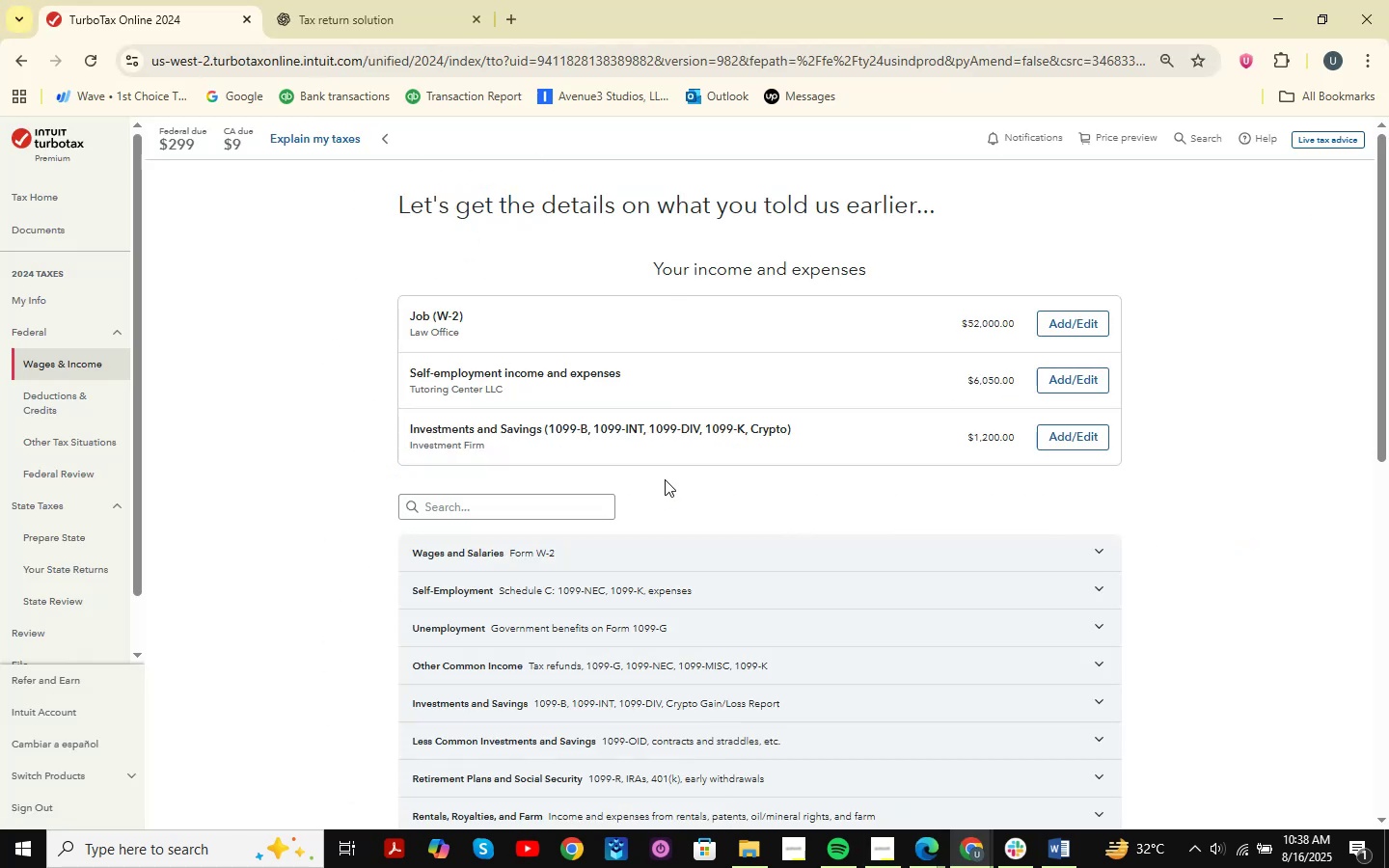 
scroll: coordinate [665, 479], scroll_direction: down, amount: 2.0
 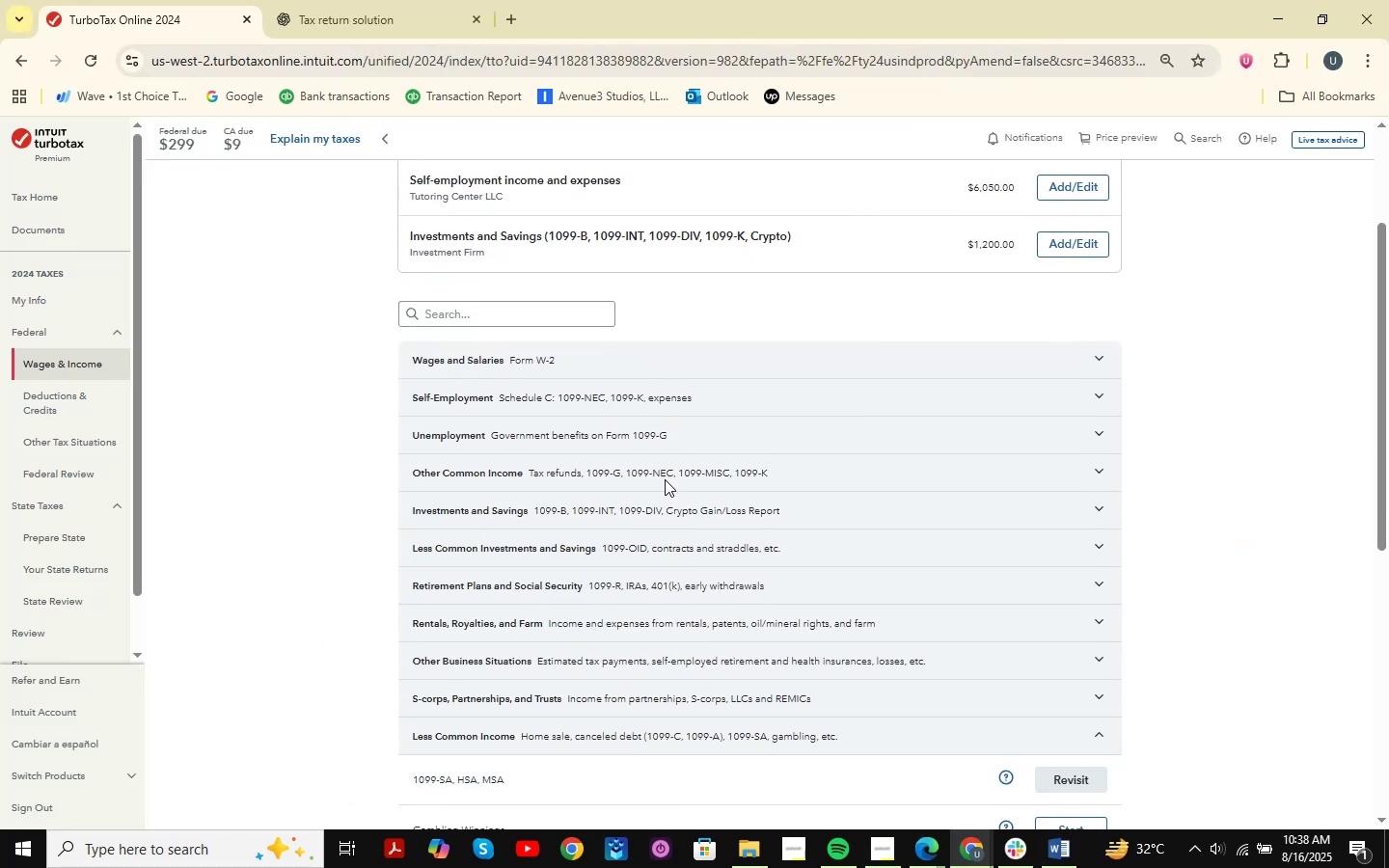 
scroll: coordinate [665, 479], scroll_direction: up, amount: 2.0
 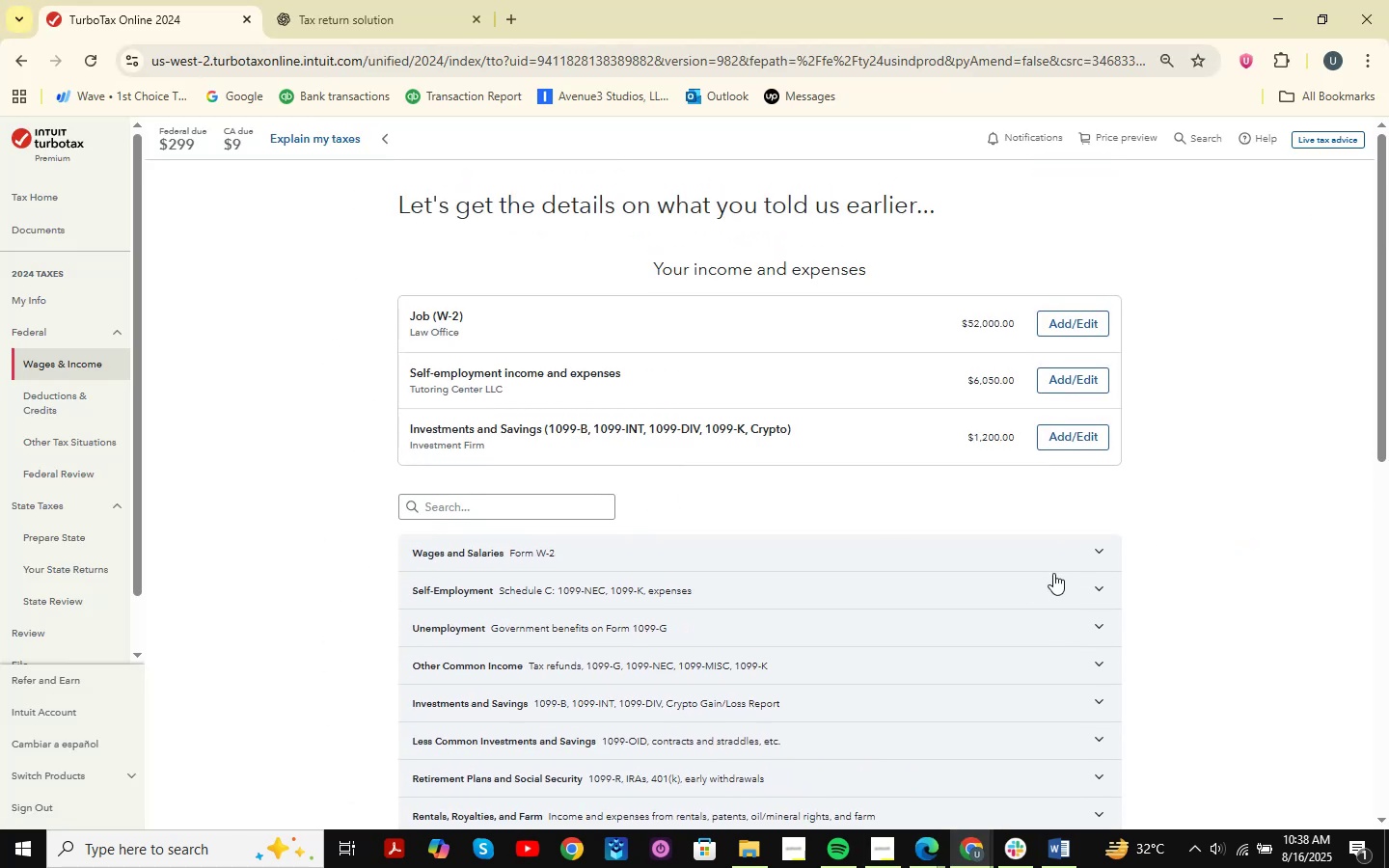 
left_click([1118, 552])
 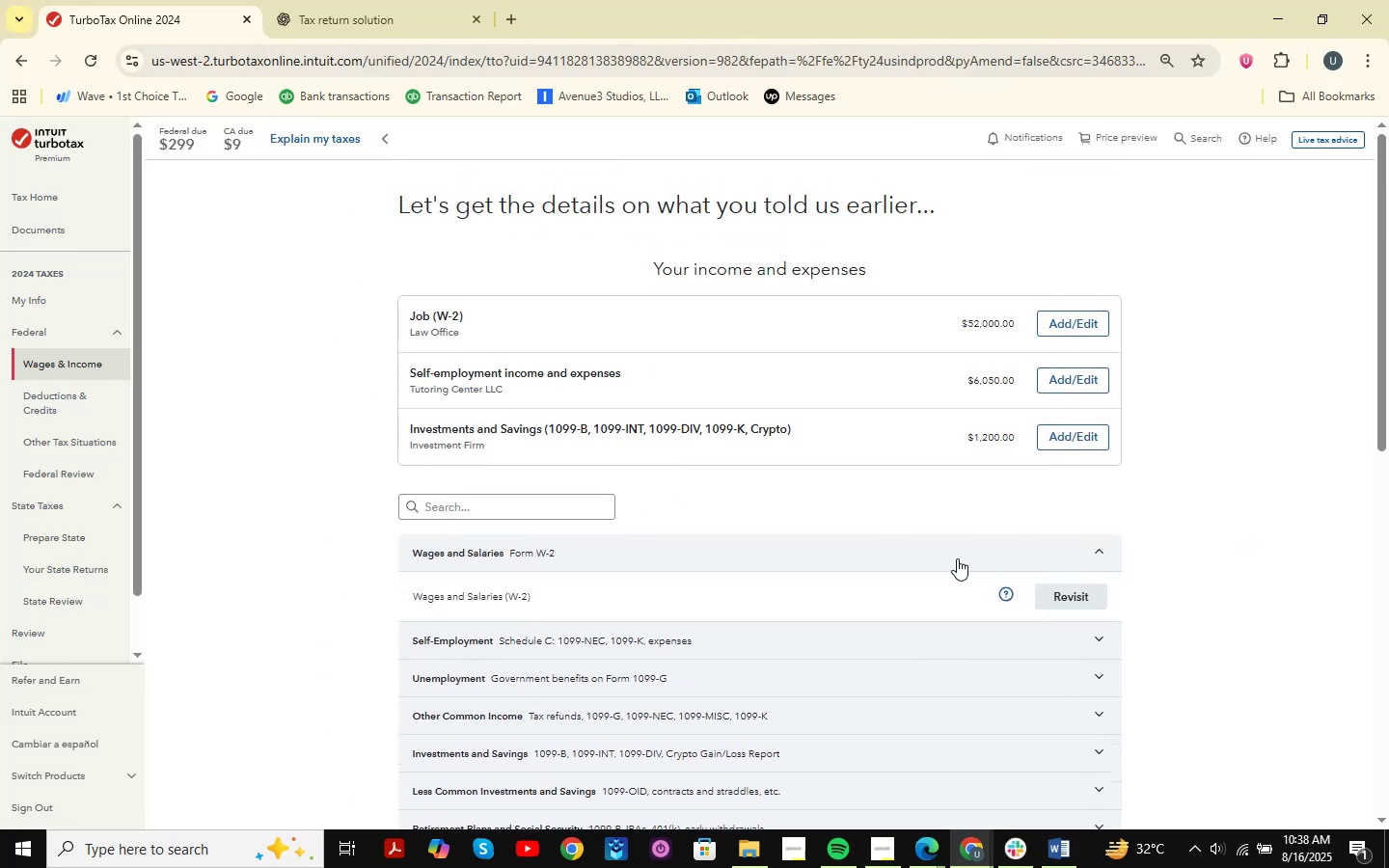 
scroll: coordinate [955, 539], scroll_direction: down, amount: 1.0
 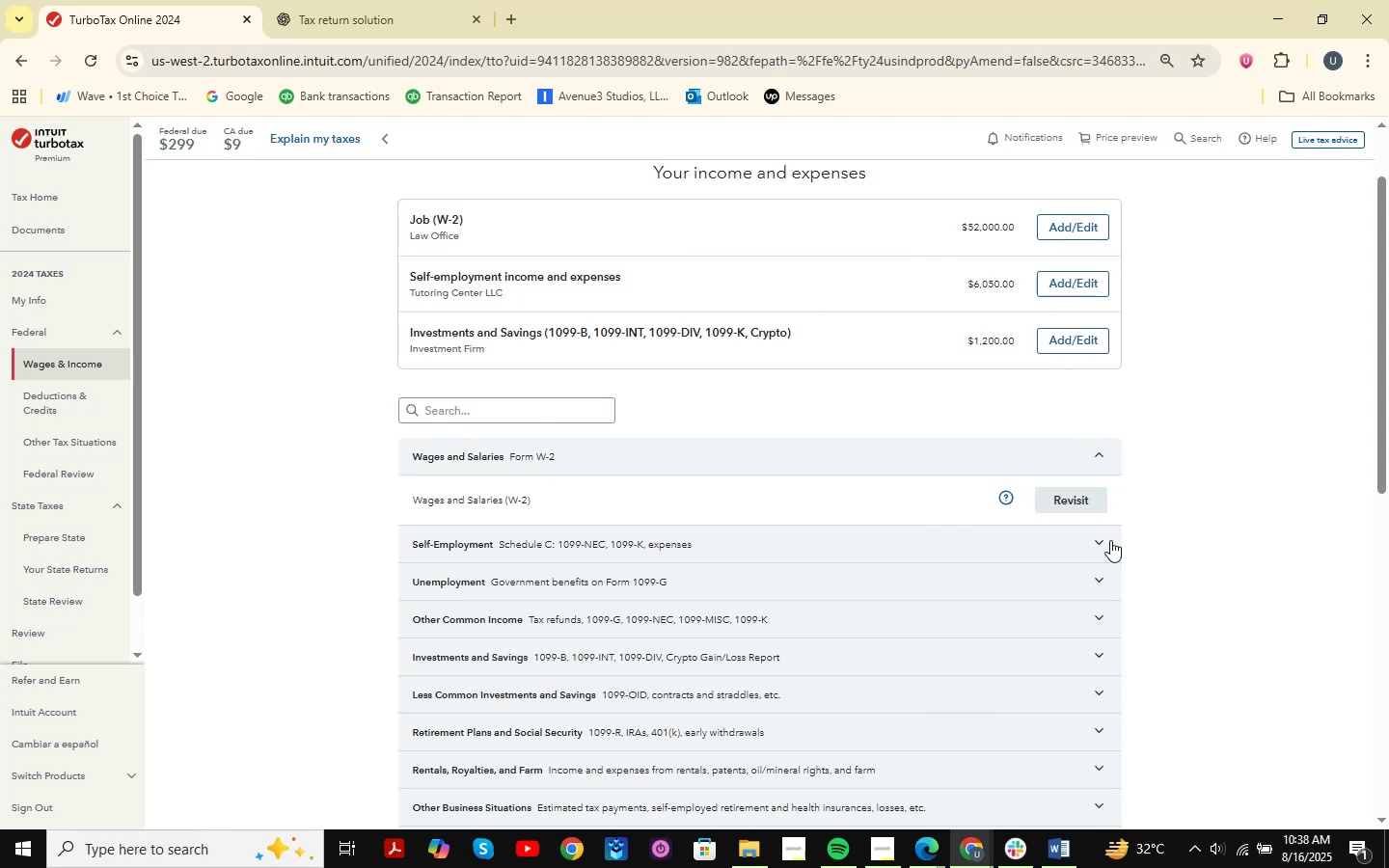 
left_click([1098, 538])
 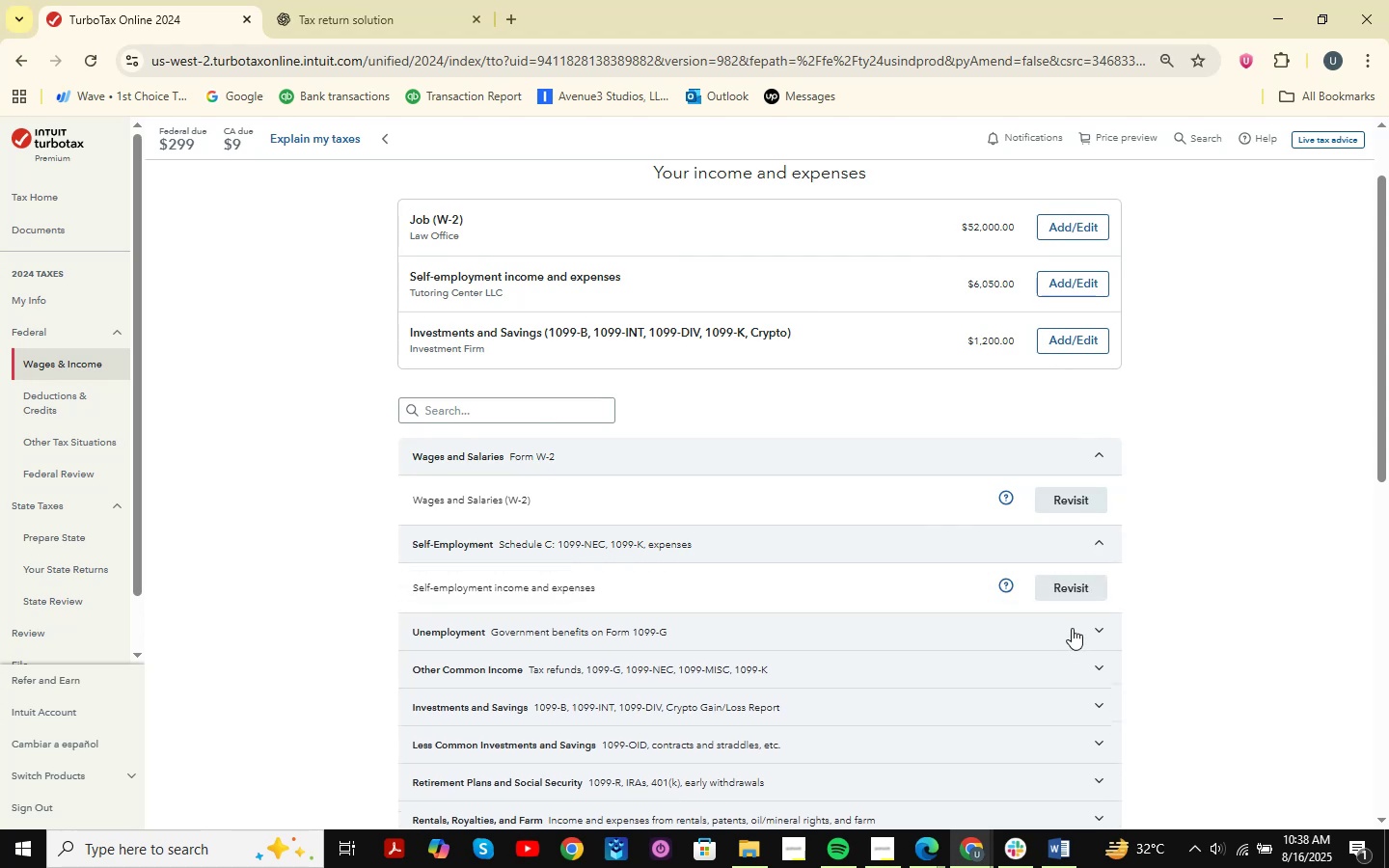 
scroll: coordinate [1039, 595], scroll_direction: down, amount: 2.0
 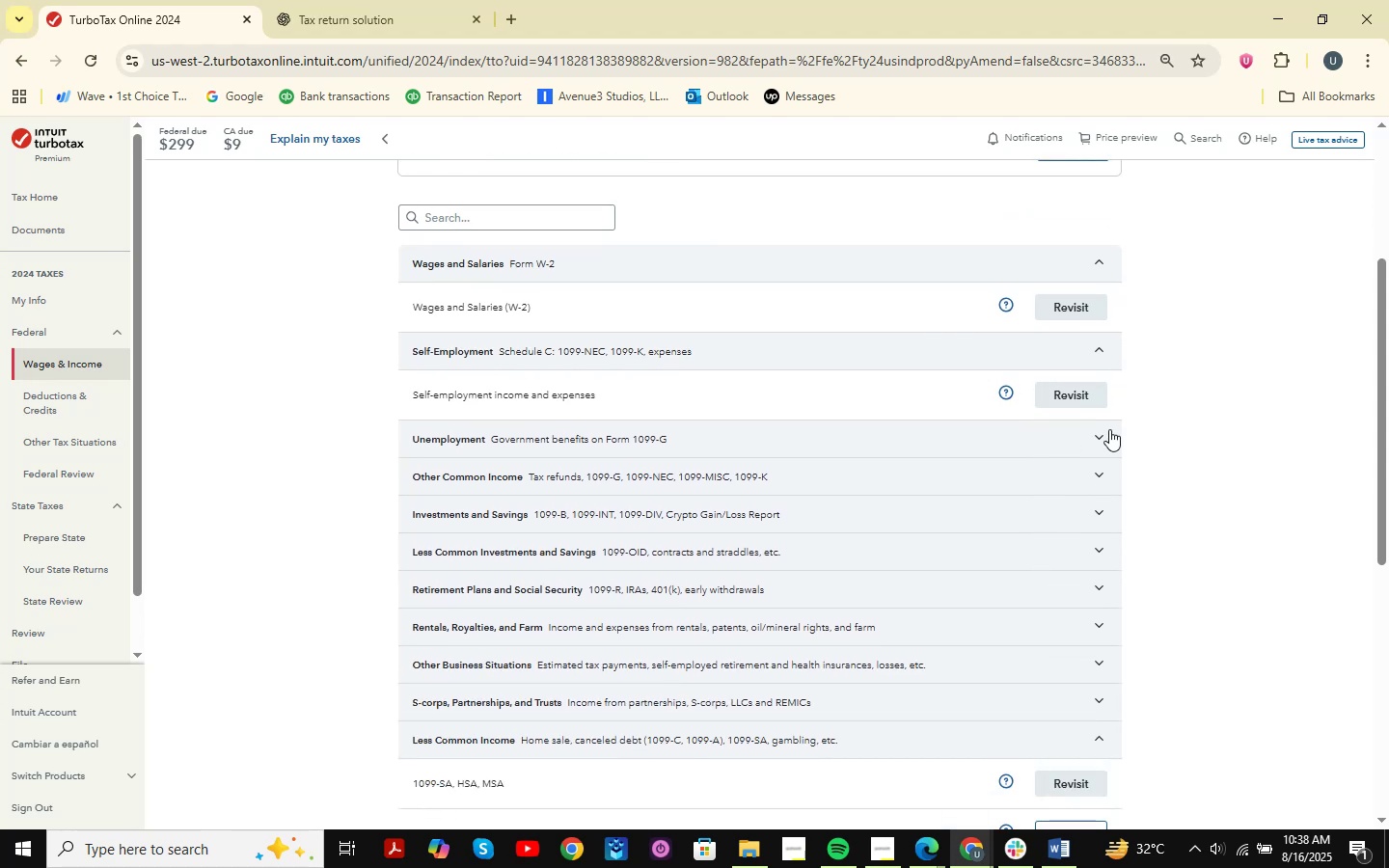 
left_click([1104, 428])
 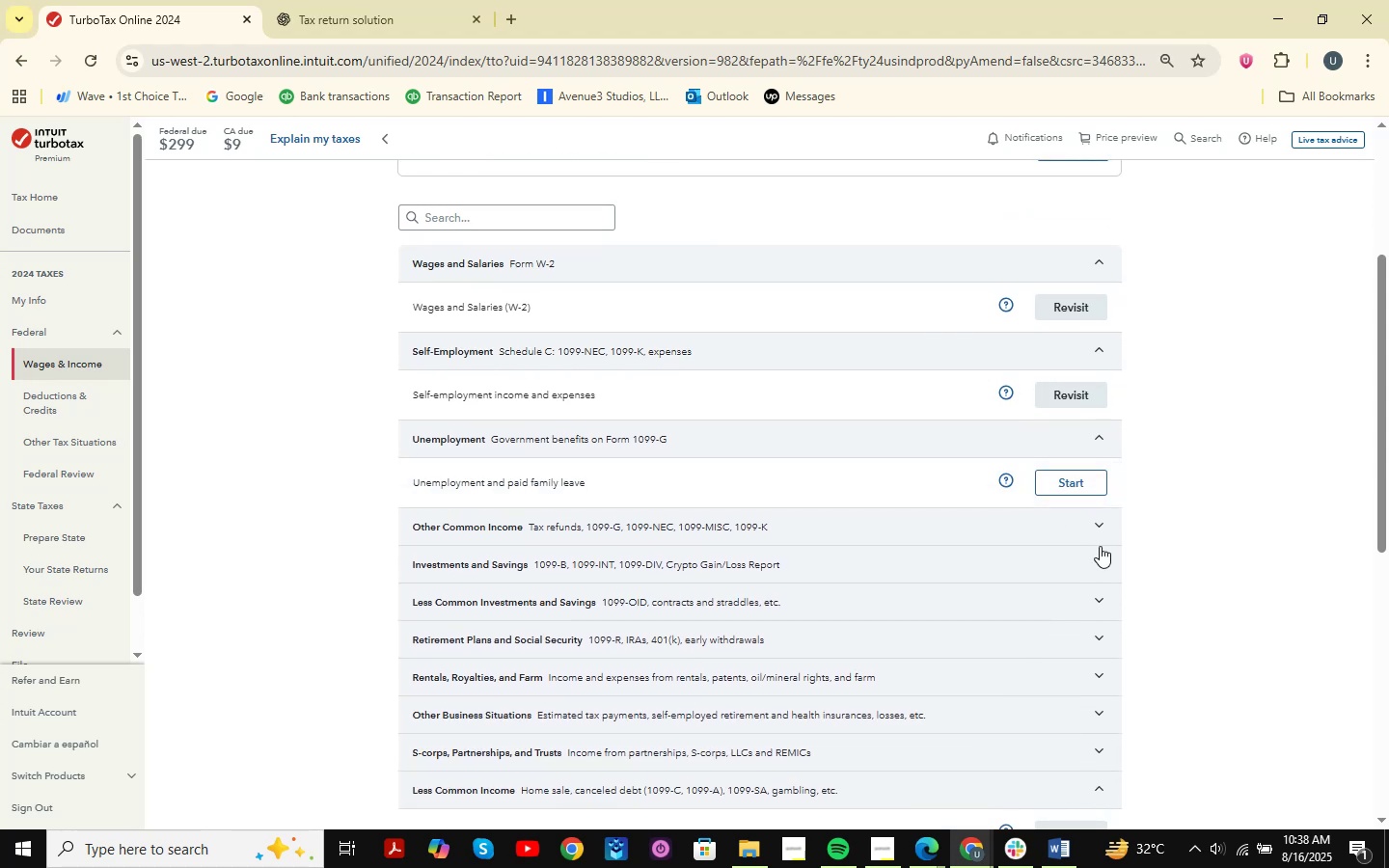 
left_click([1096, 517])
 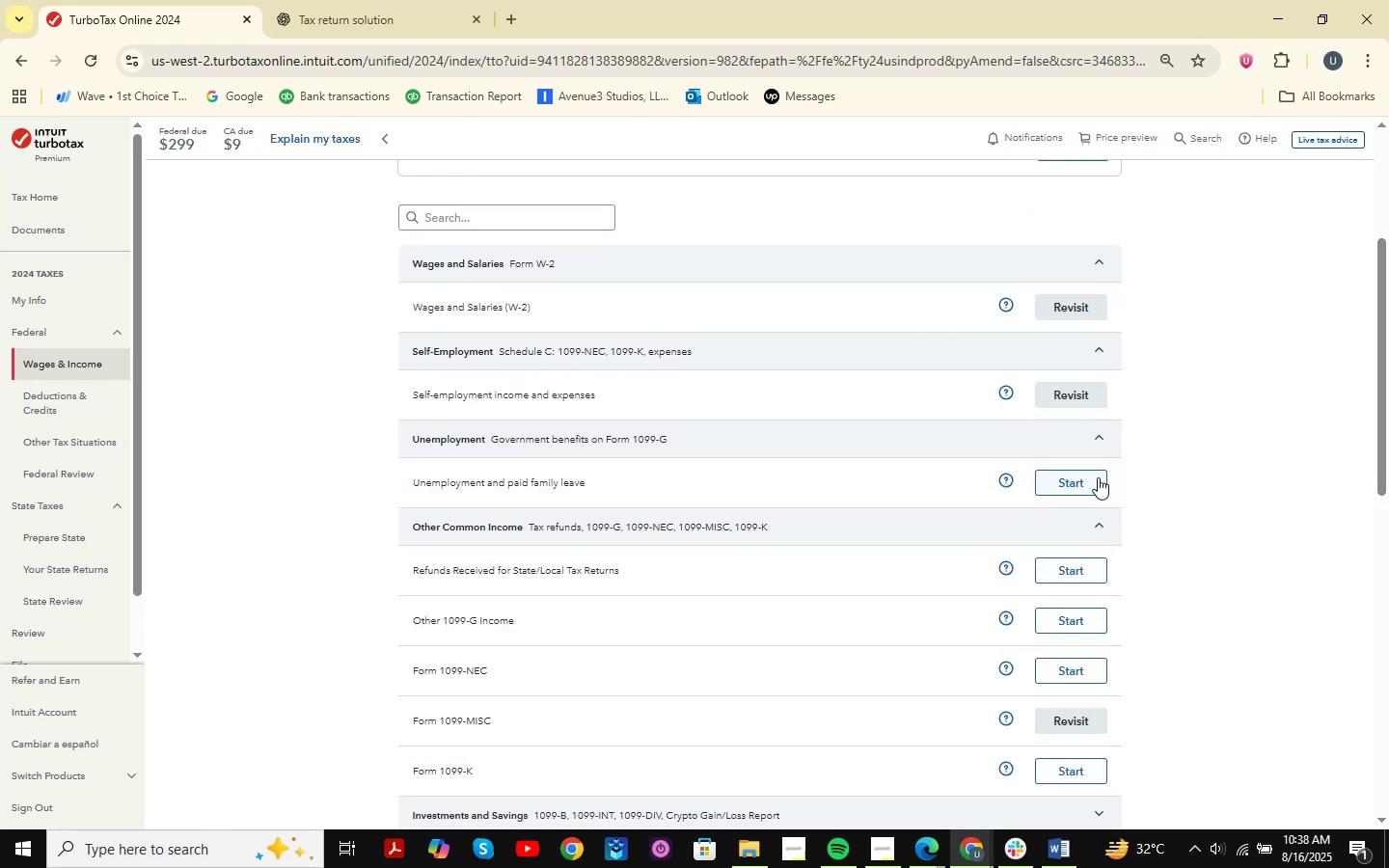 
scroll: coordinate [1102, 521], scroll_direction: down, amount: 2.0
 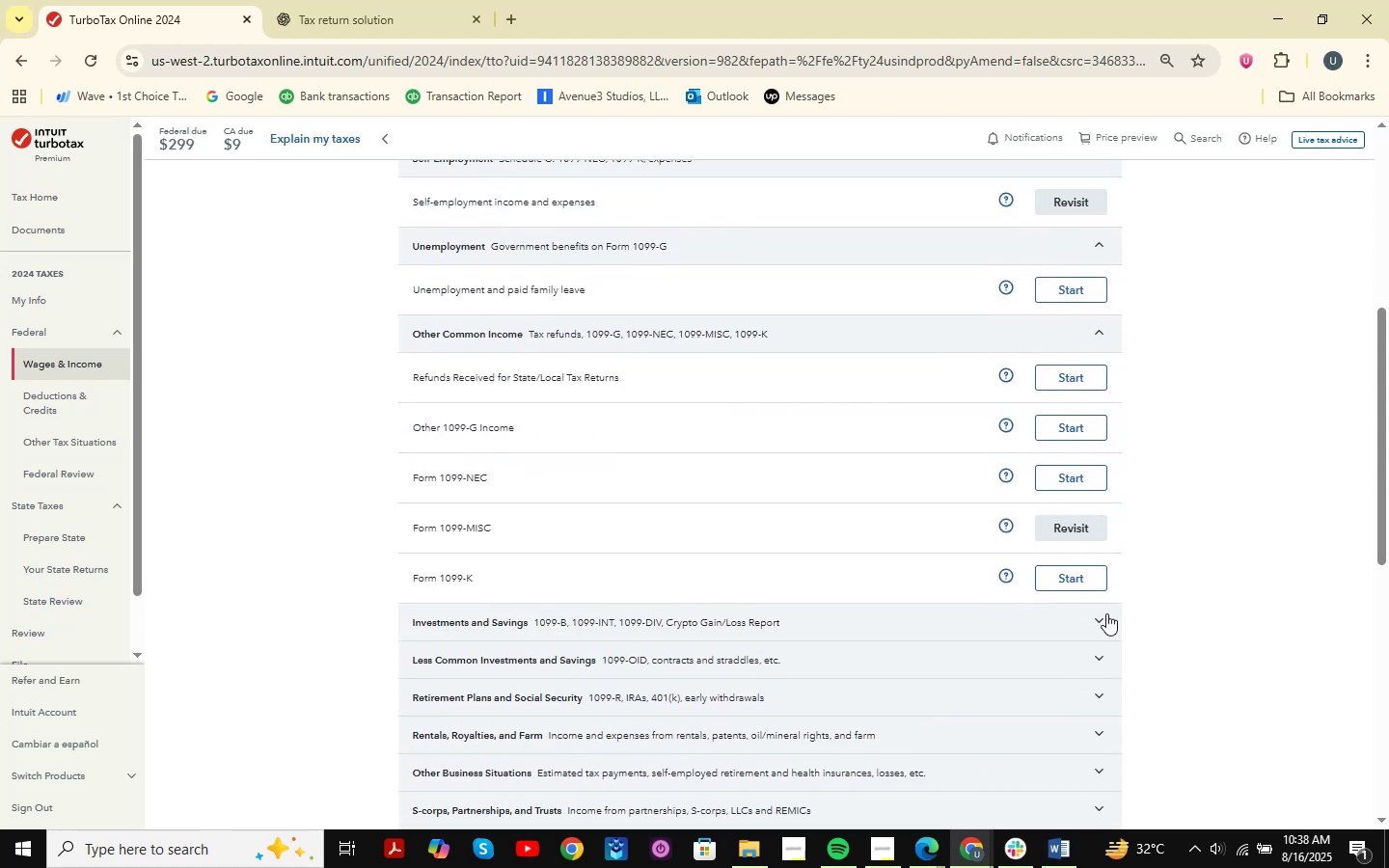 
left_click([1103, 623])
 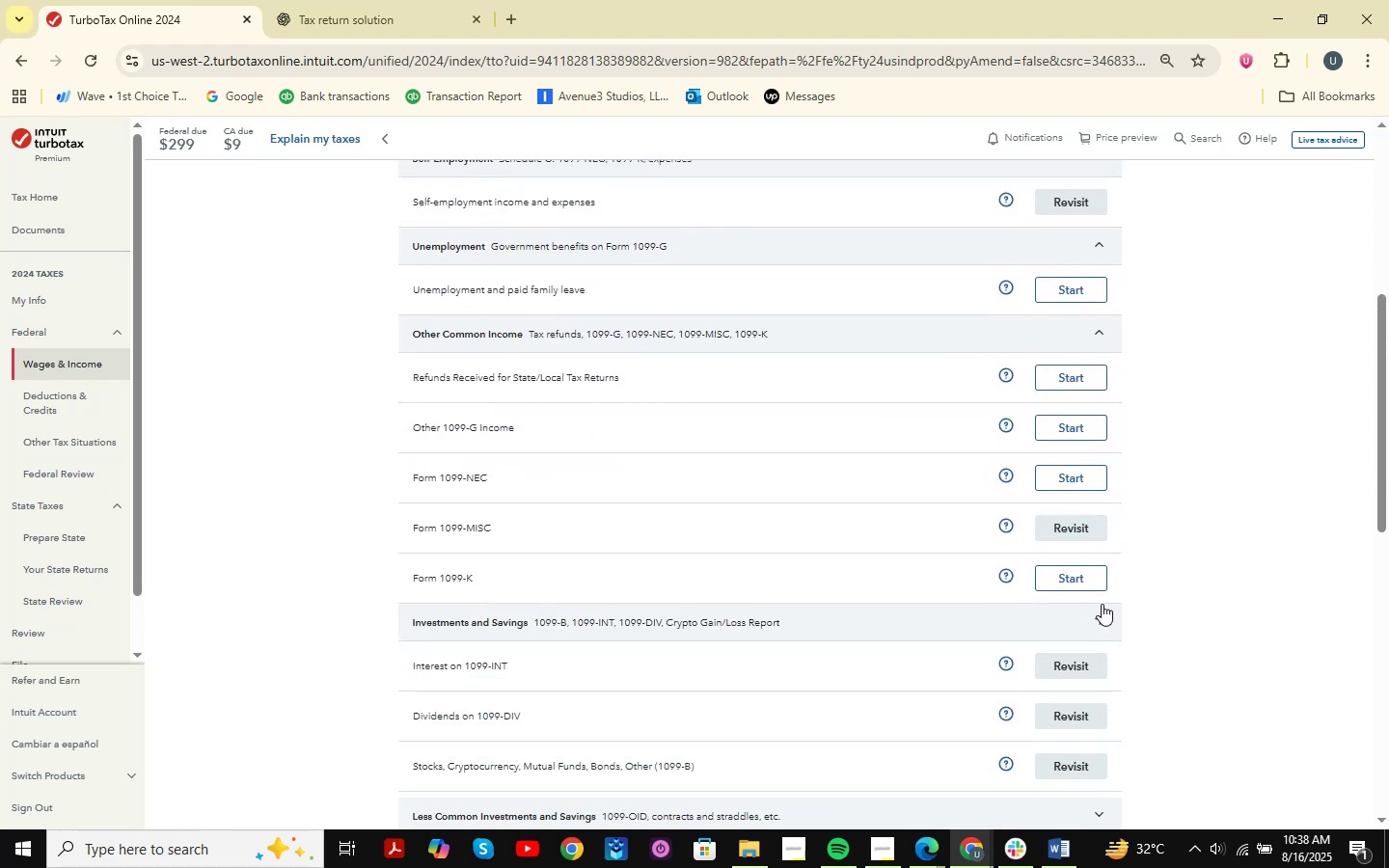 
scroll: coordinate [1090, 530], scroll_direction: down, amount: 4.0
 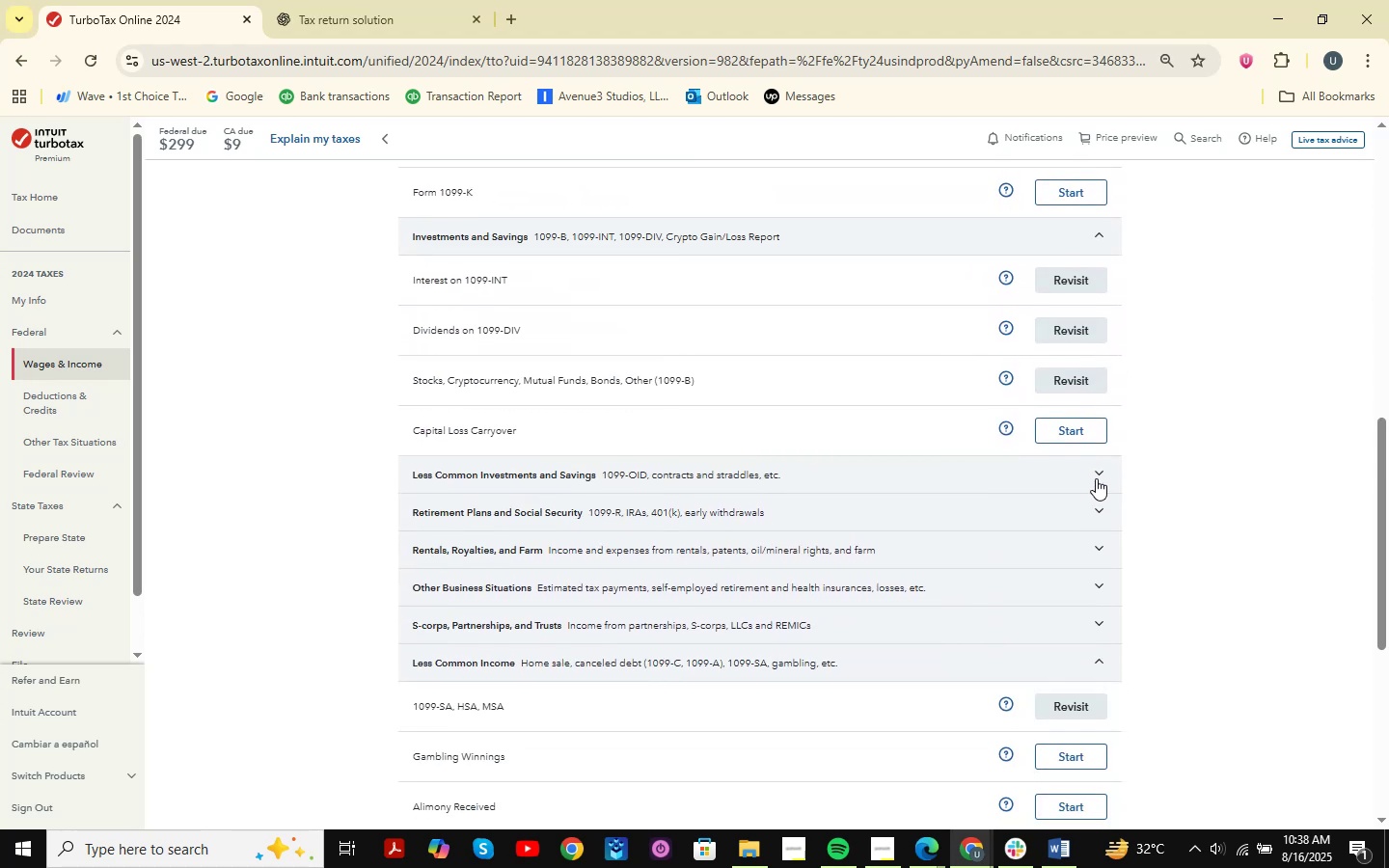 
left_click([1097, 475])
 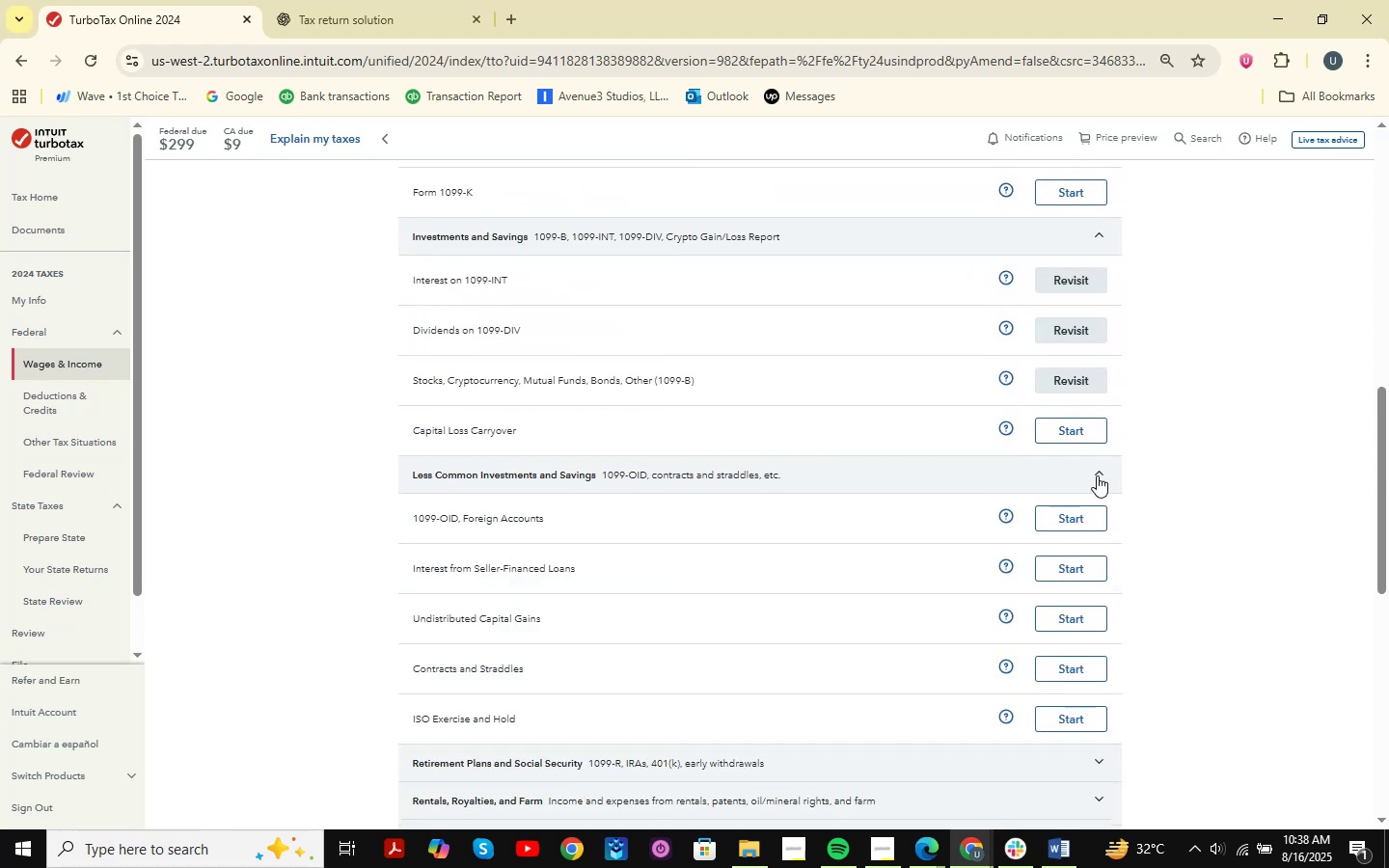 
scroll: coordinate [1097, 475], scroll_direction: down, amount: 2.0
 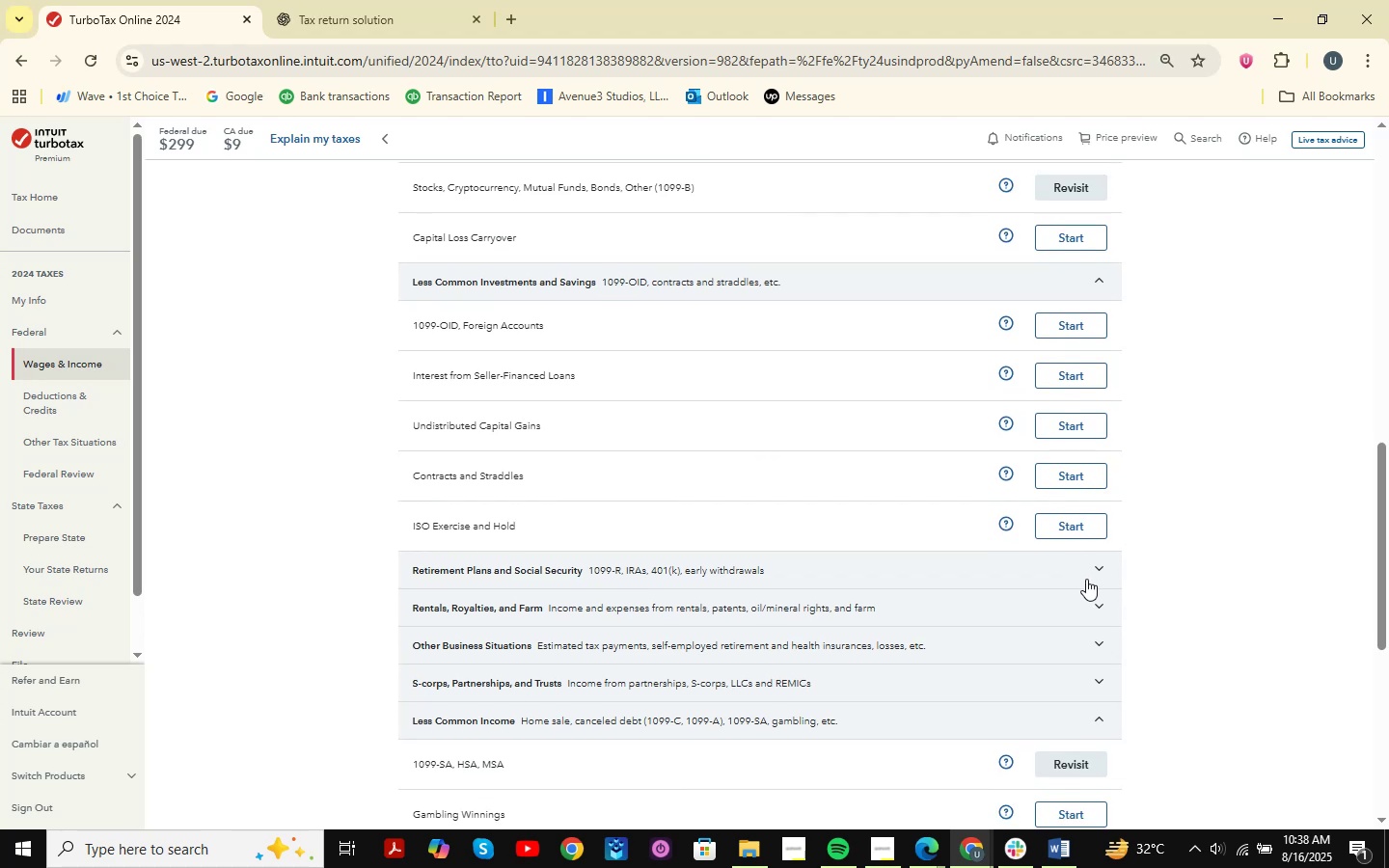 
left_click([1103, 571])
 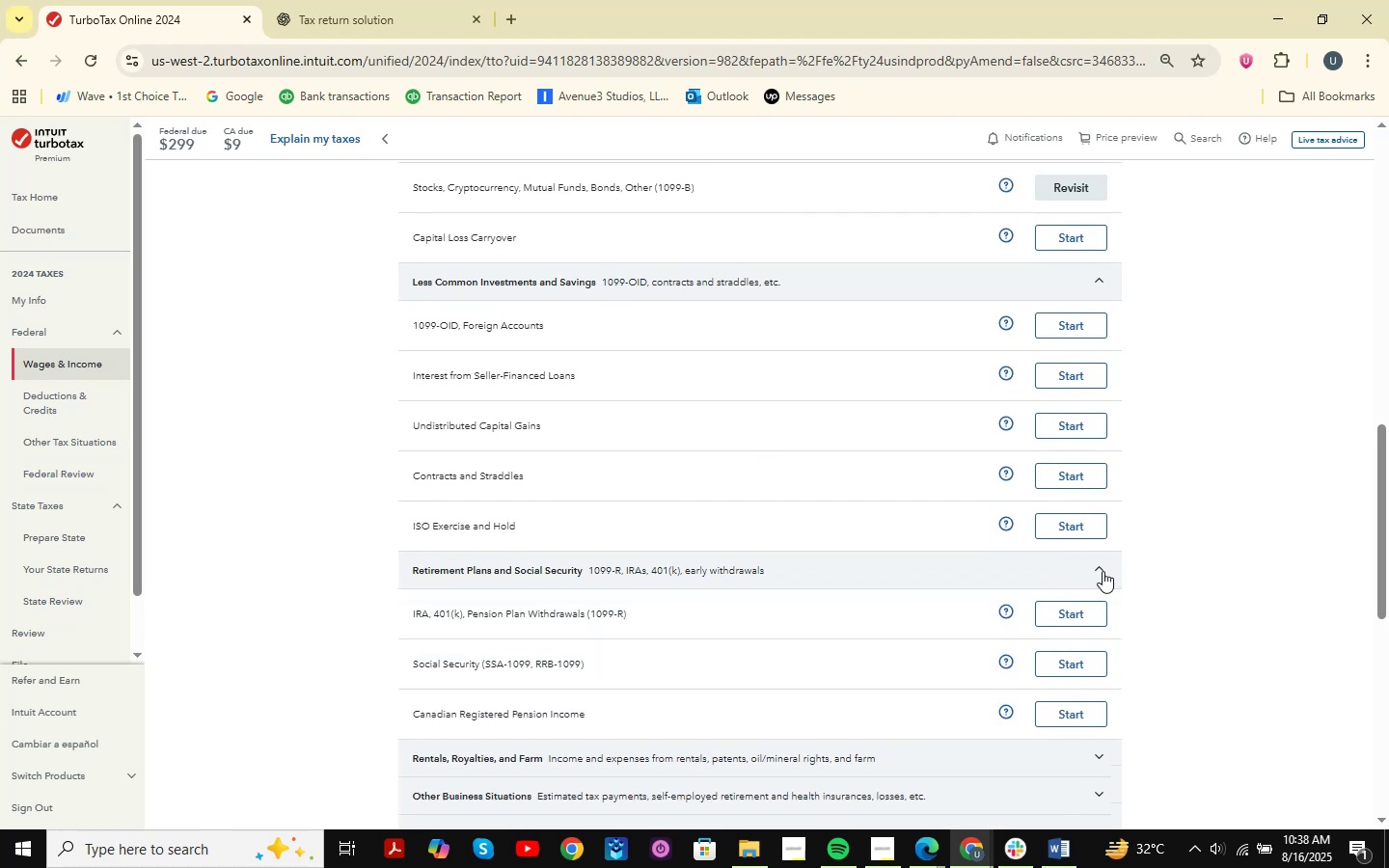 
scroll: coordinate [1102, 571], scroll_direction: down, amount: 2.0
 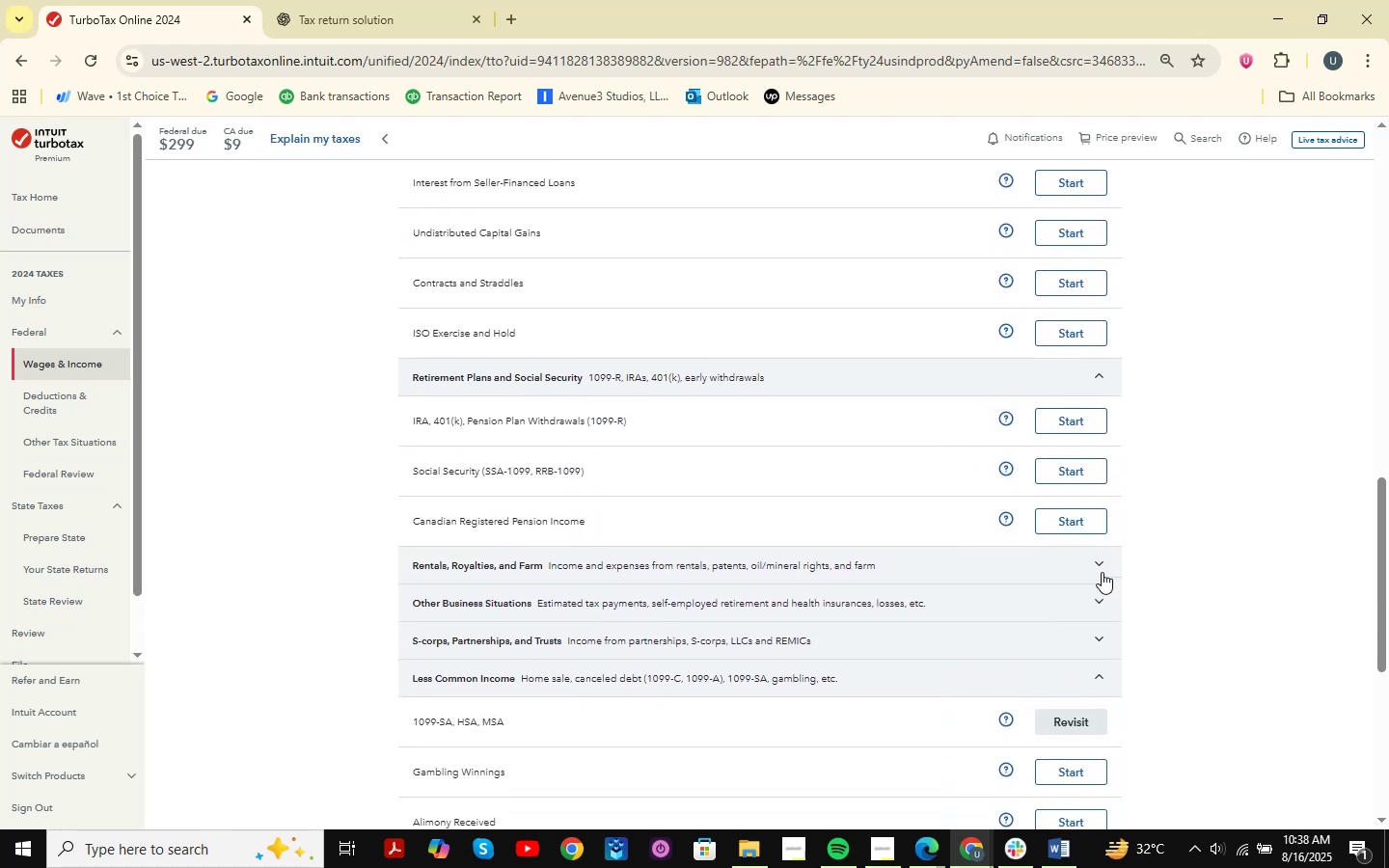 
left_click([1102, 566])
 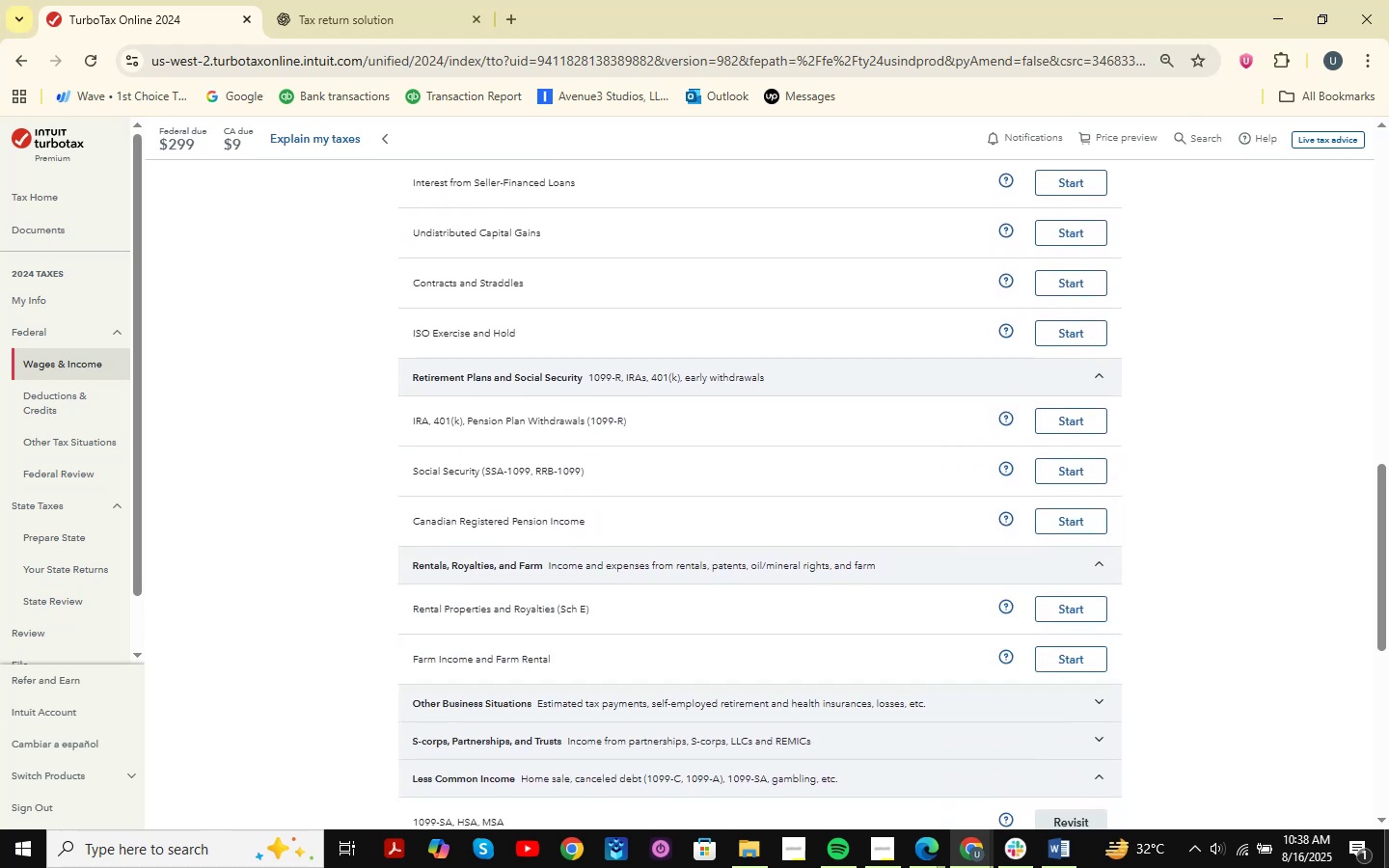 
wait(5.39)
 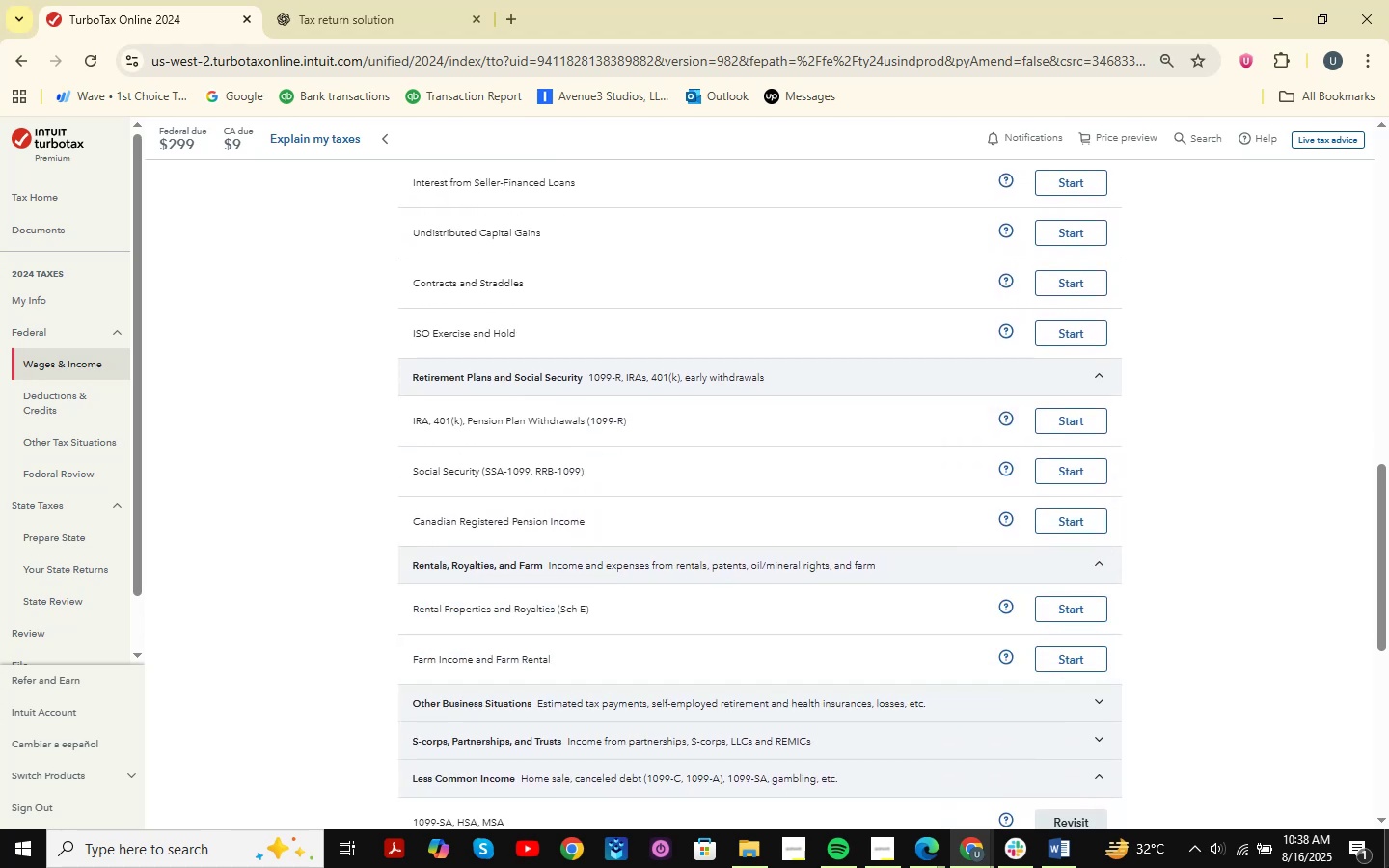 
scroll: coordinate [1122, 657], scroll_direction: down, amount: 3.0
 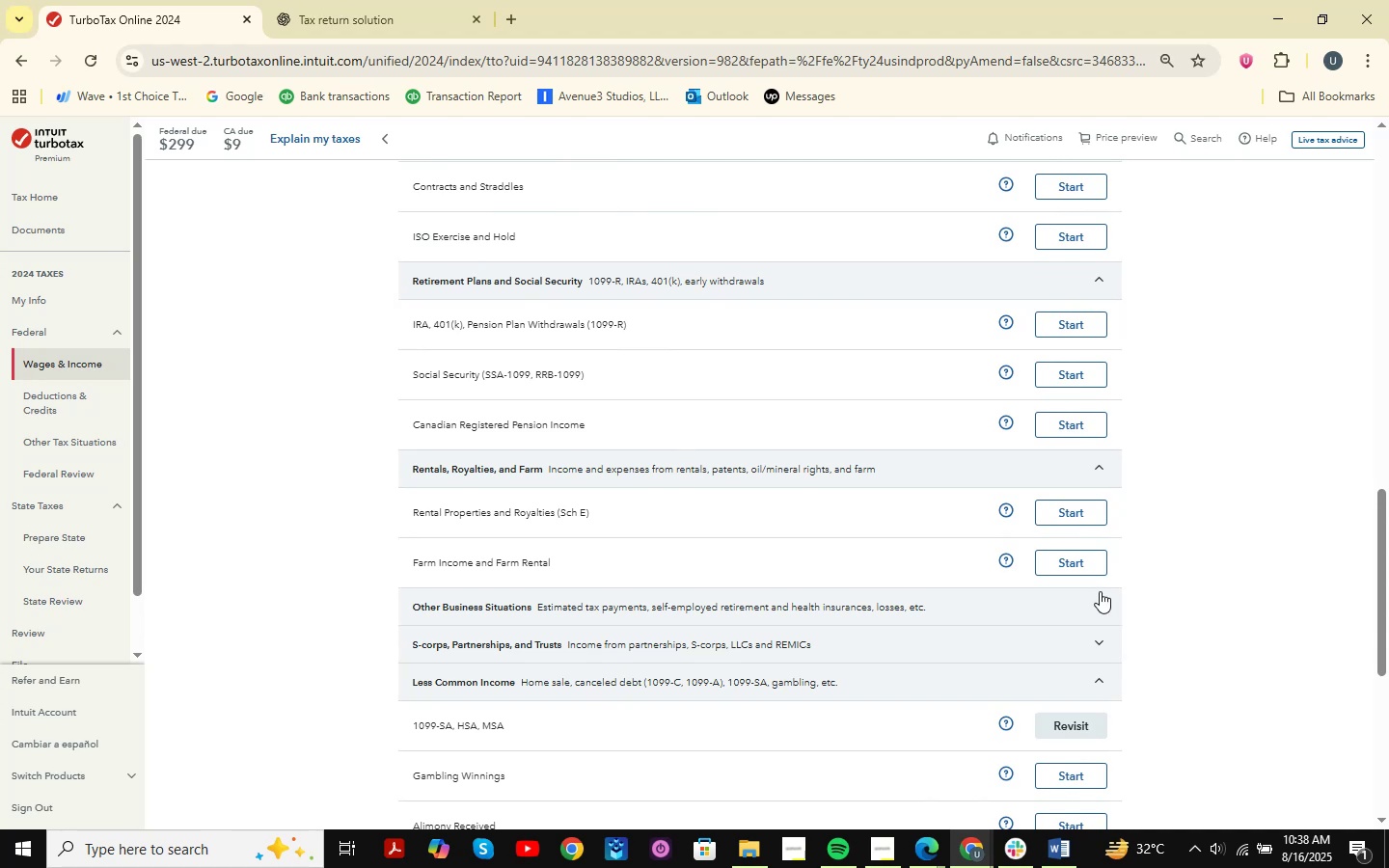 
left_click([1108, 602])
 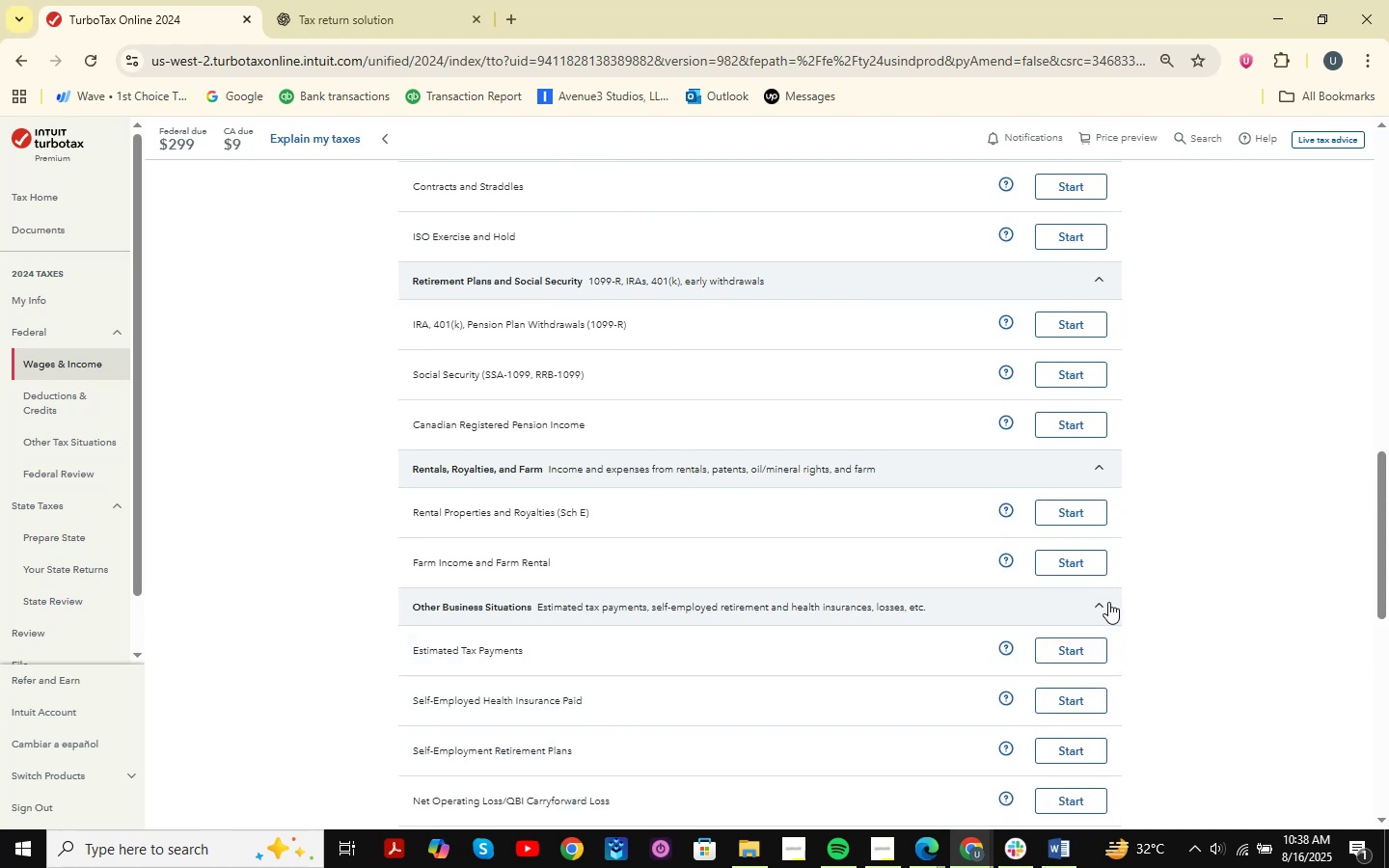 
scroll: coordinate [1114, 600], scroll_direction: down, amount: 3.0
 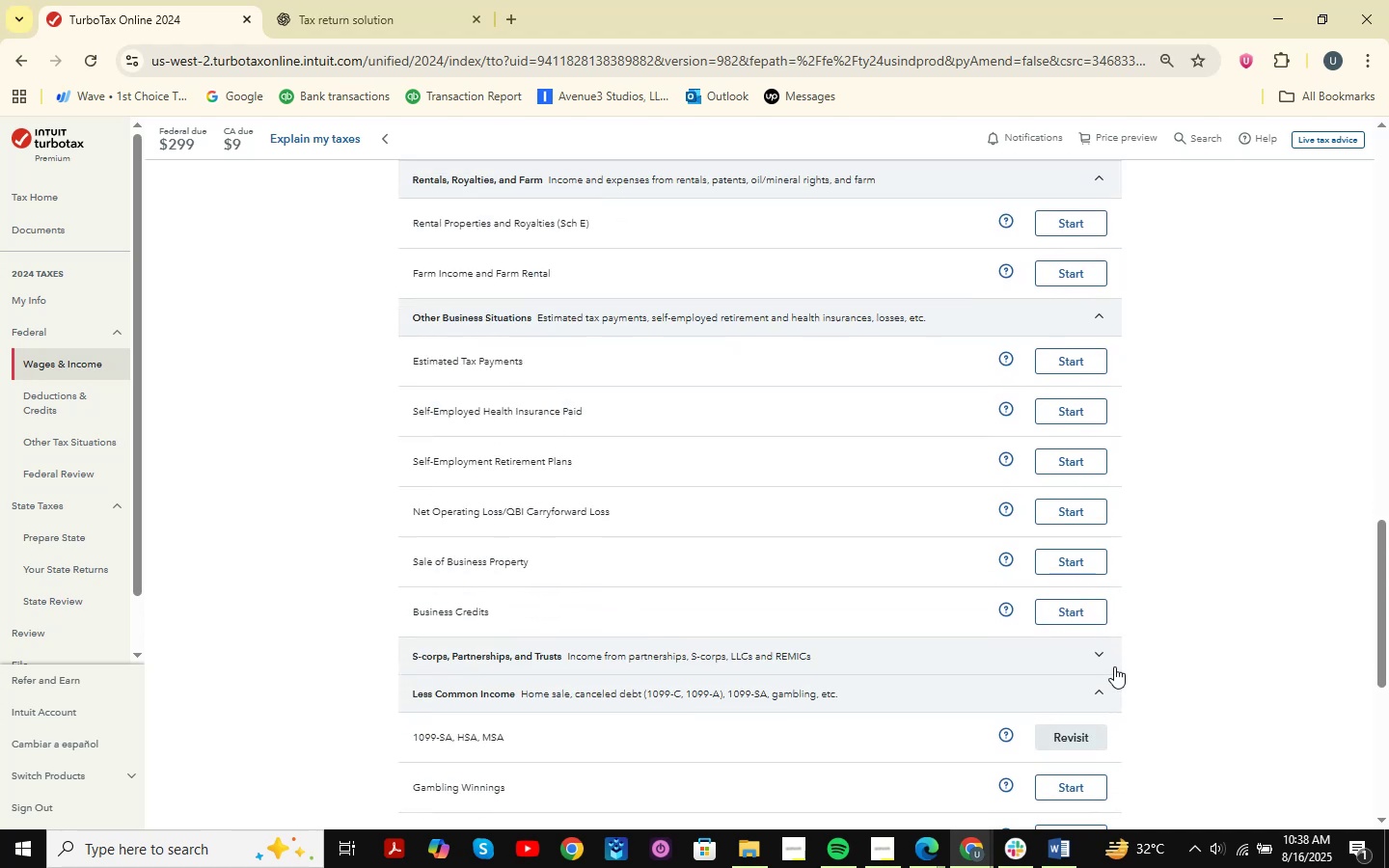 
left_click([1113, 659])
 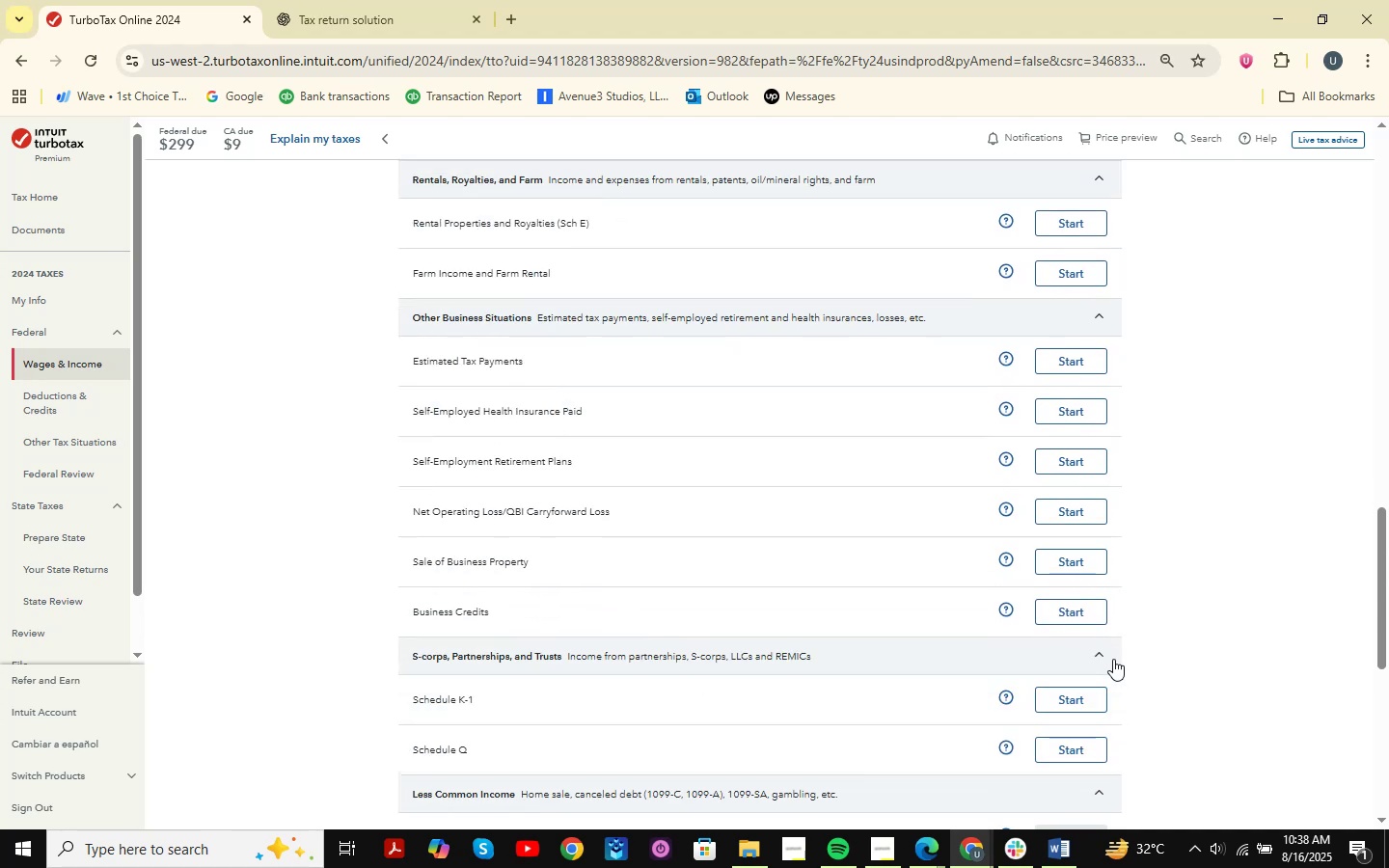 
wait(8.12)
 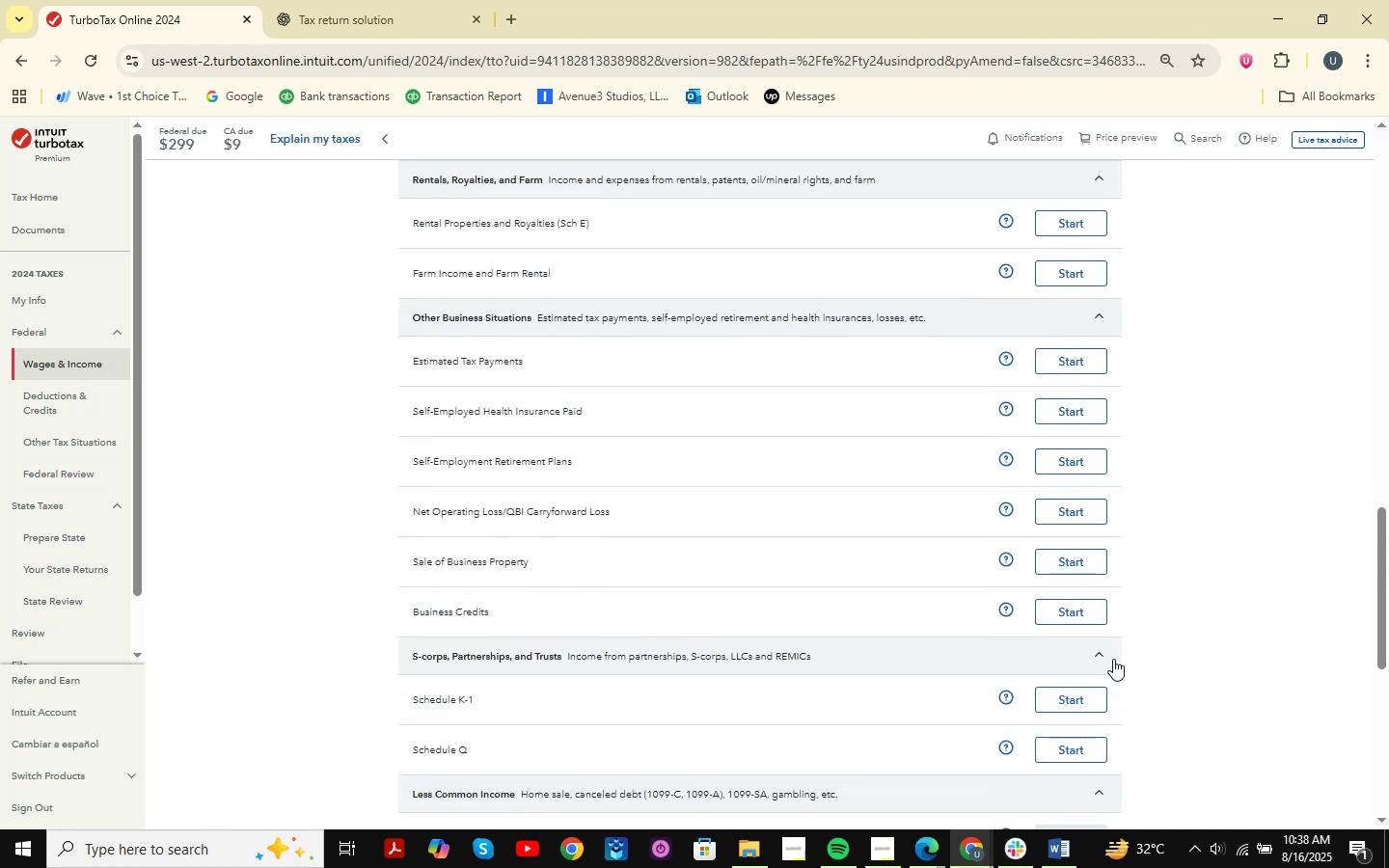 
left_click([1090, 792])
 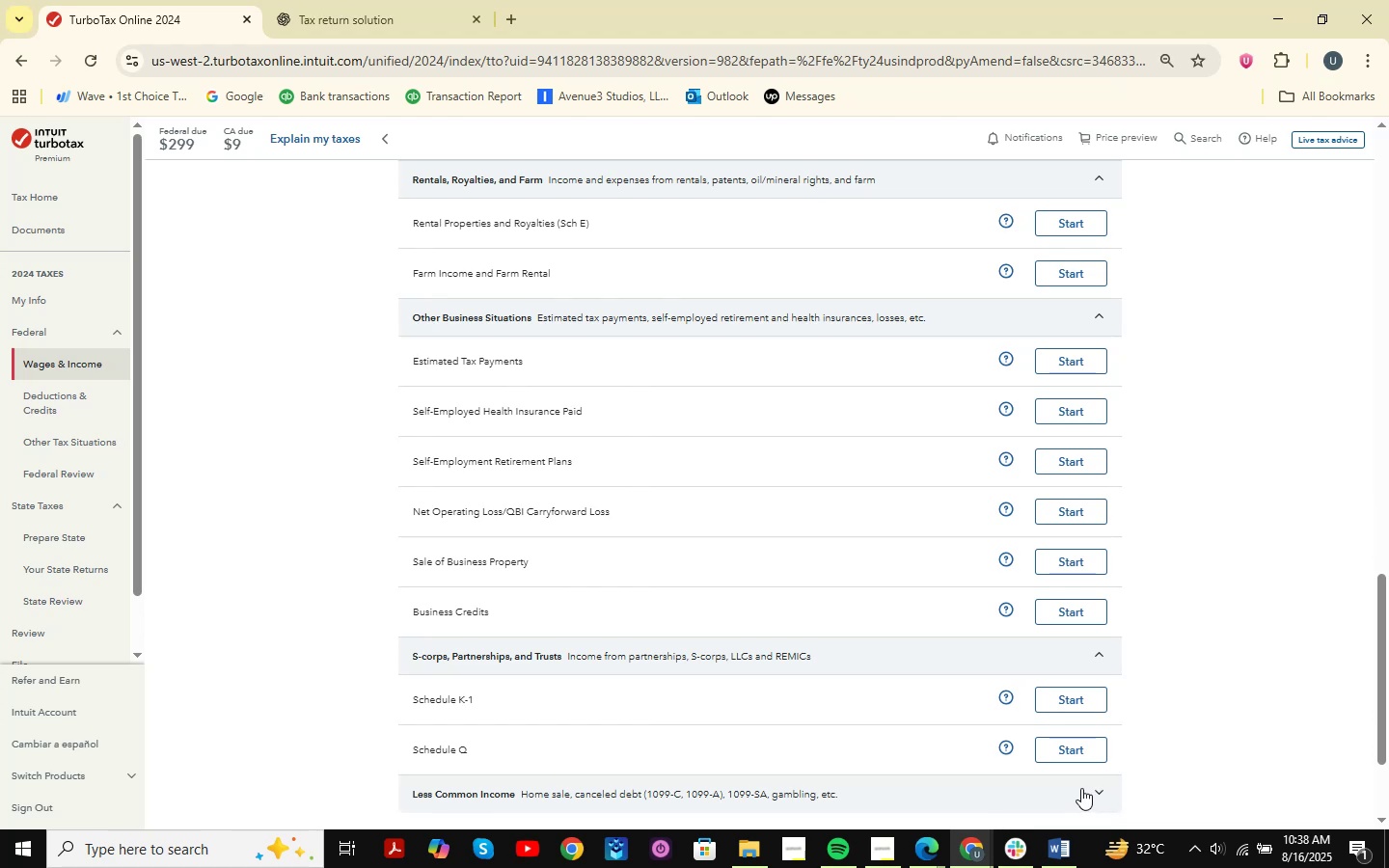 
scroll: coordinate [959, 565], scroll_direction: down, amount: 4.0
 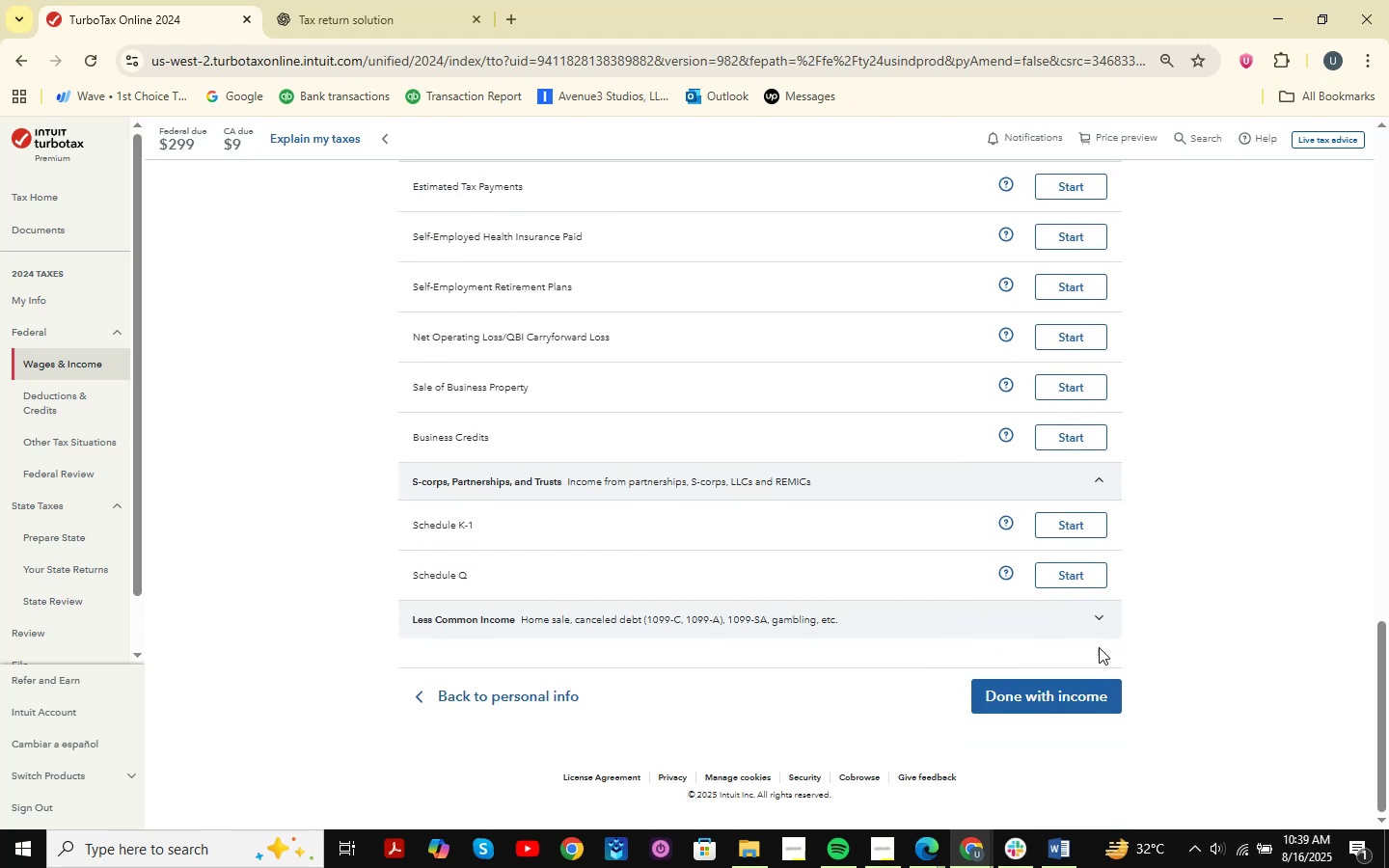 
left_click([1102, 619])
 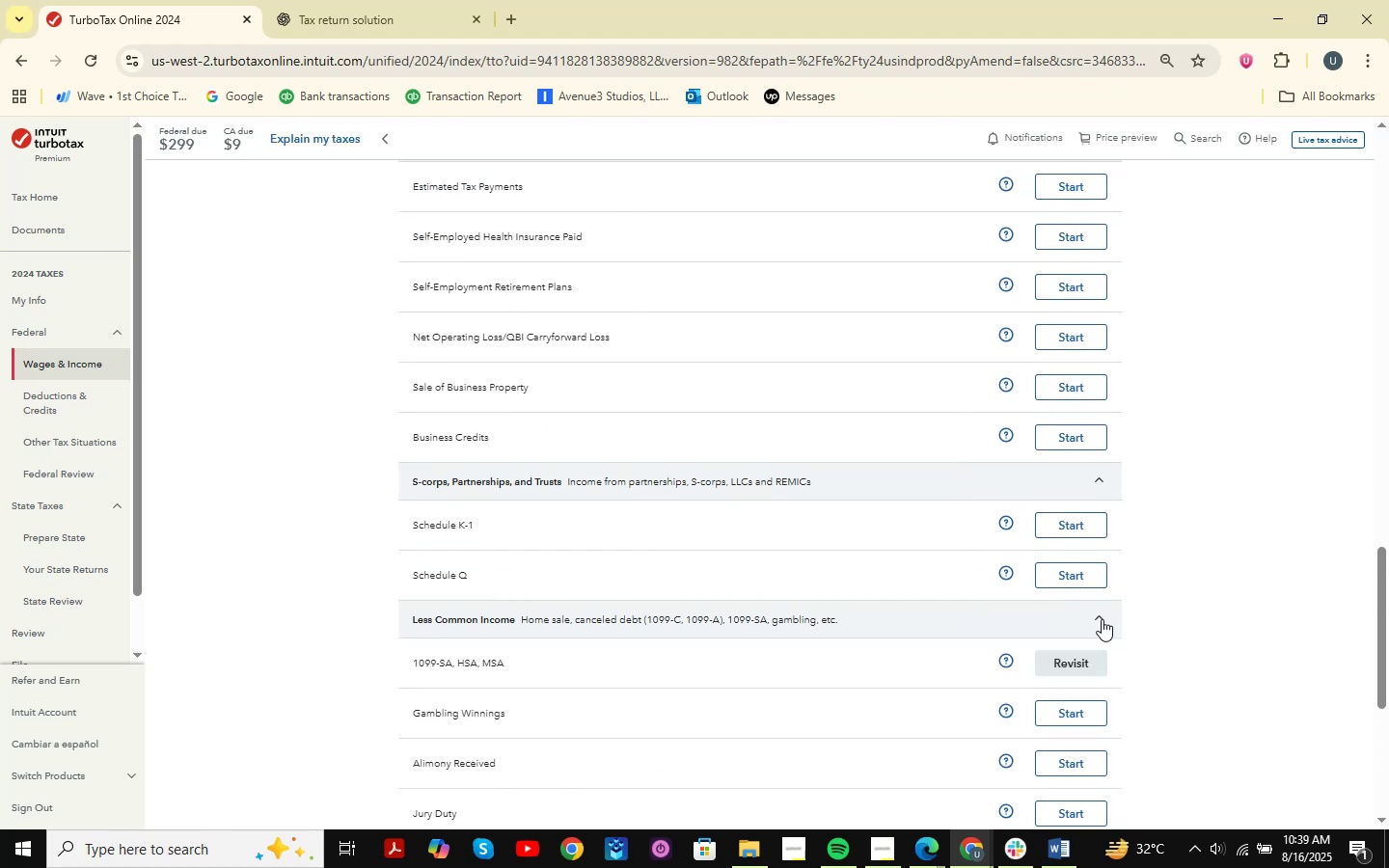 
scroll: coordinate [1171, 518], scroll_direction: down, amount: 5.0
 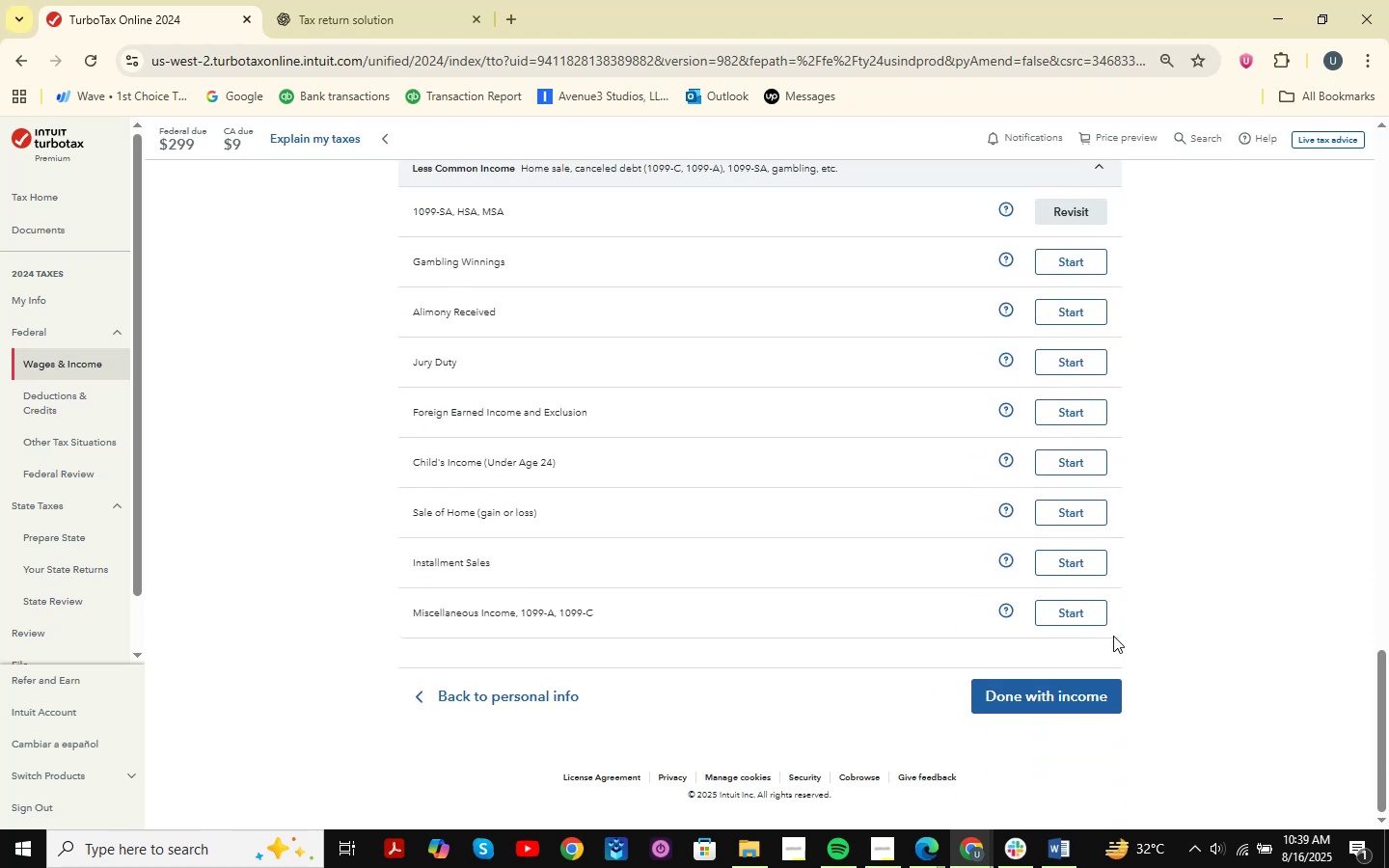 
left_click([1076, 692])
 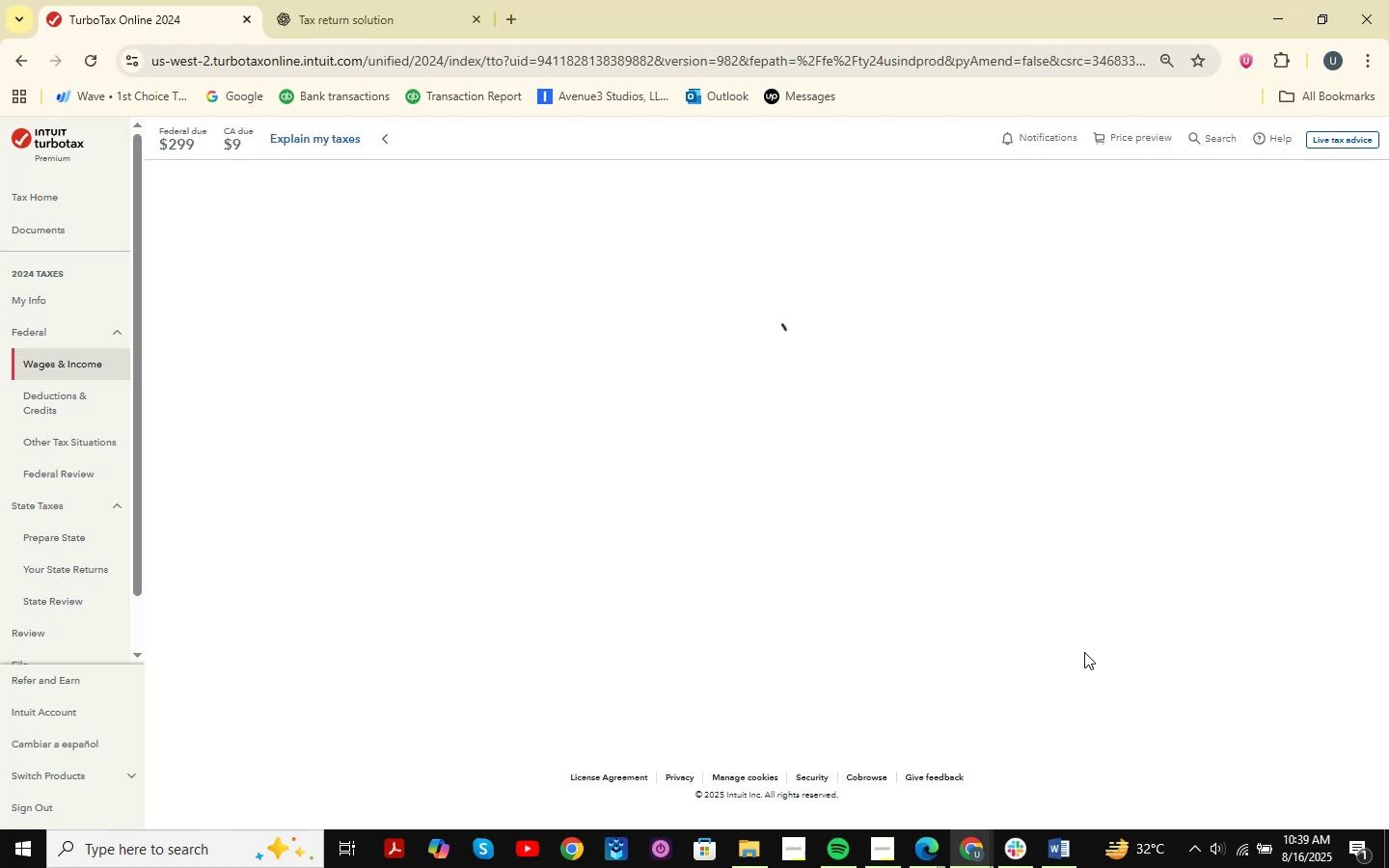 
wait(20.21)
 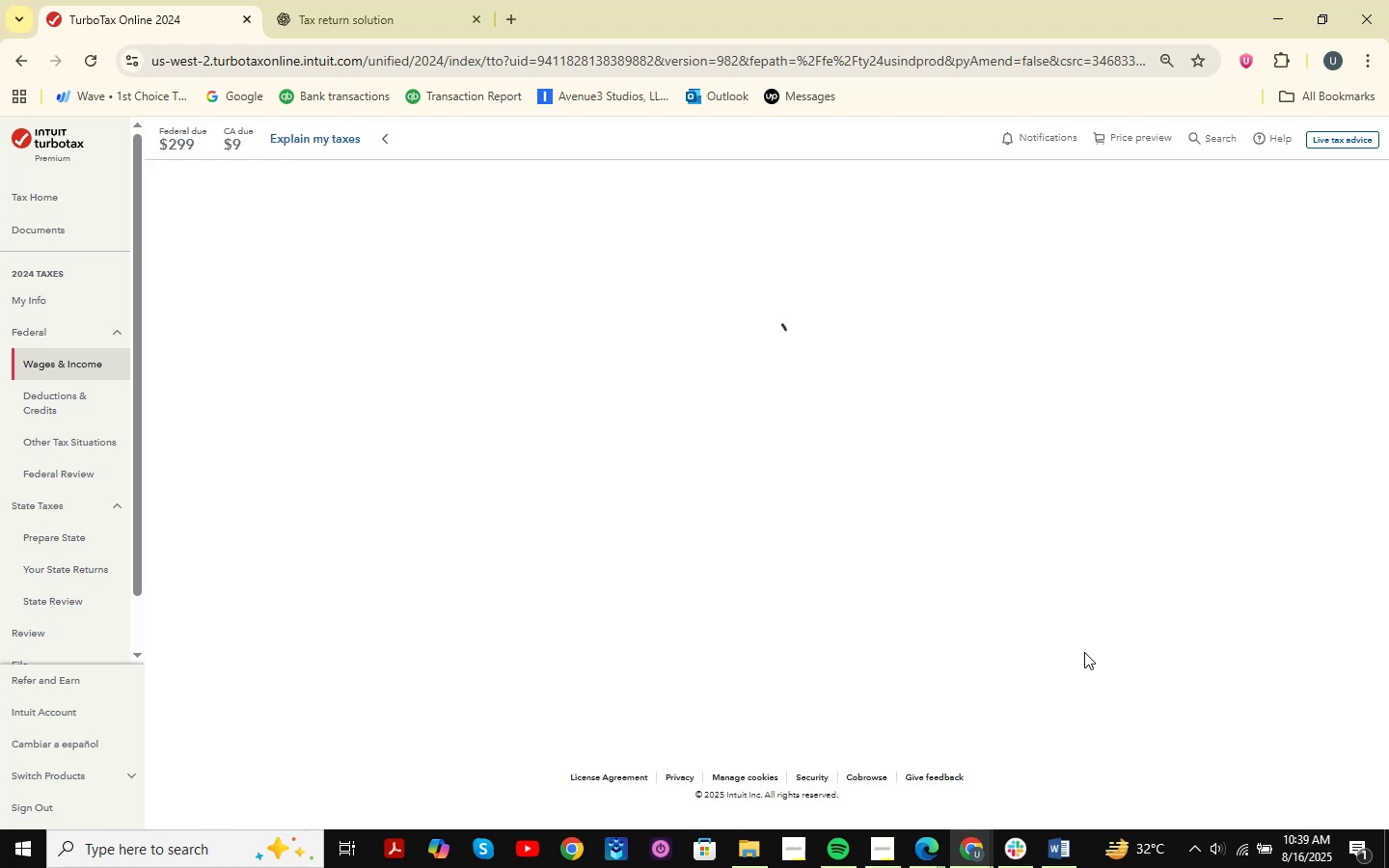 
scroll: coordinate [891, 596], scroll_direction: down, amount: 10.0
 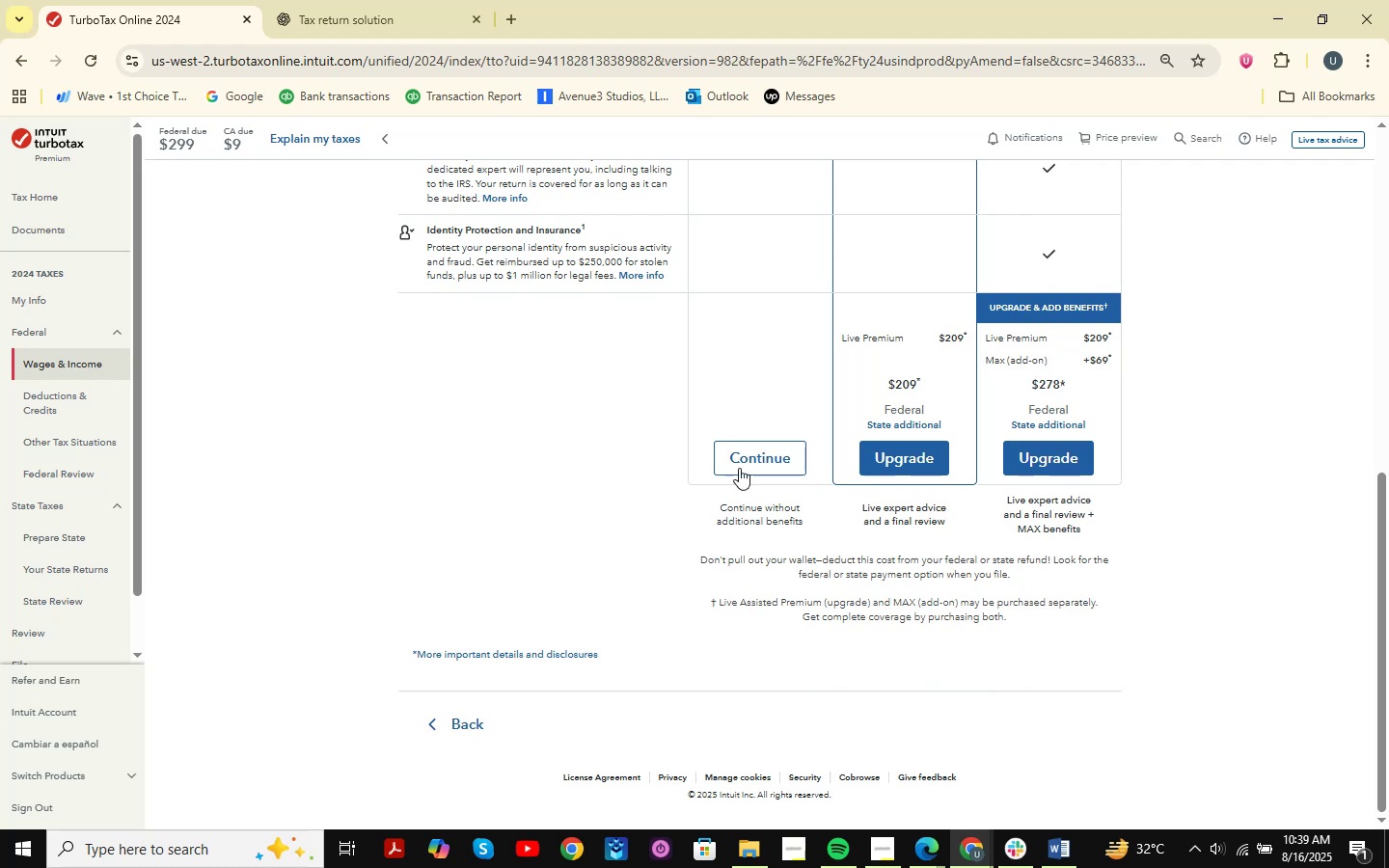 
left_click([751, 464])
 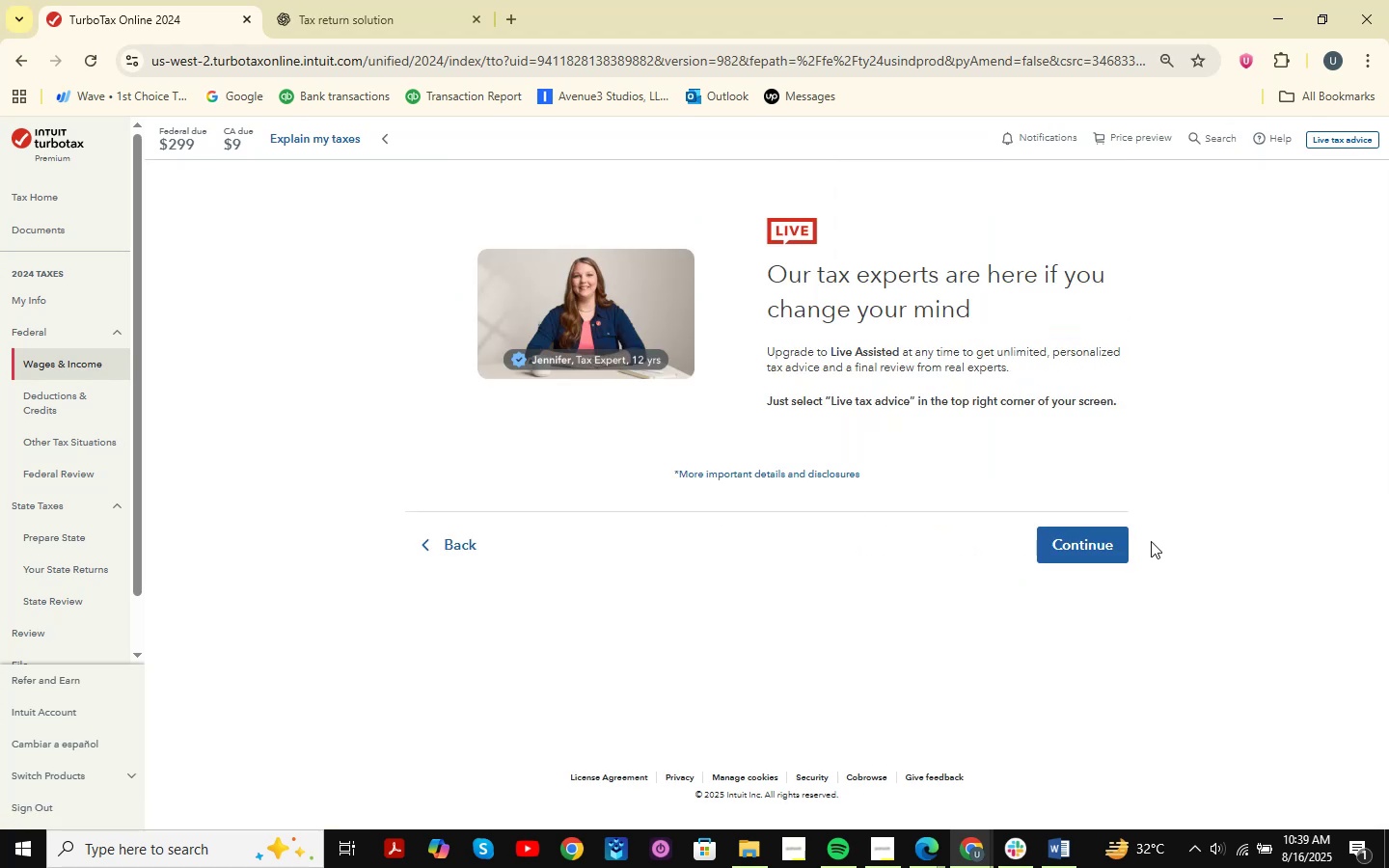 
left_click([1090, 539])
 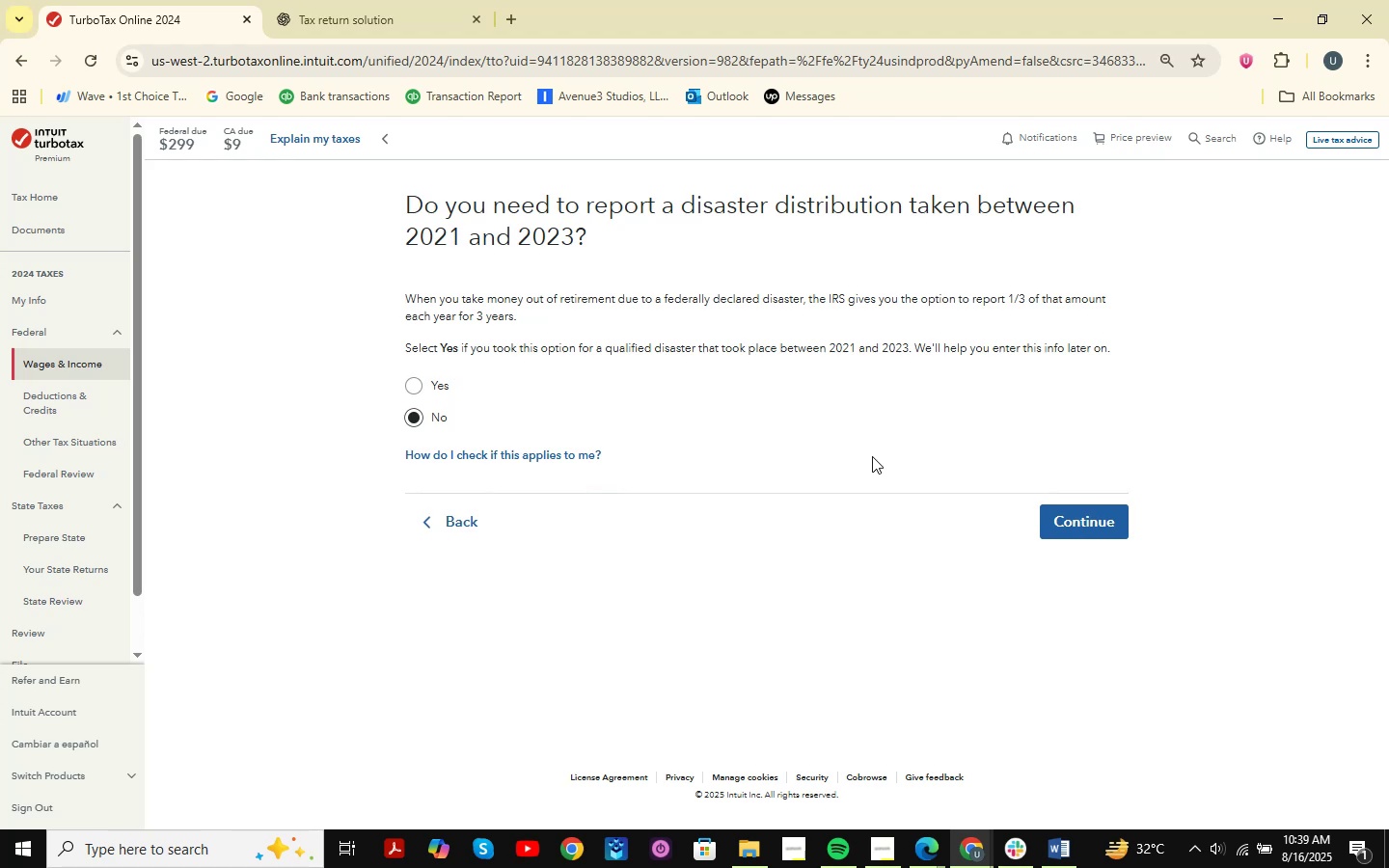 
wait(22.75)
 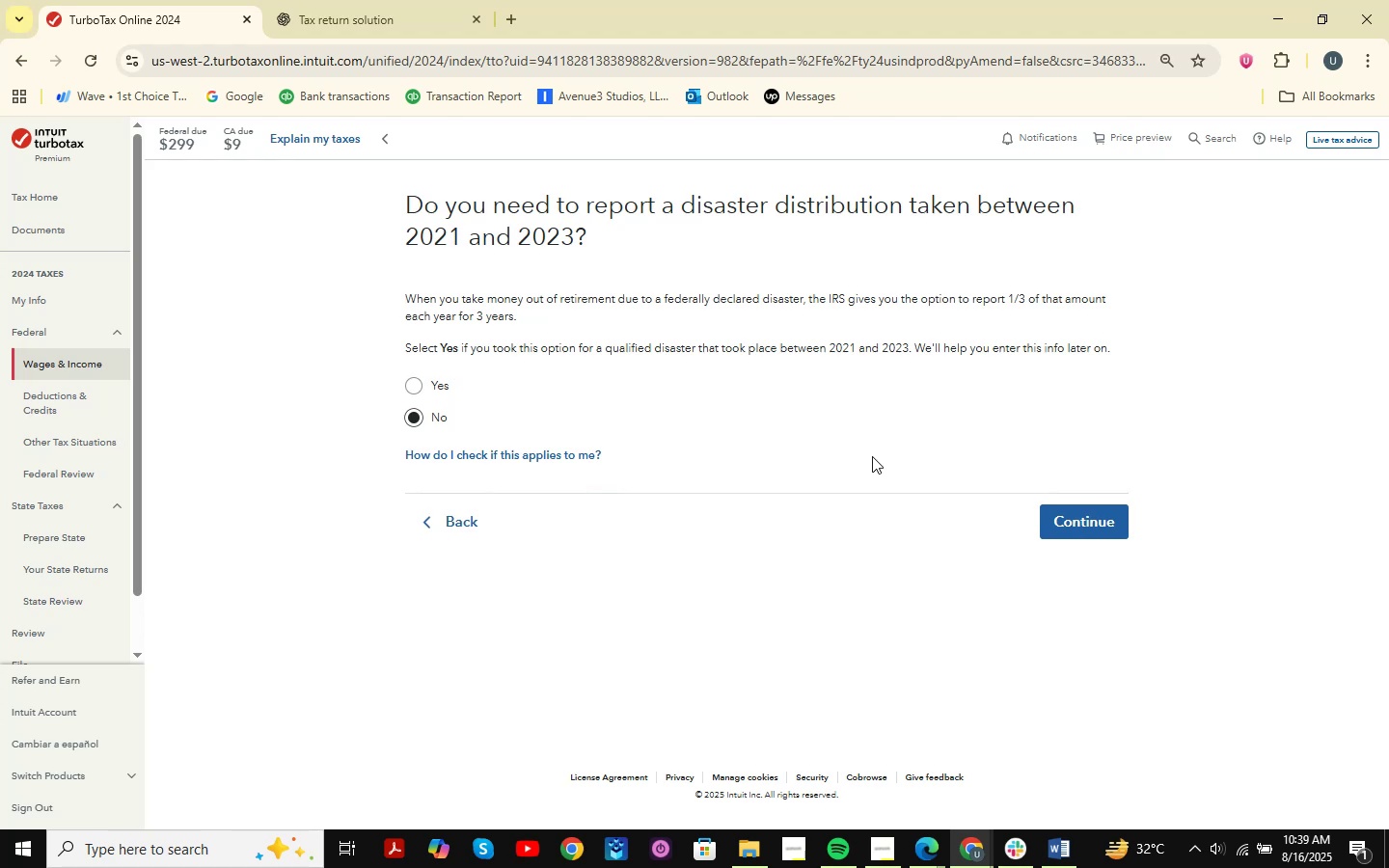 
left_click([1116, 518])
 